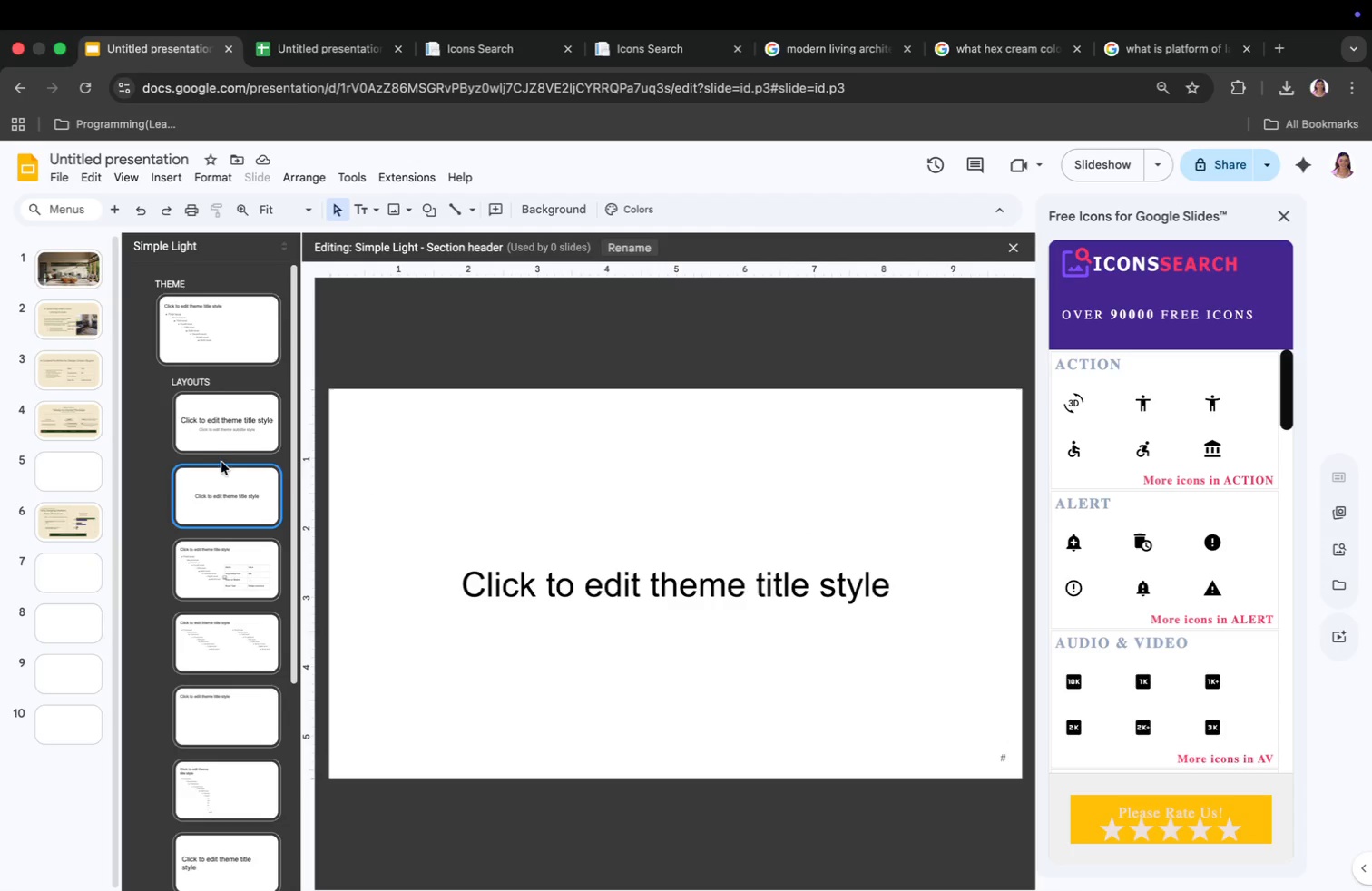 
left_click([224, 440])
 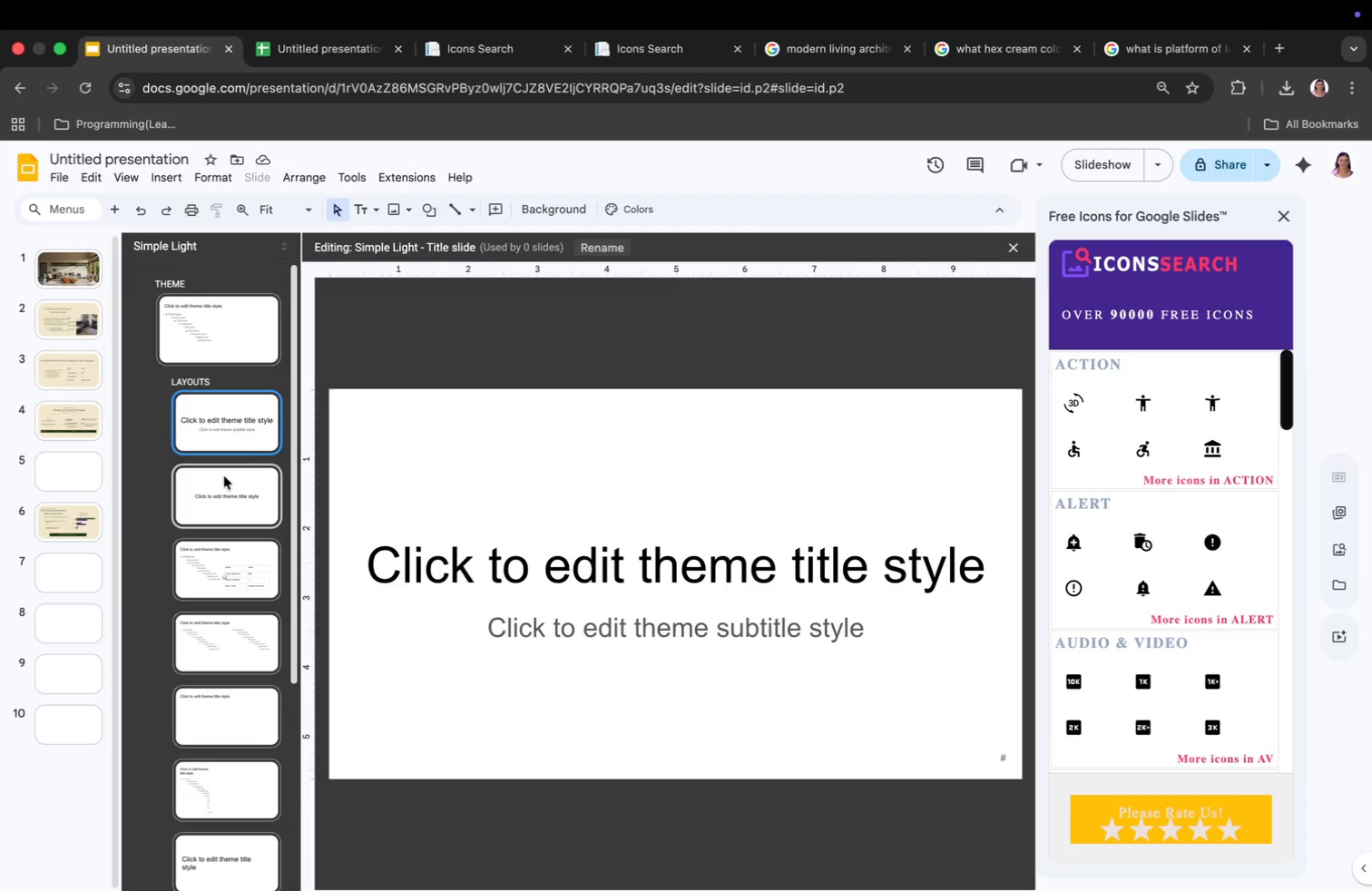 
left_click([224, 494])
 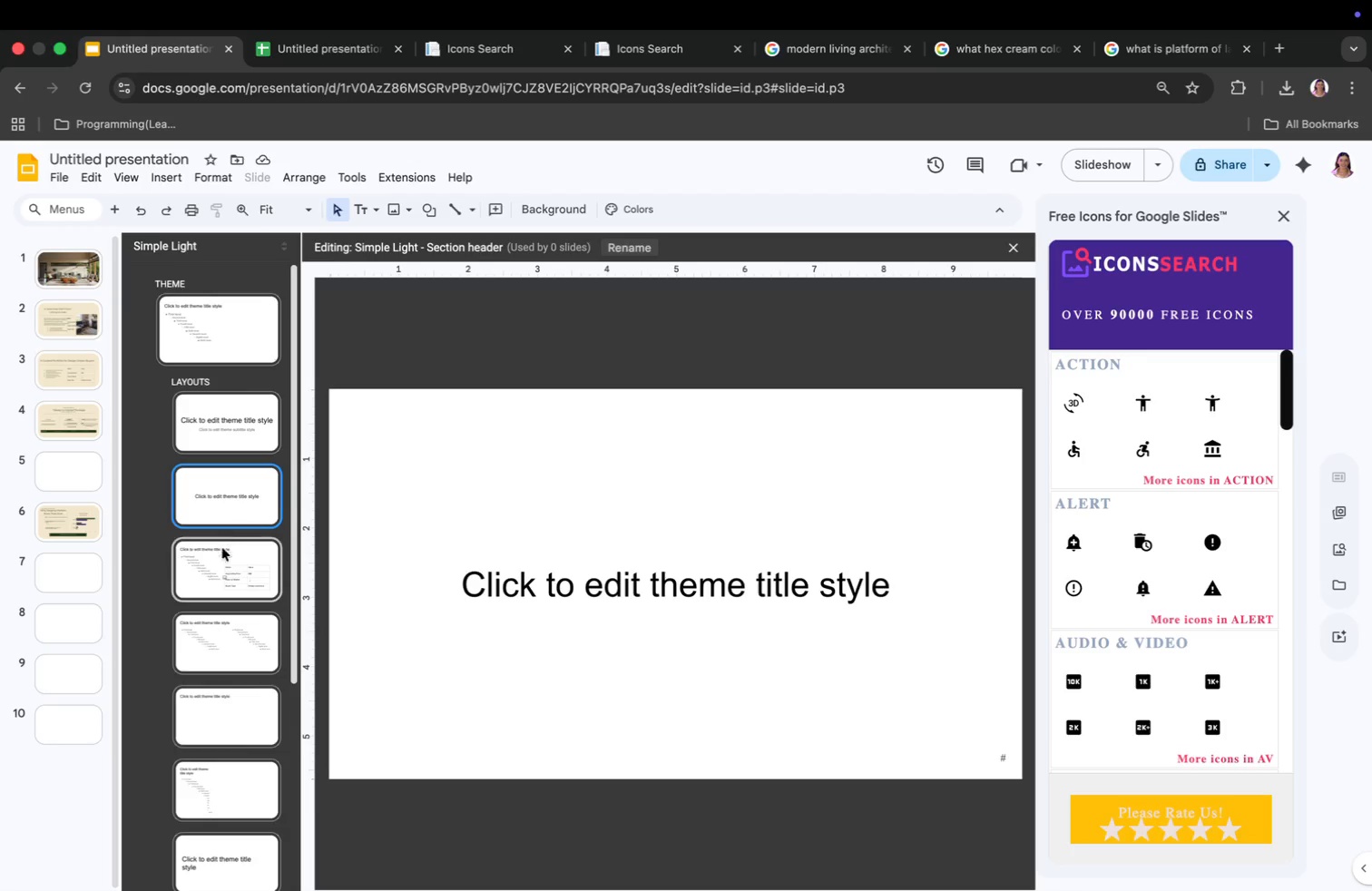 
left_click([220, 576])
 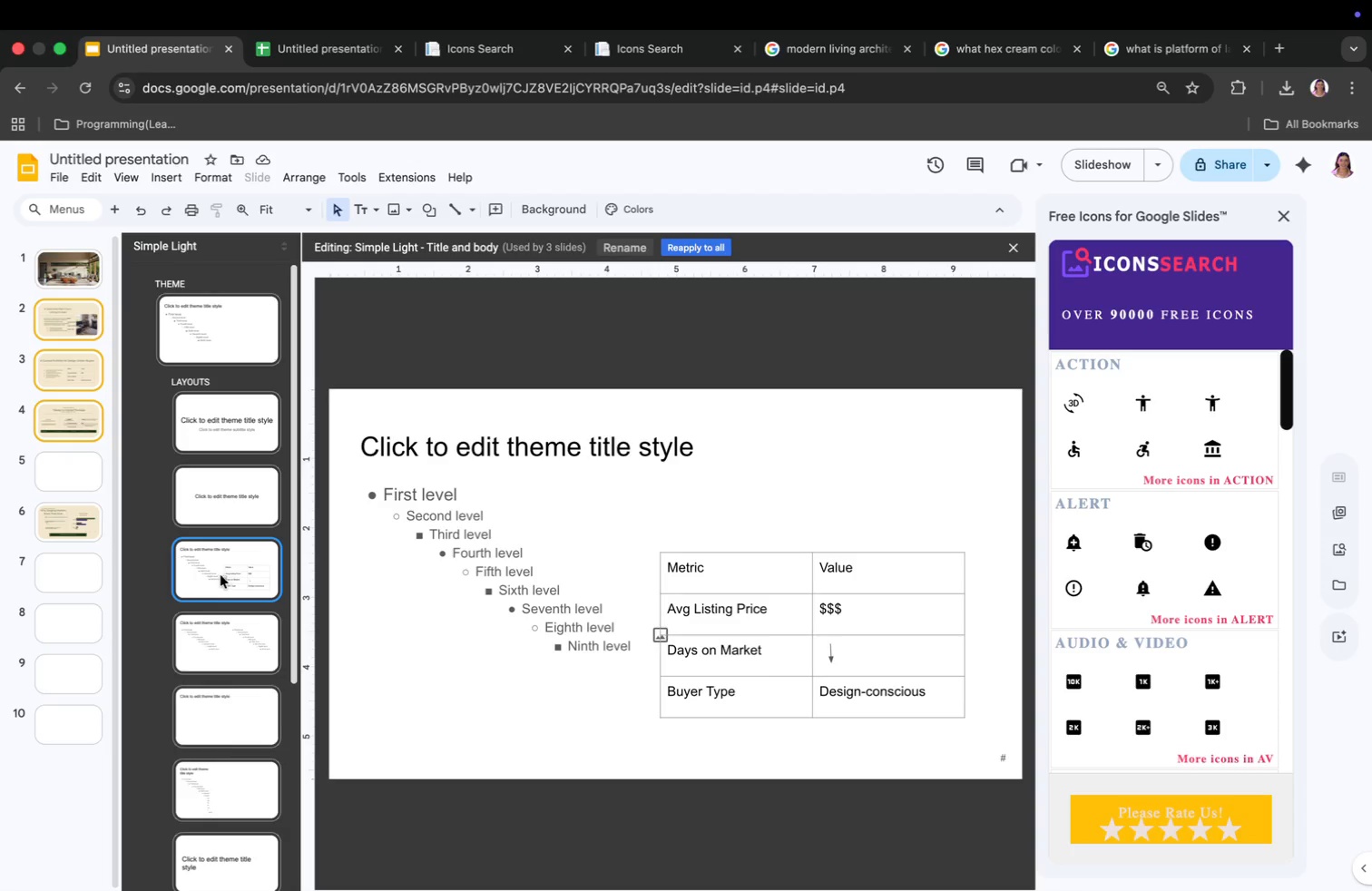 
left_click([64, 466])
 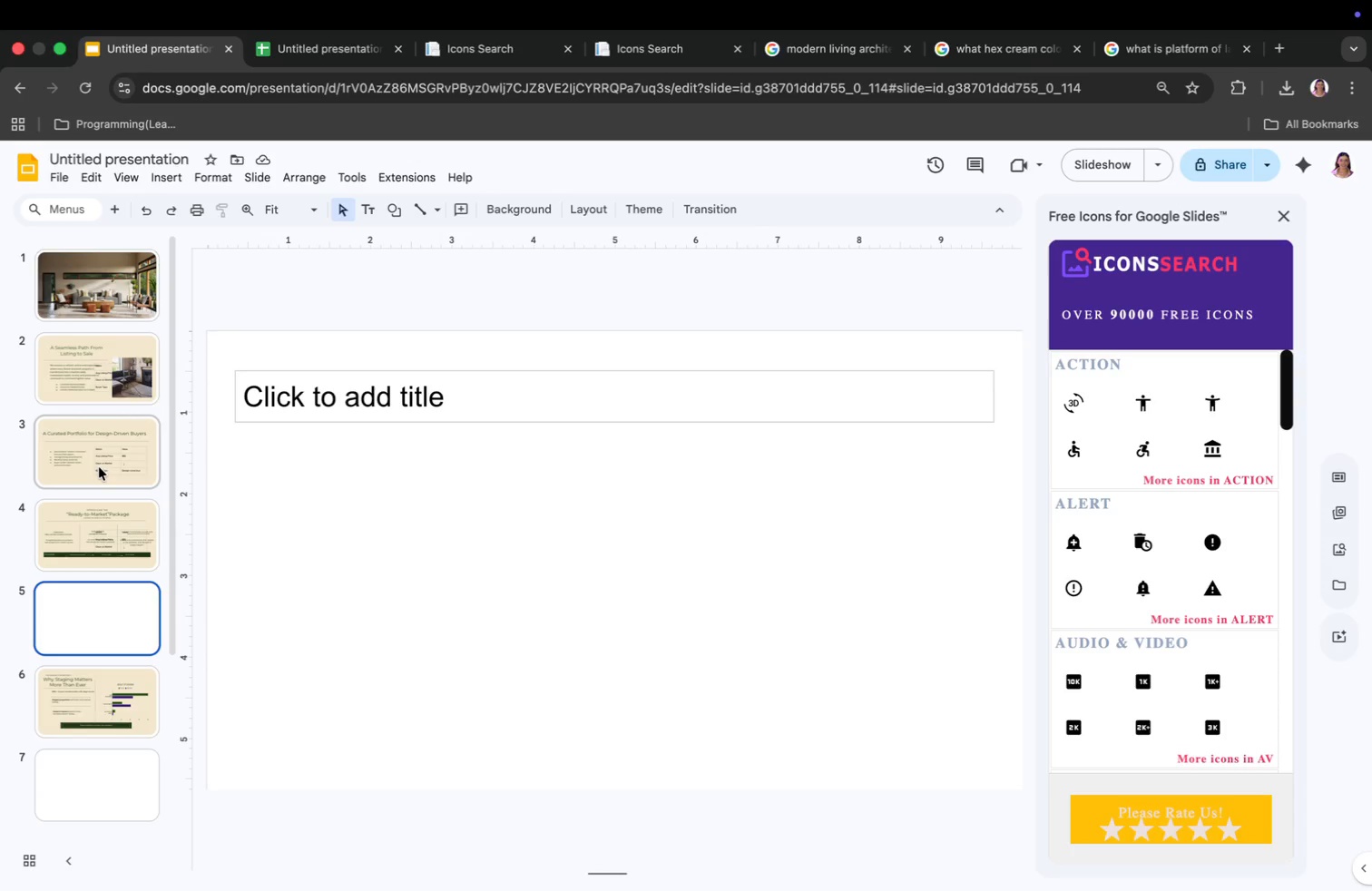 
left_click([99, 467])
 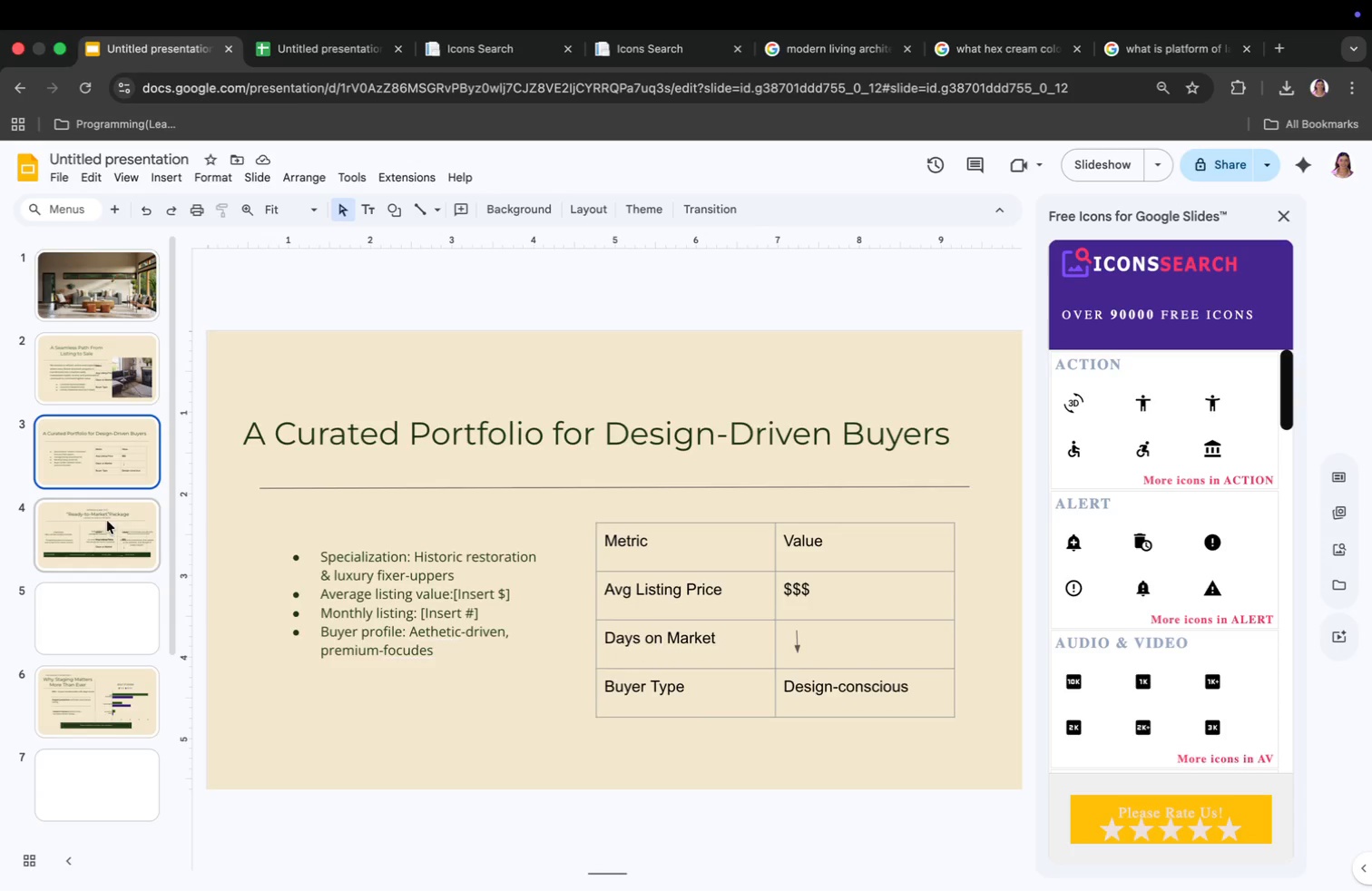 
left_click([108, 525])
 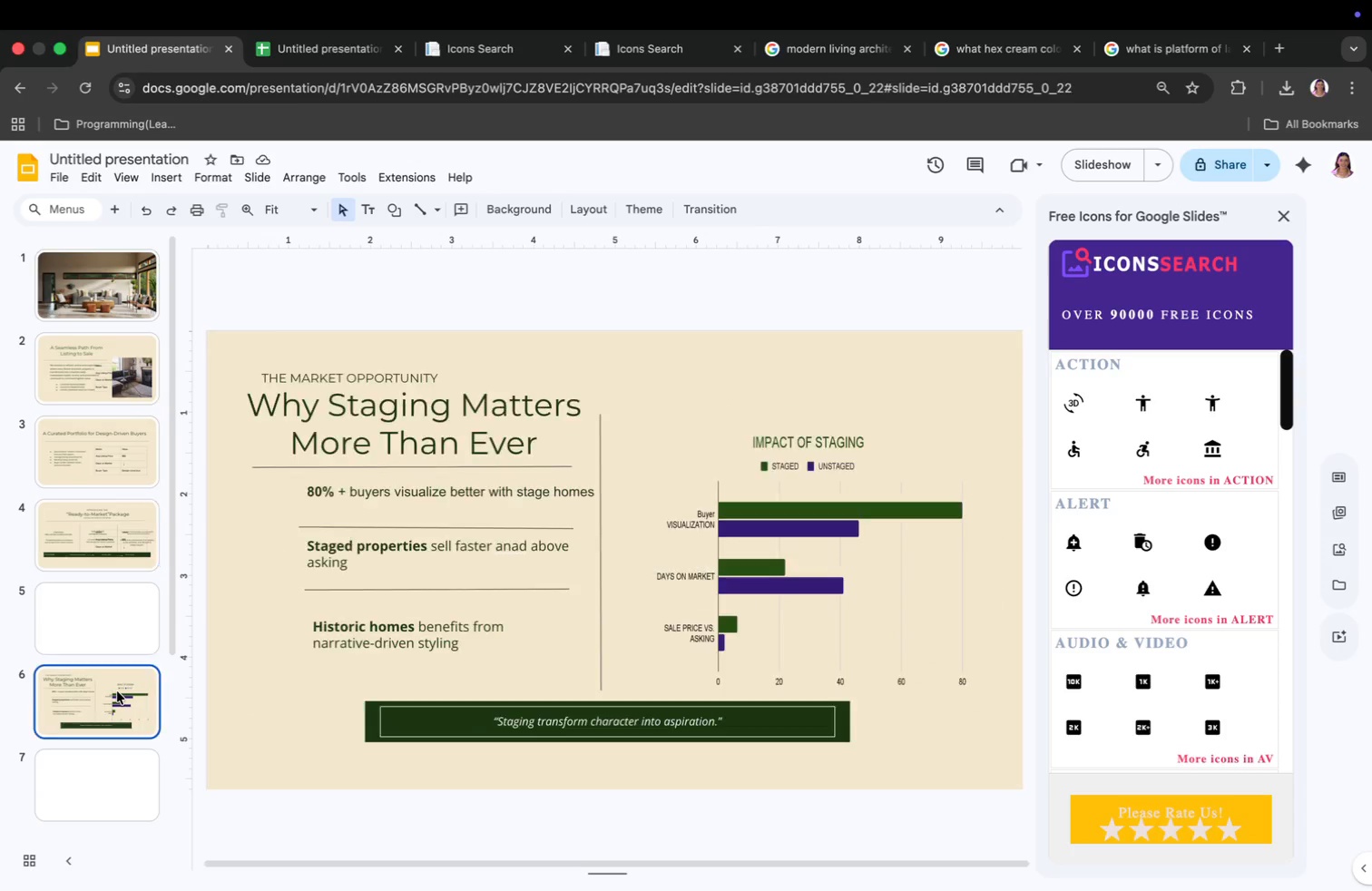 
left_click([119, 454])
 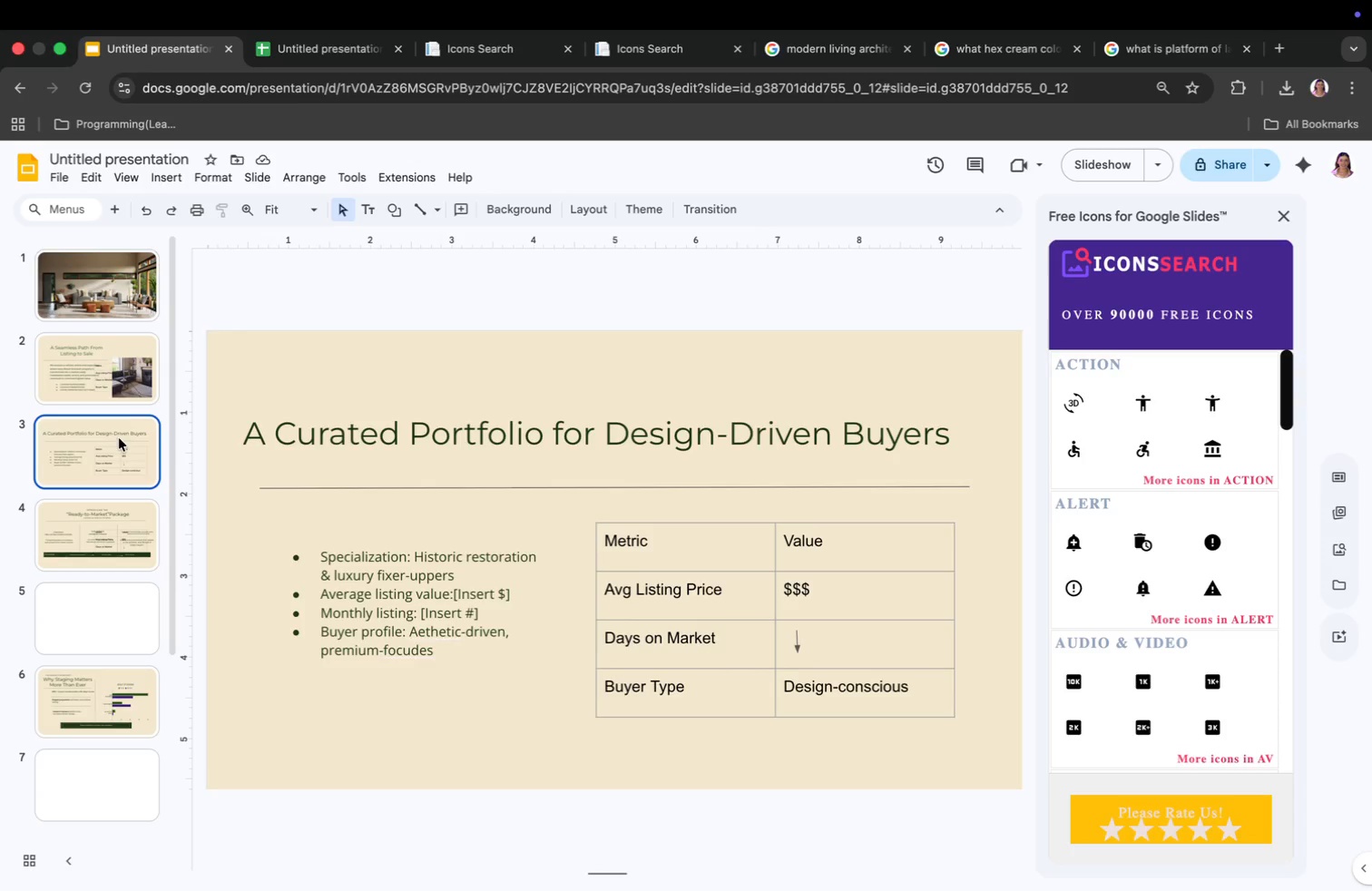 
left_click([114, 384])
 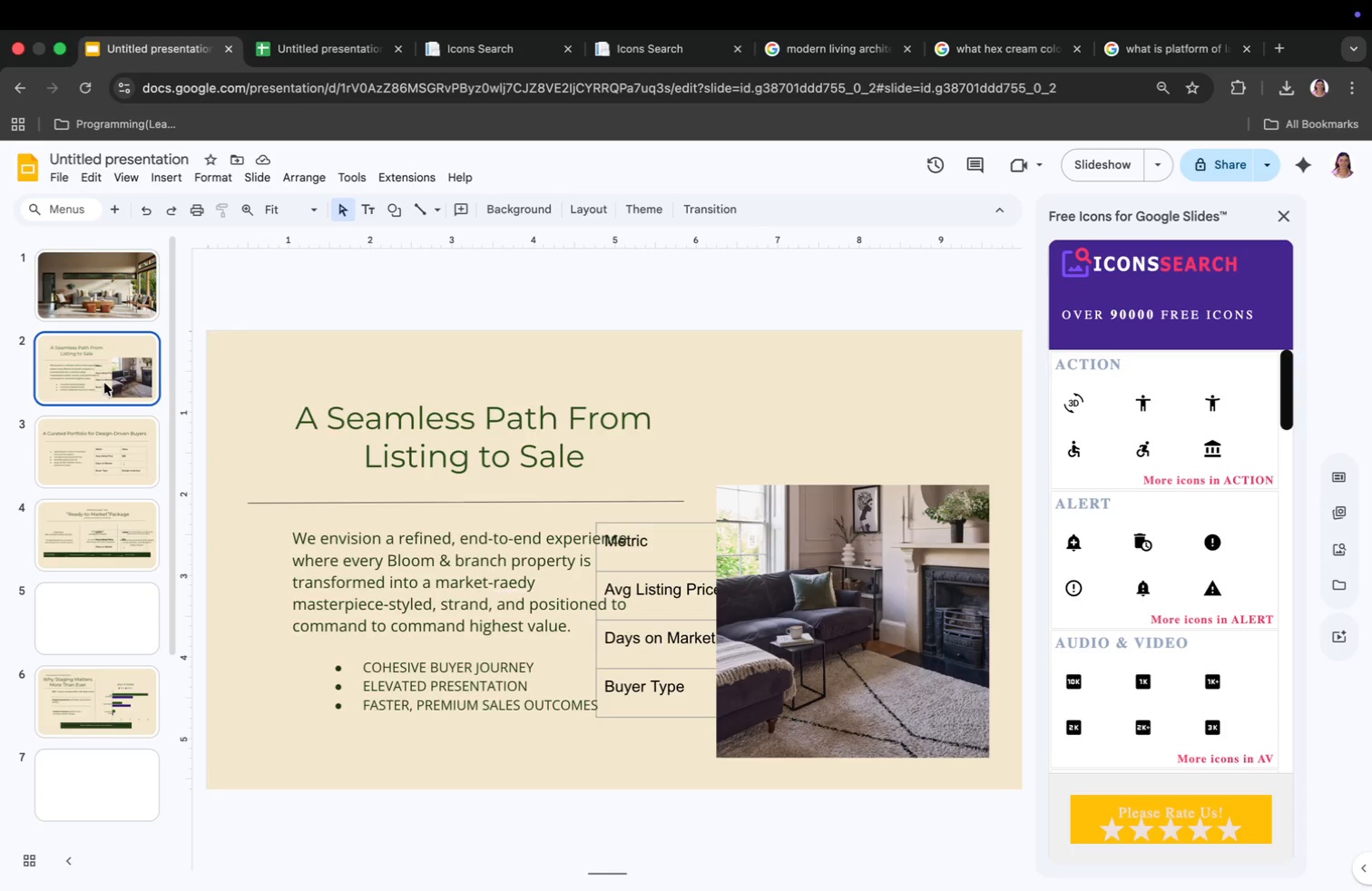 
left_click([153, 178])
 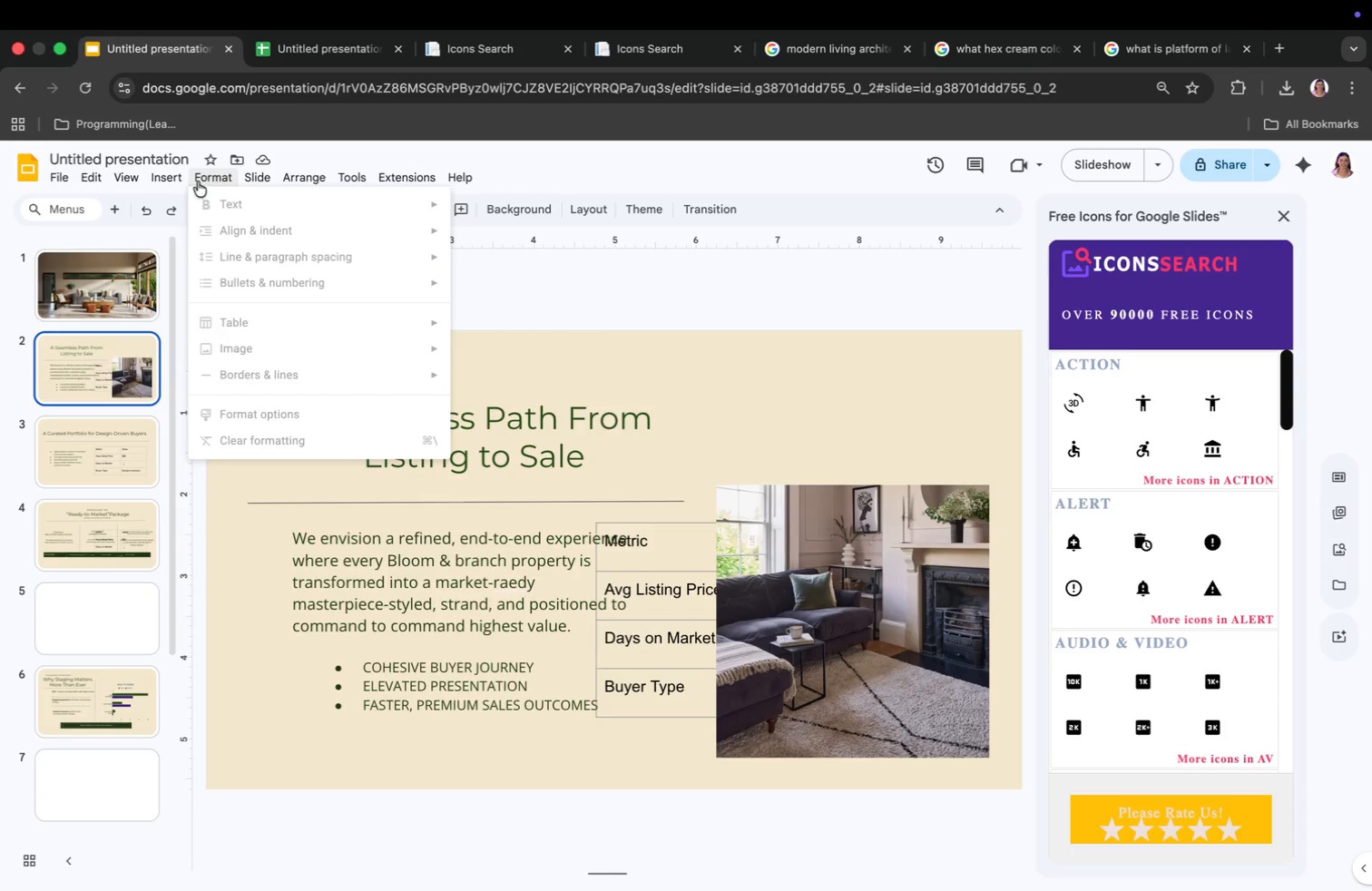 
mouse_move([266, 191])
 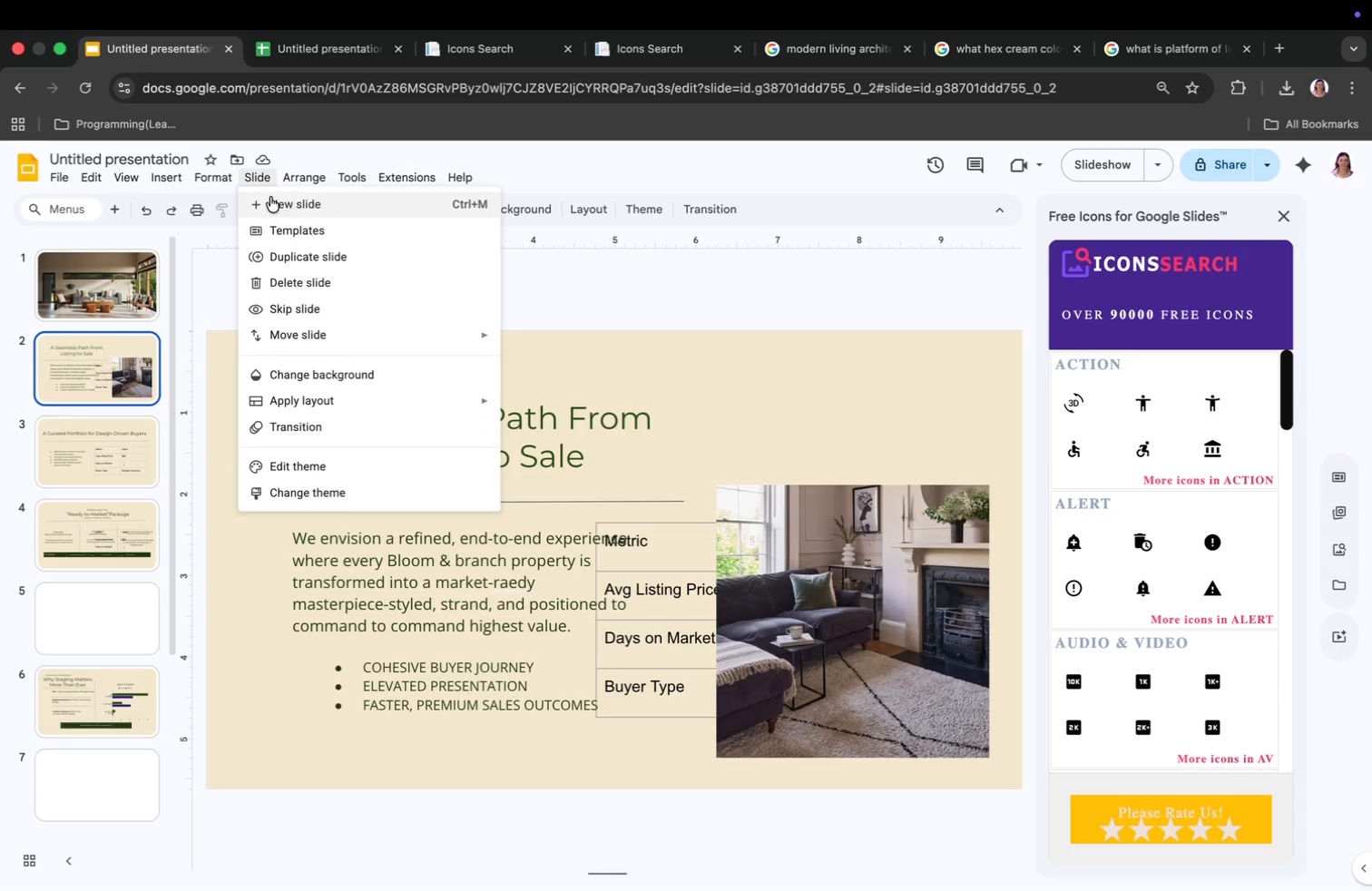 
left_click([271, 199])
 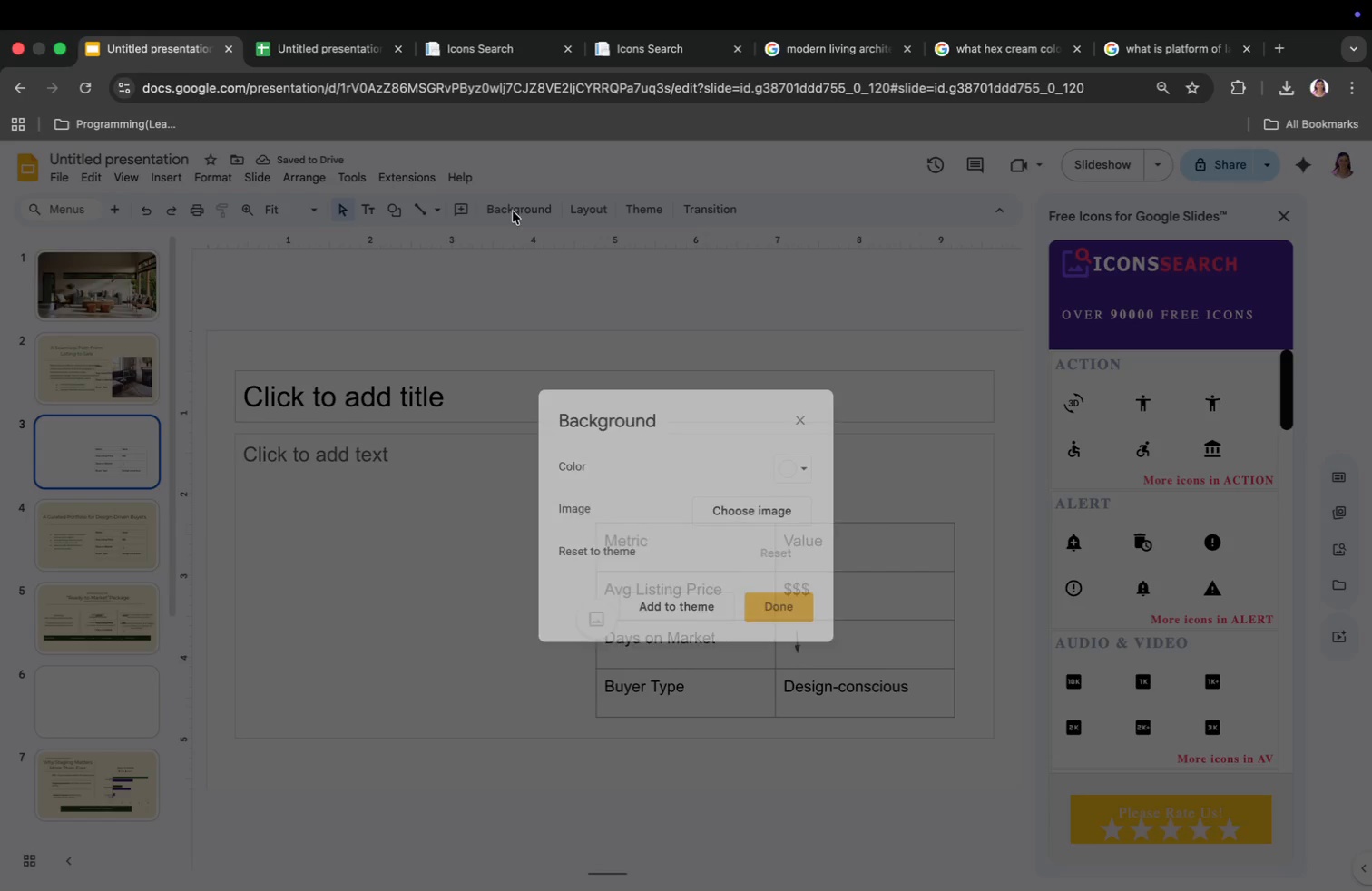 
wait(6.85)
 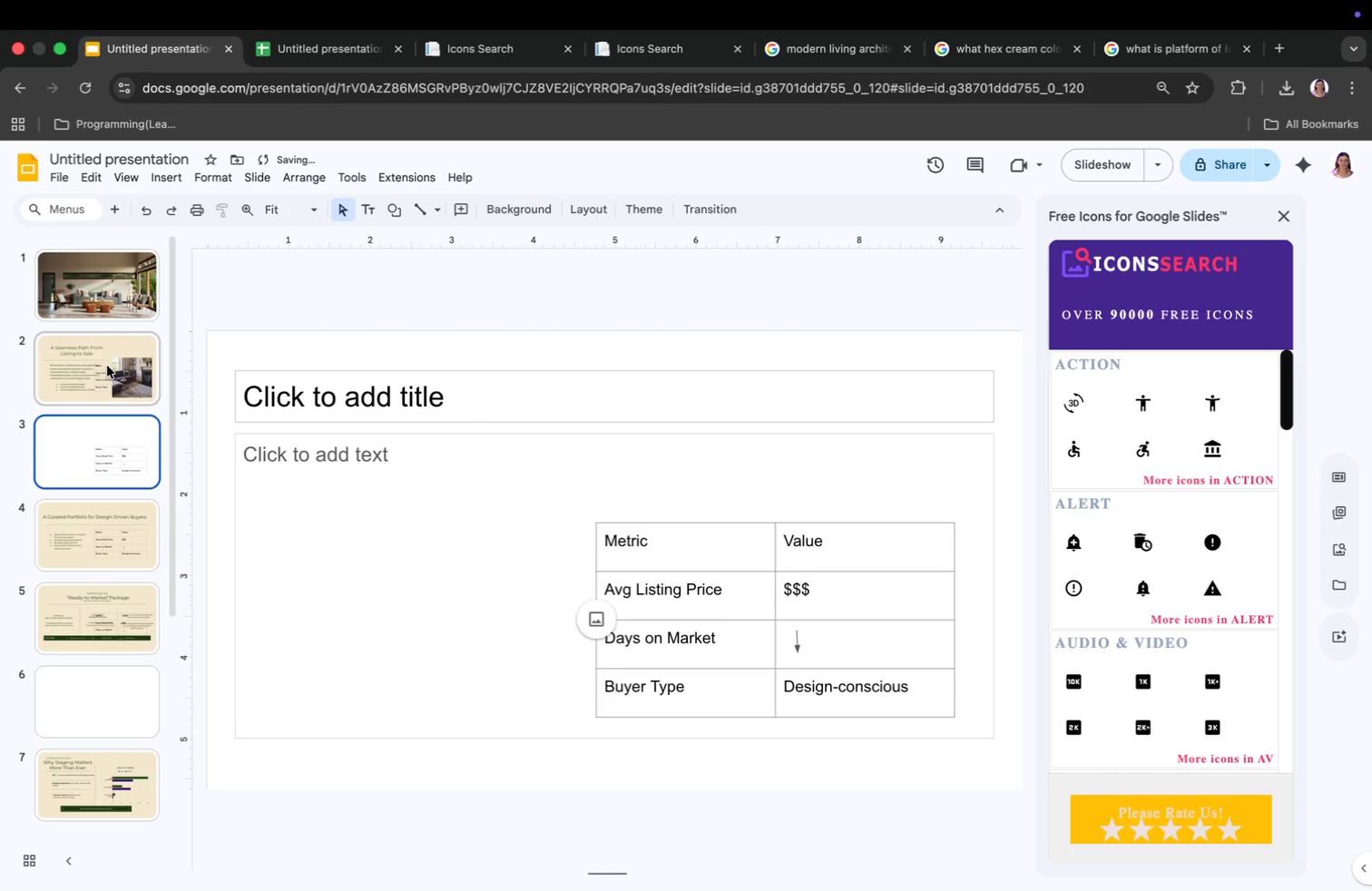 
left_click([785, 477])
 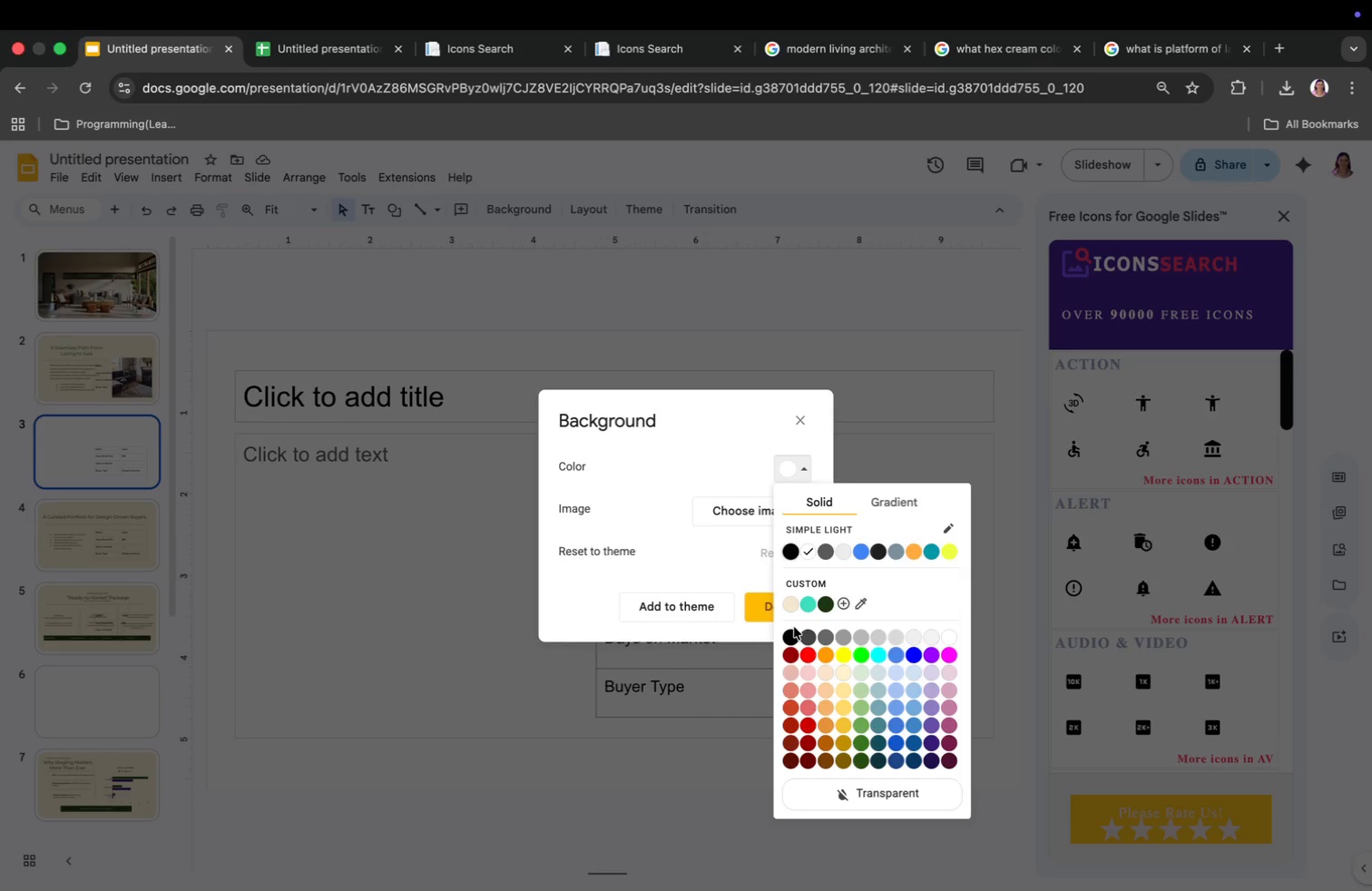 
left_click([789, 598])
 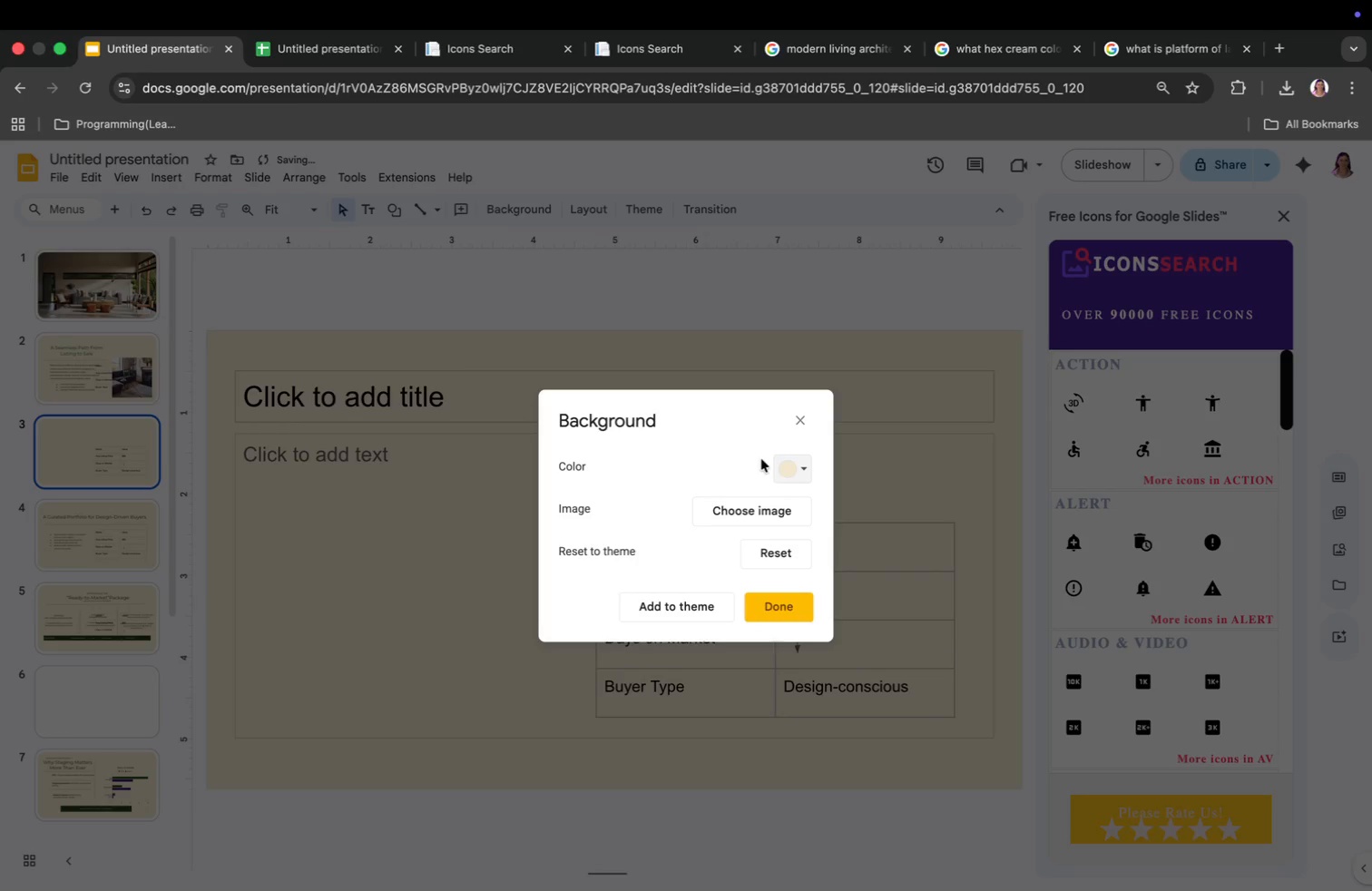 
left_click([789, 606])
 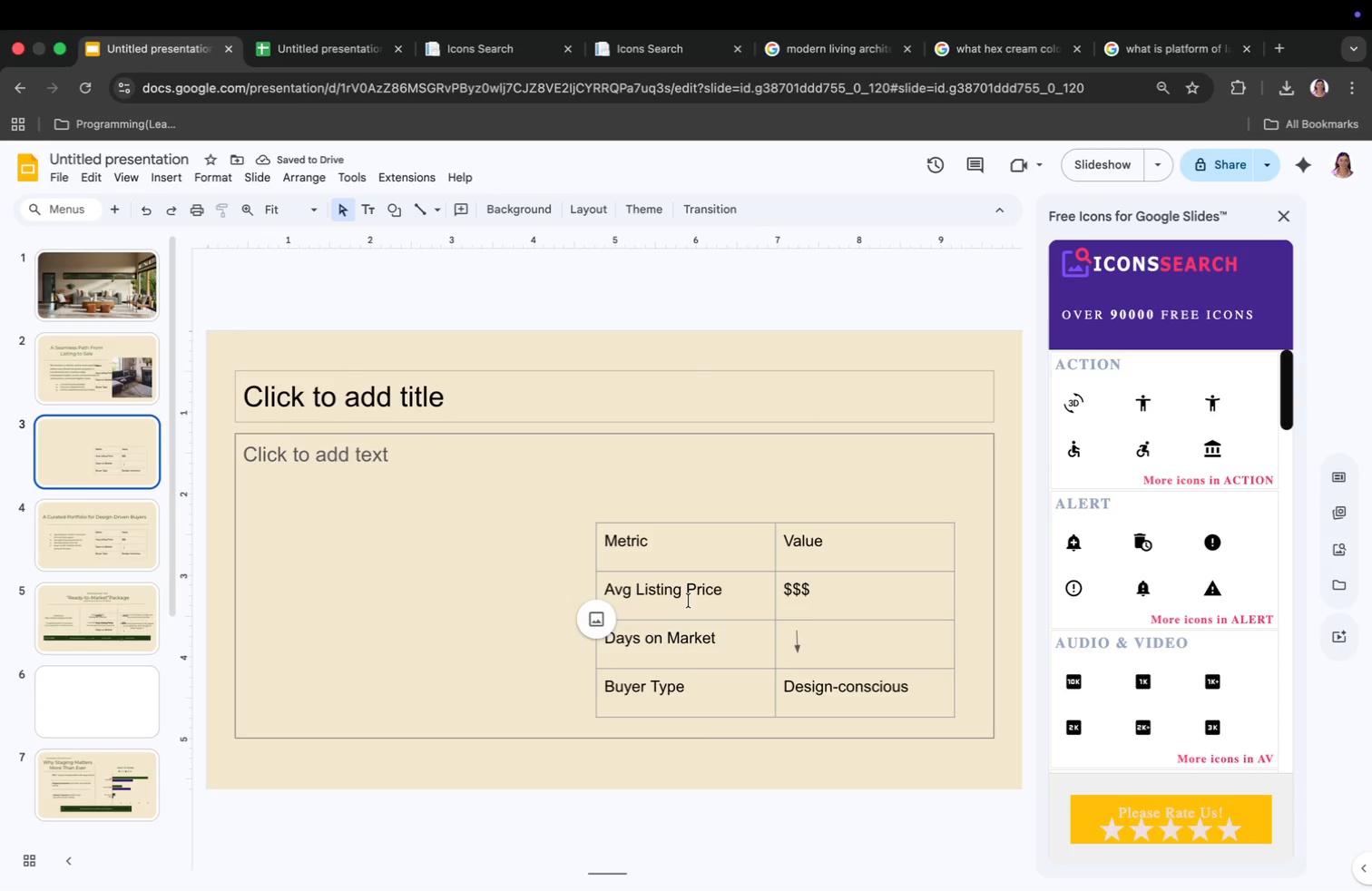 
right_click([769, 590])
 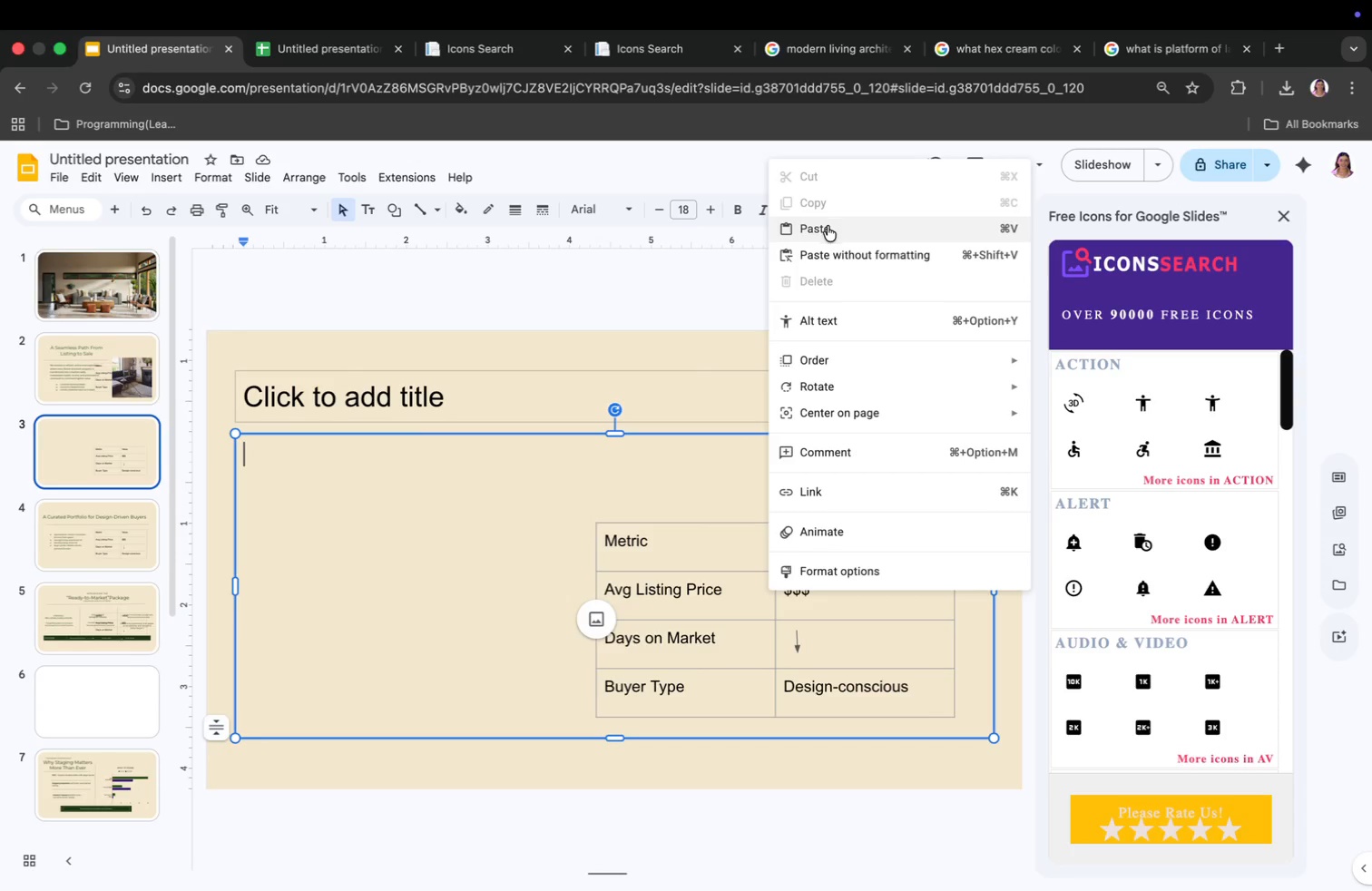 
left_click([687, 357])
 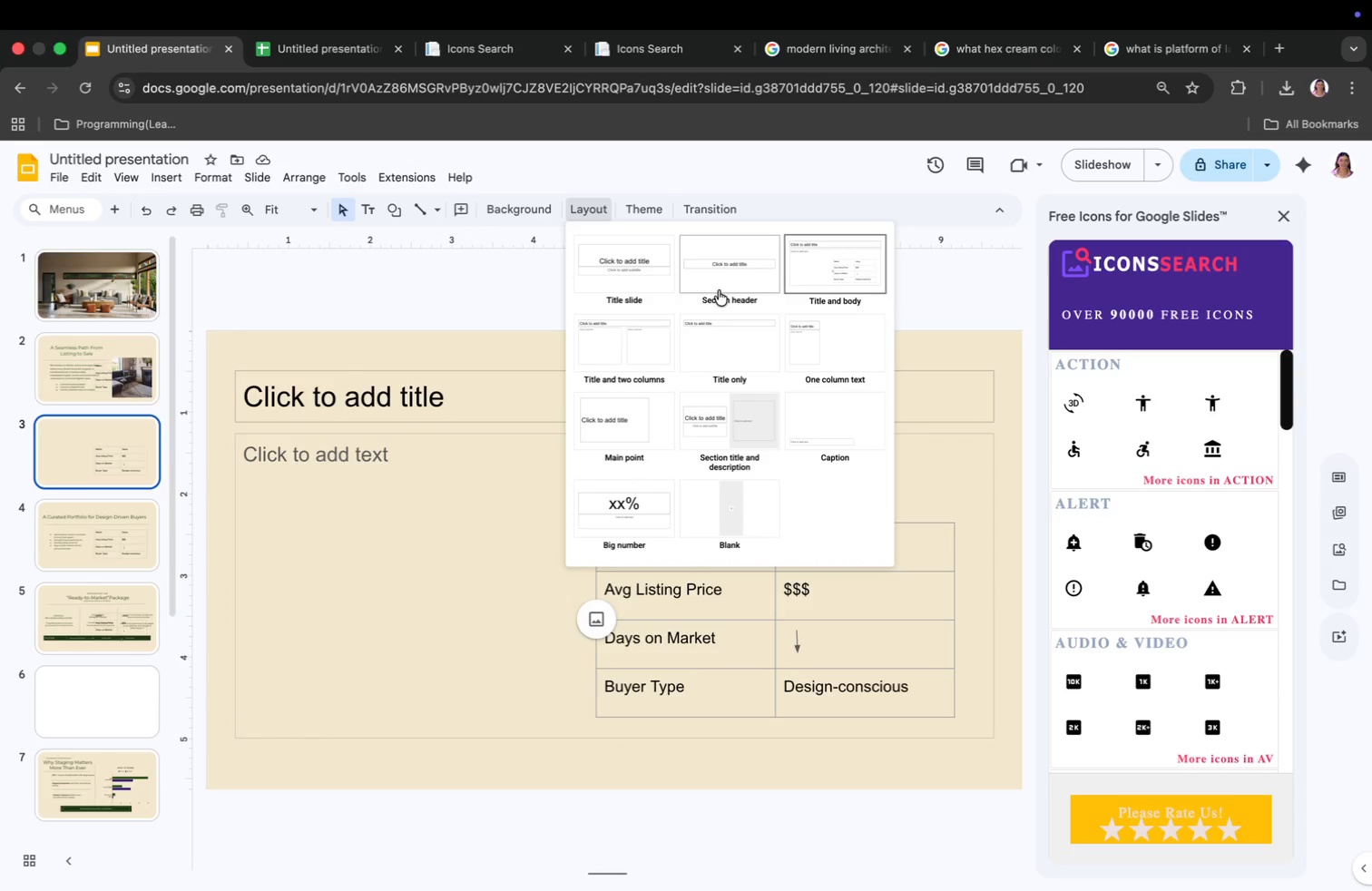 
left_click([760, 345])
 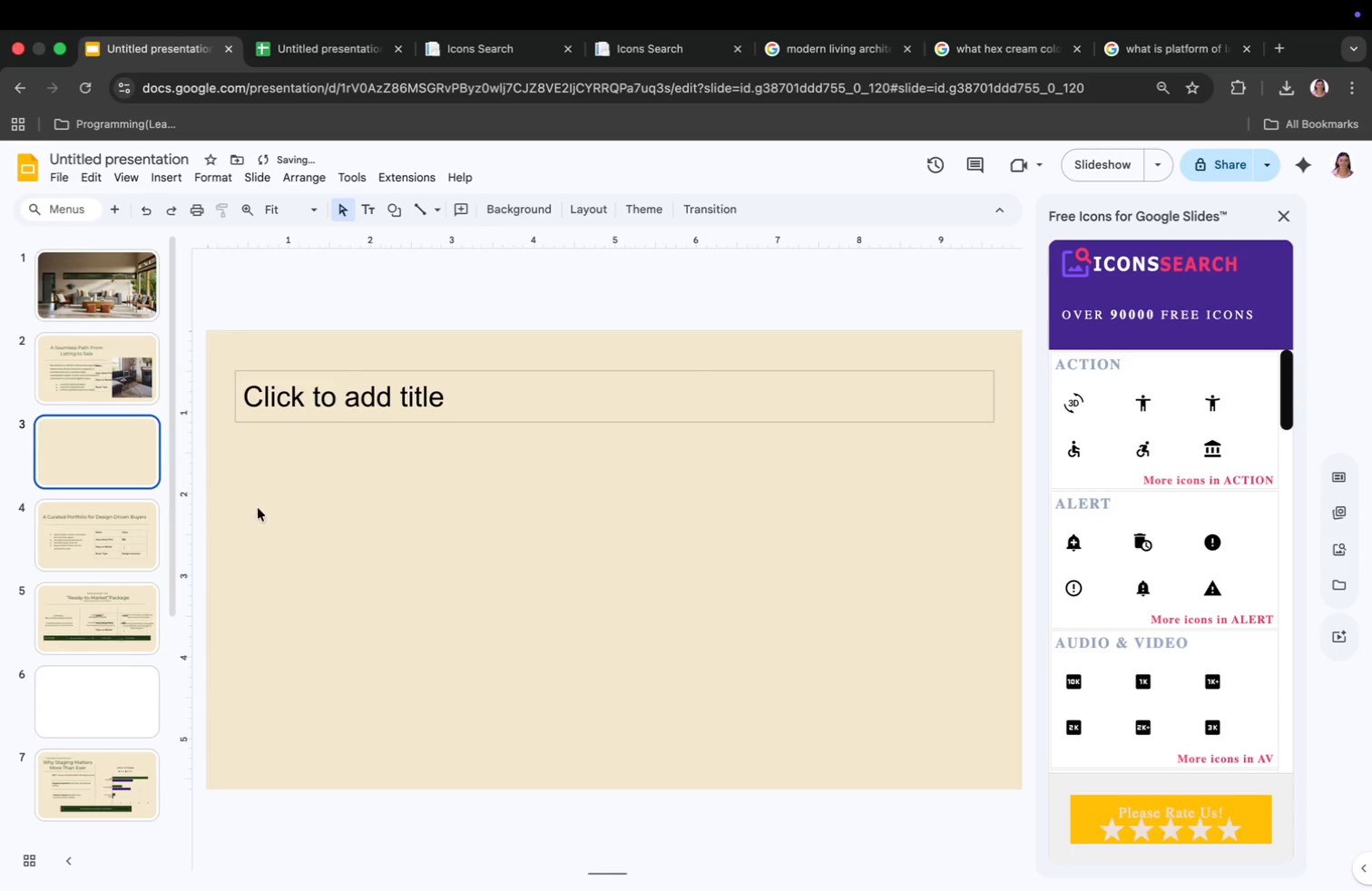 
left_click([98, 362])
 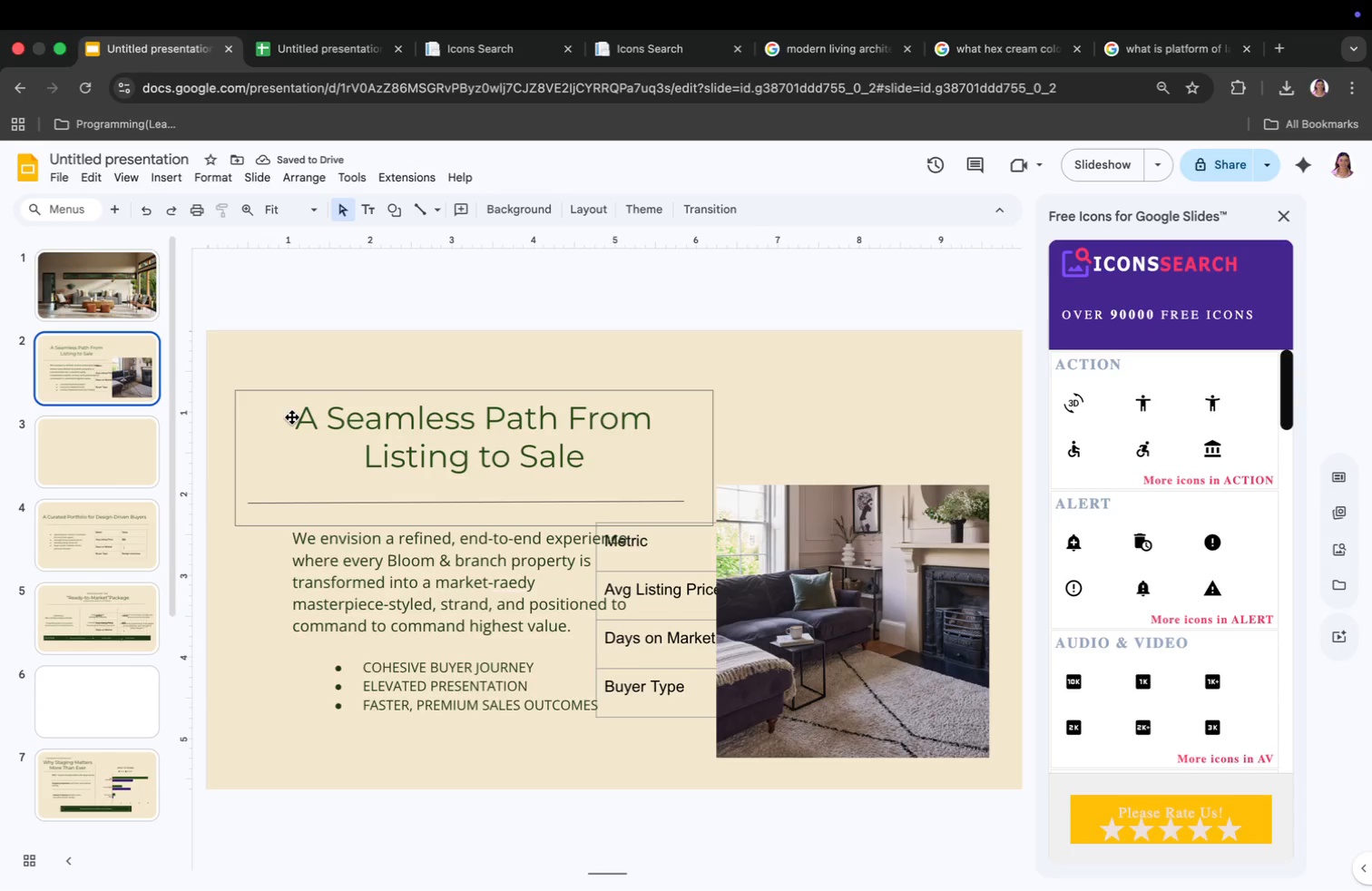 
left_click([166, 171])
 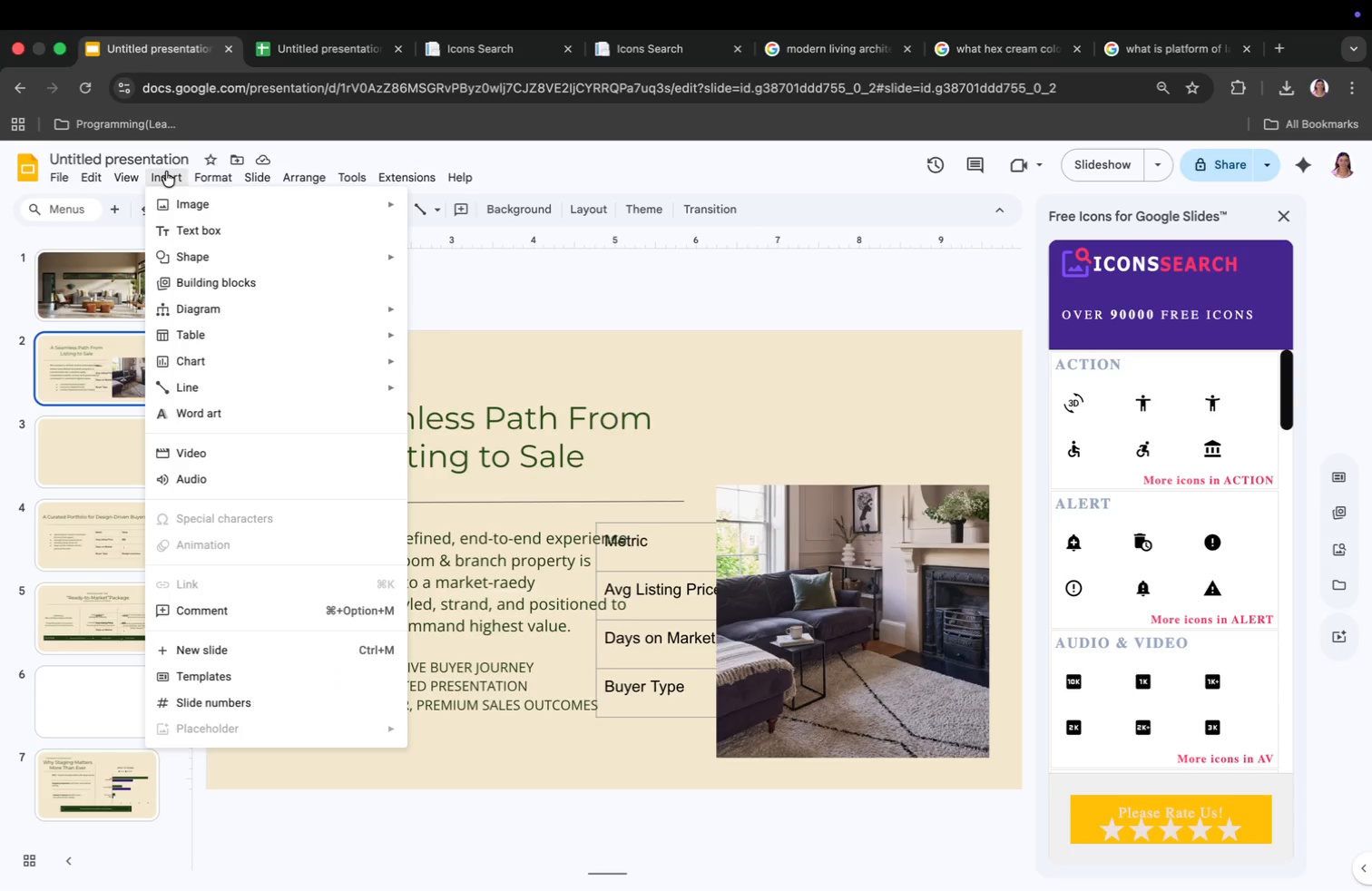 
mouse_move([223, 227])
 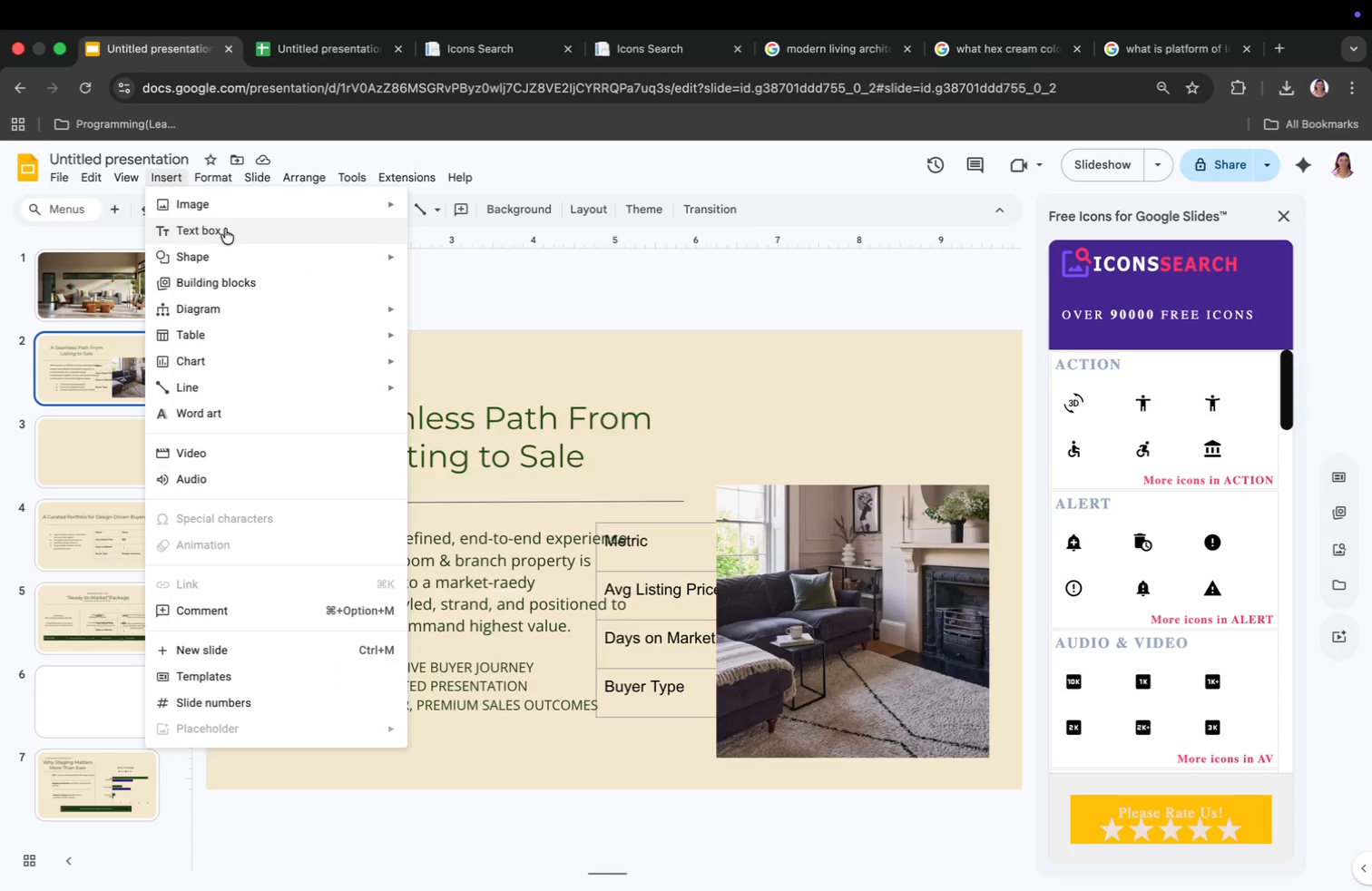 
left_click([225, 229])
 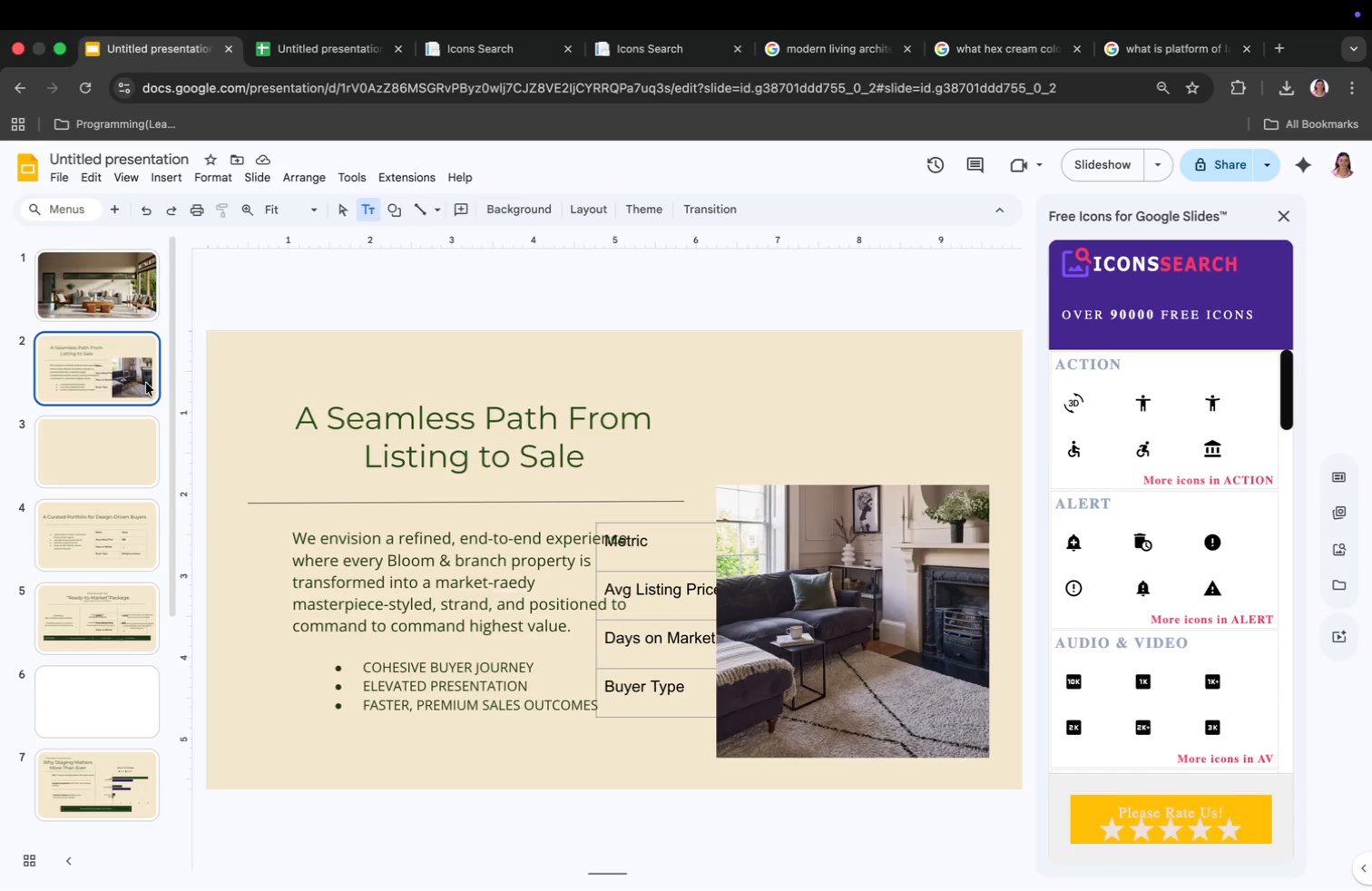 
left_click([108, 452])
 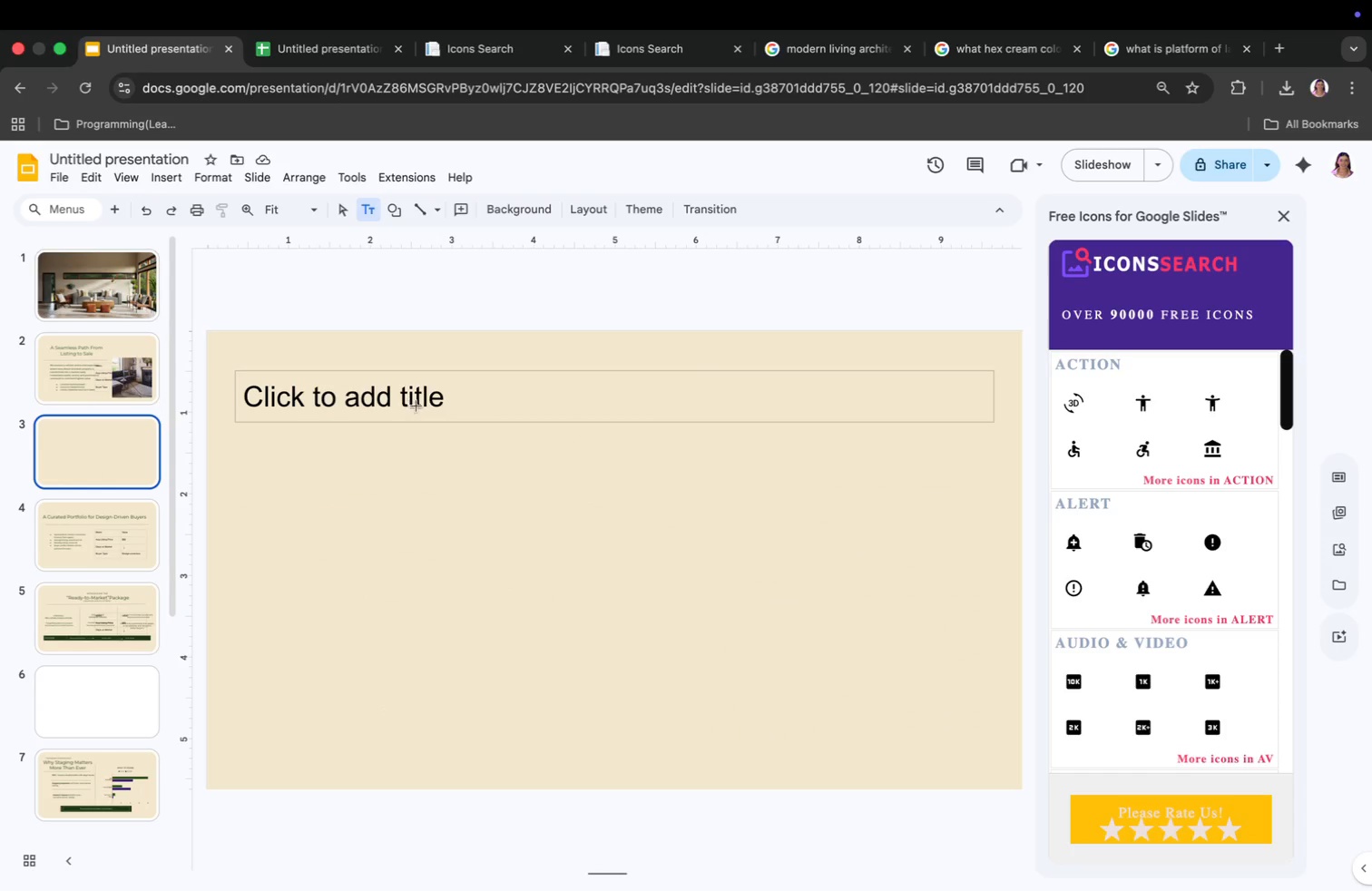 
left_click([458, 523])
 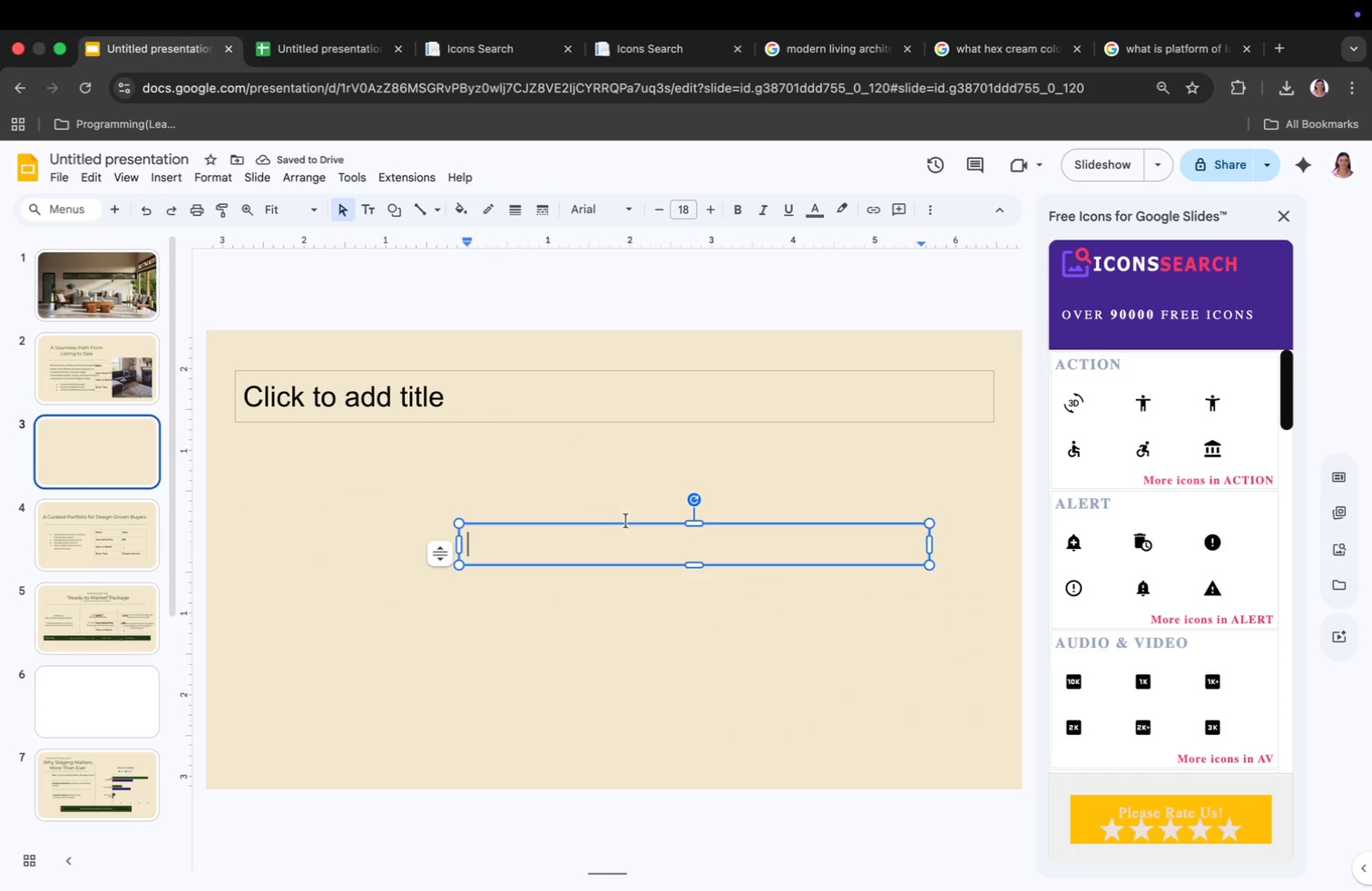 
left_click([75, 388])
 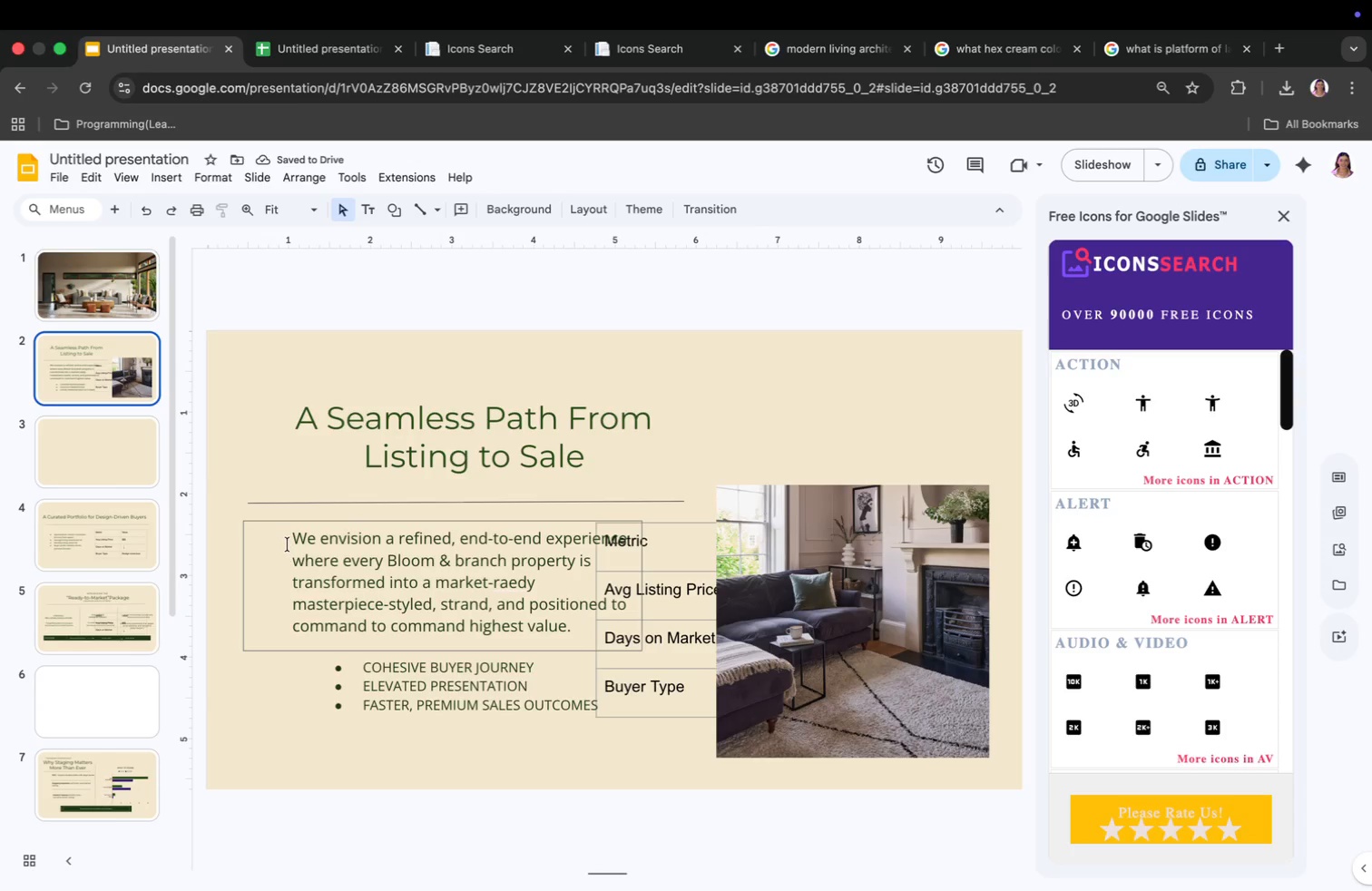 
left_click([288, 540])
 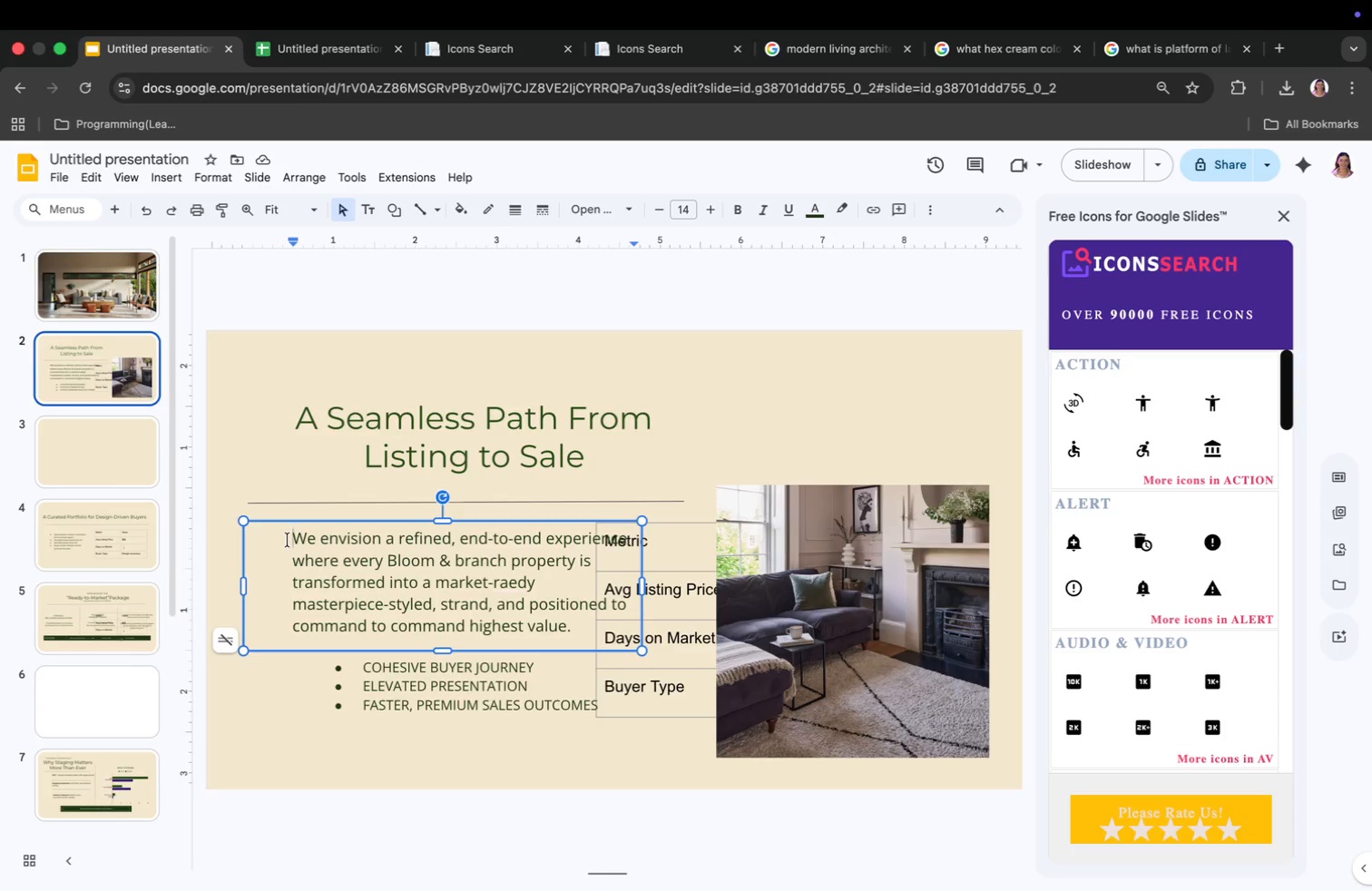 
key(Meta+CommandLeft)
 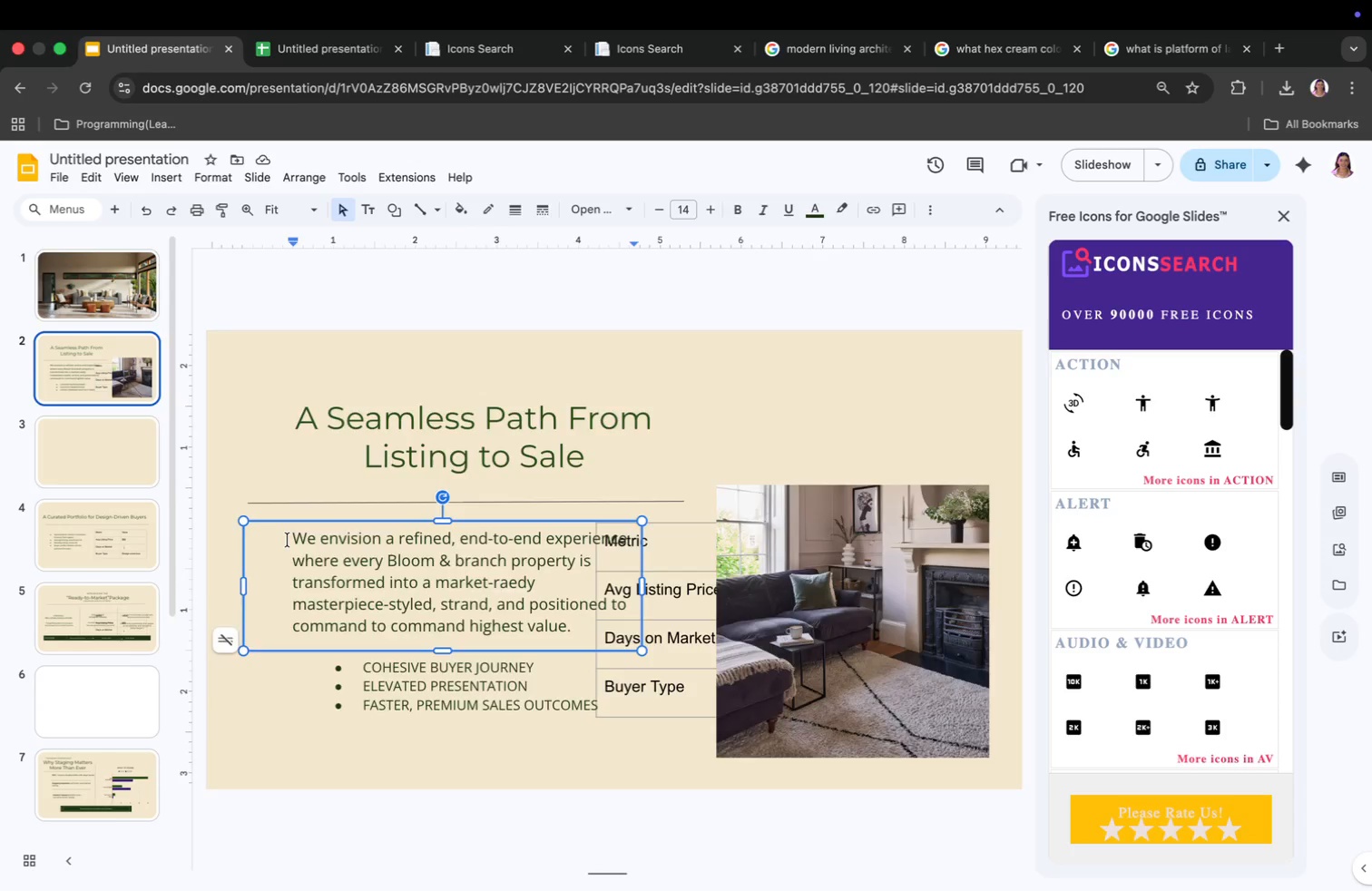 
key(Meta+Z)
 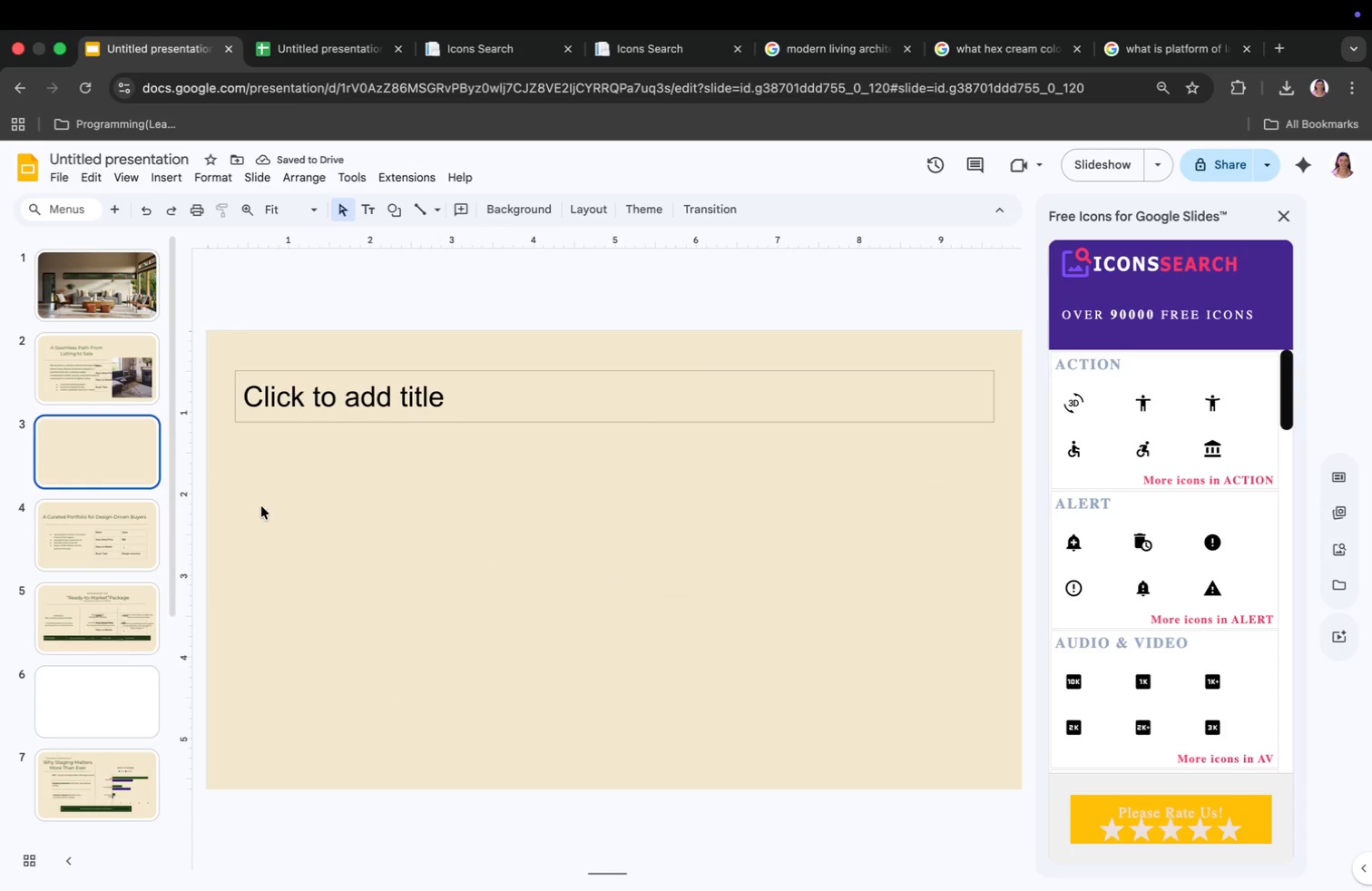 
left_click([92, 382])
 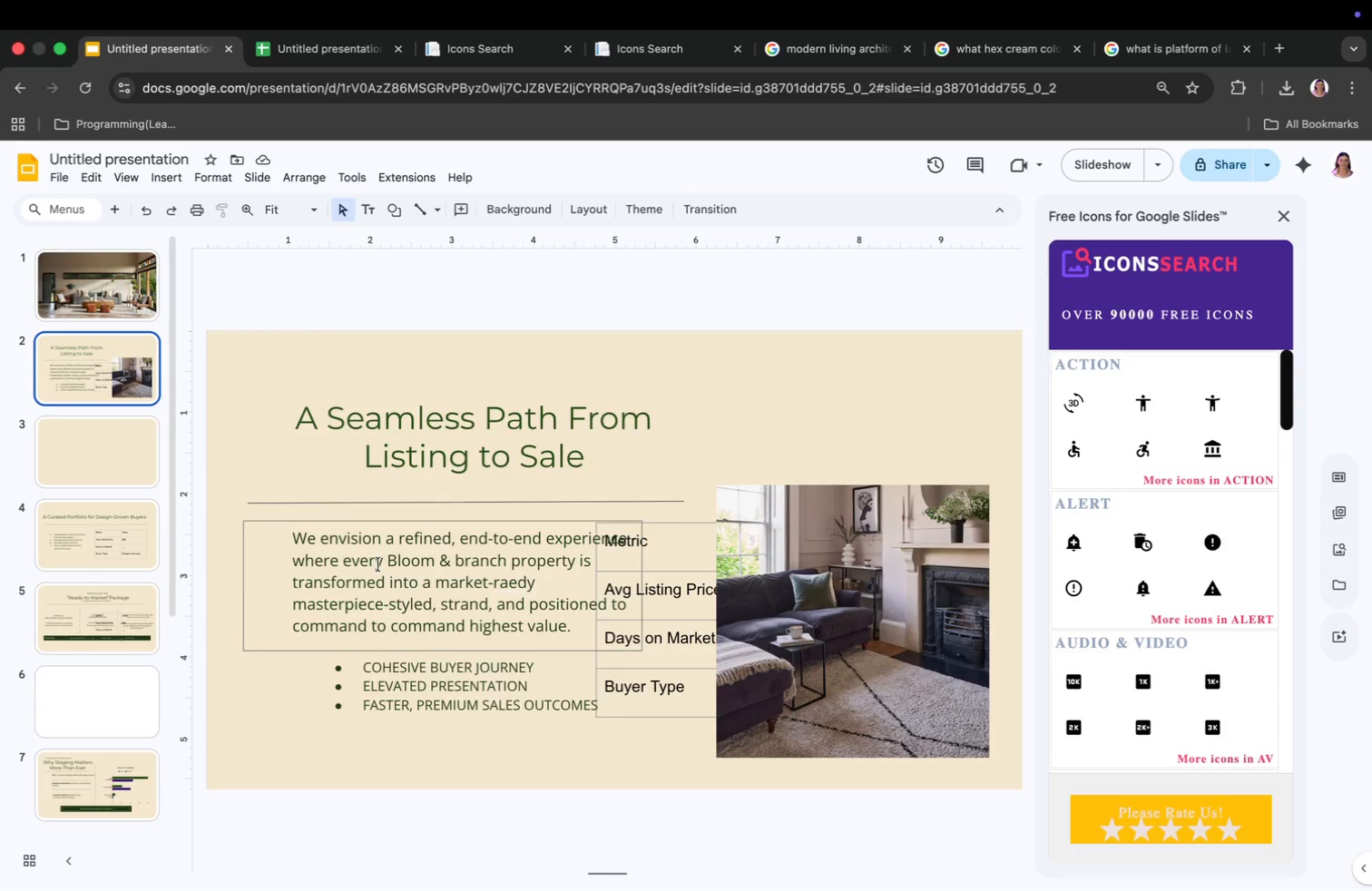 
key(Meta+A)
 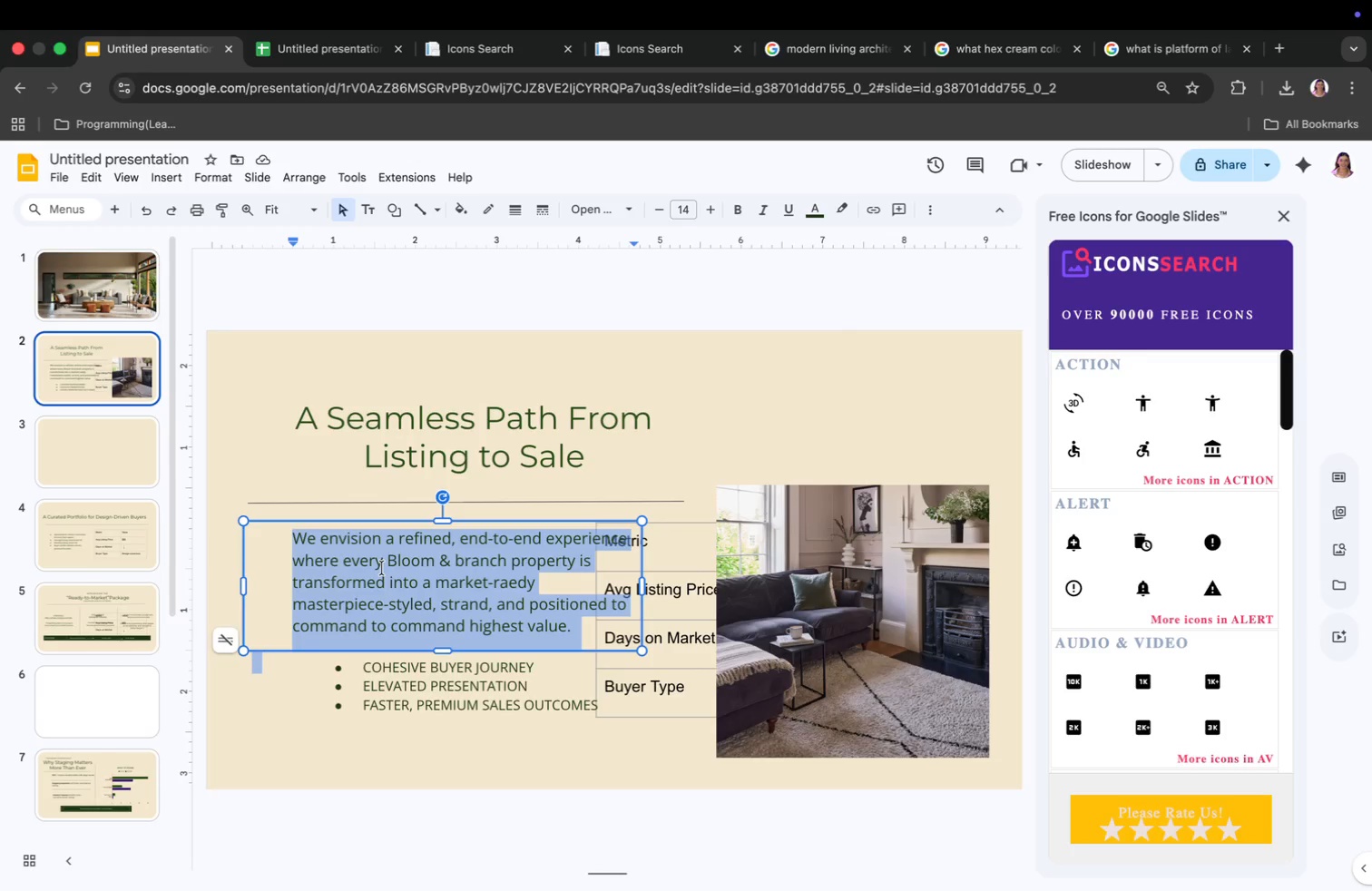 
key(Meta+C)
 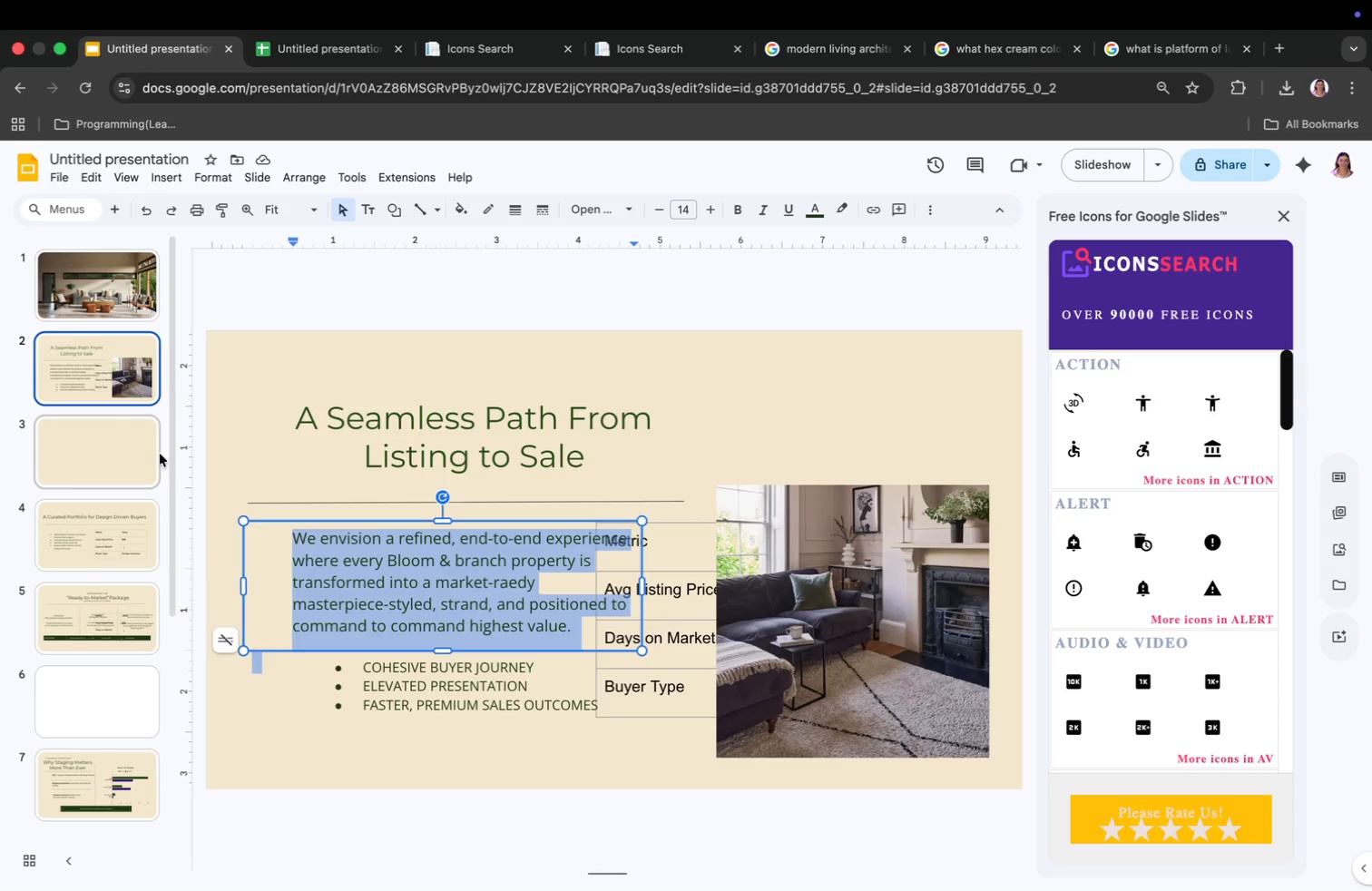 
left_click([125, 445])
 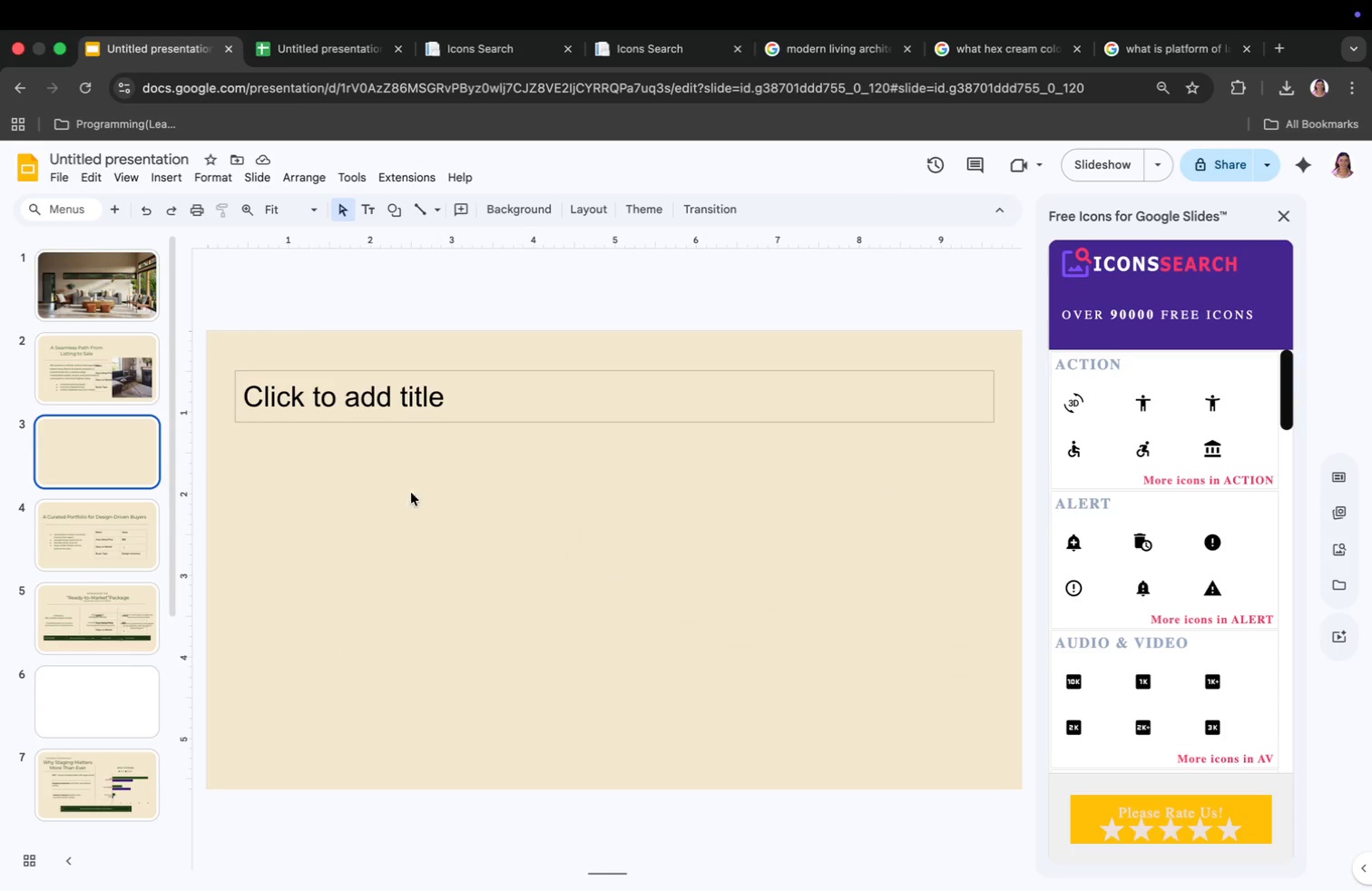 
left_click([458, 497])
 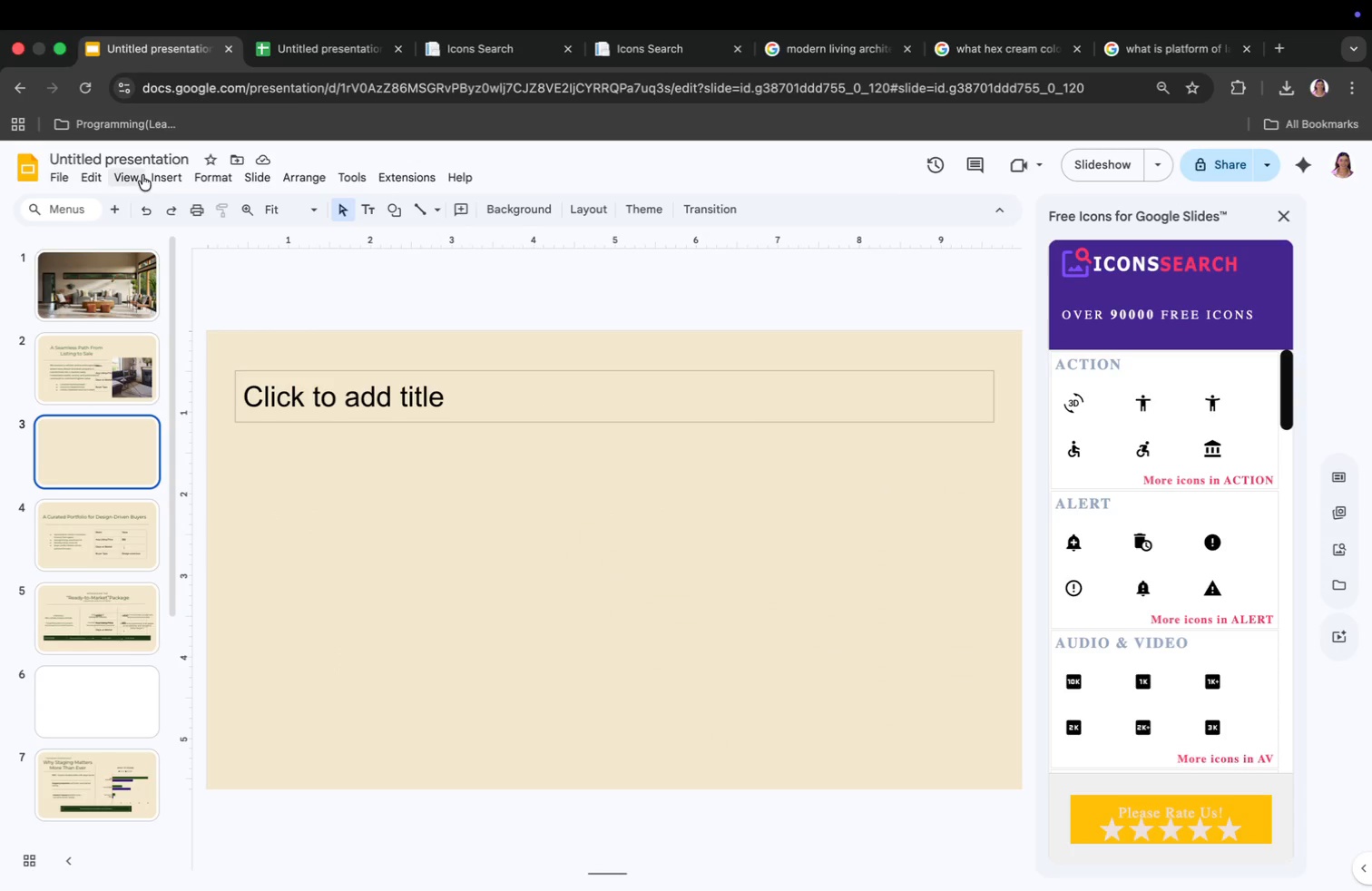 
left_click([170, 174])
 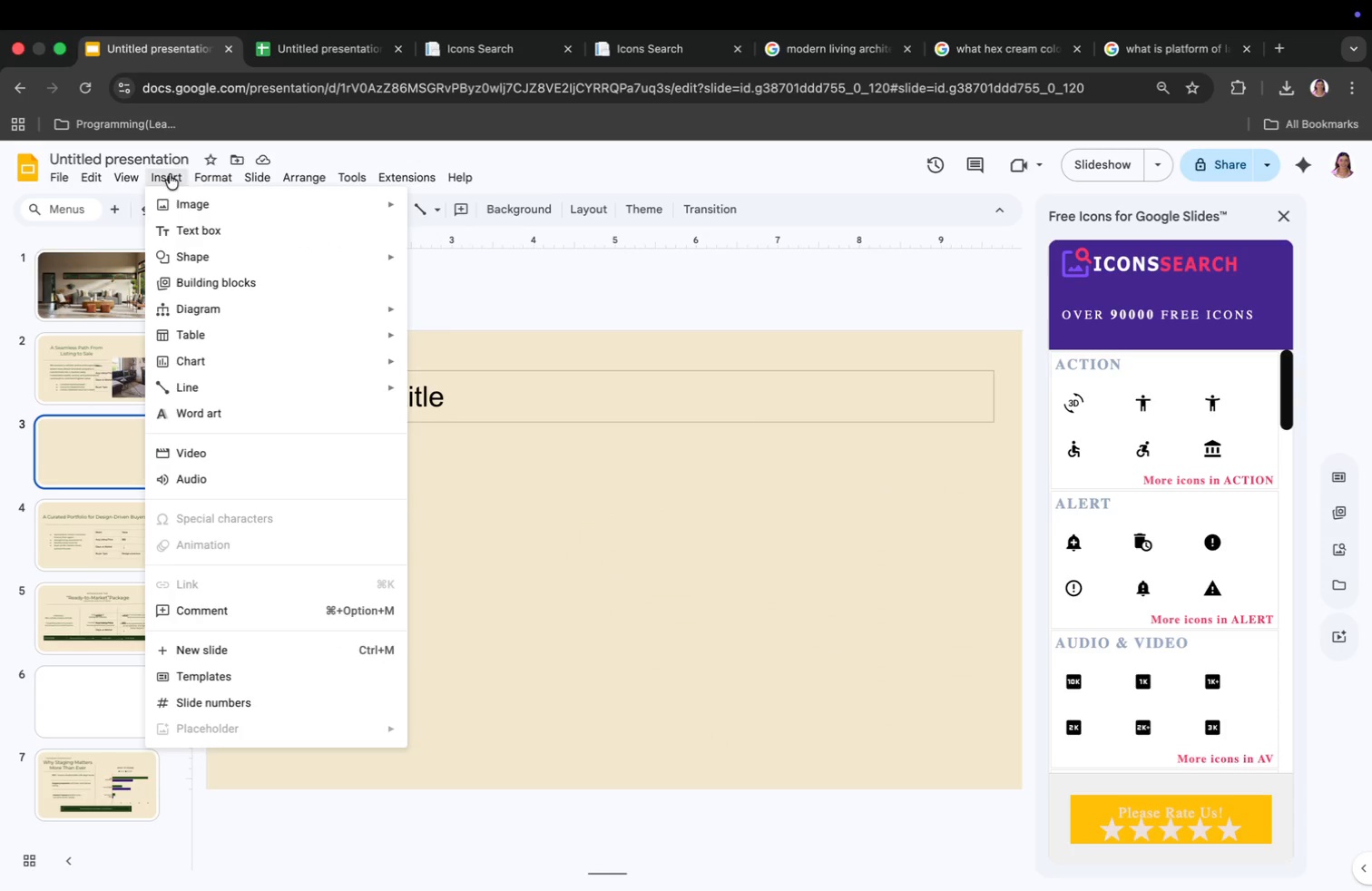 
left_click([206, 230])
 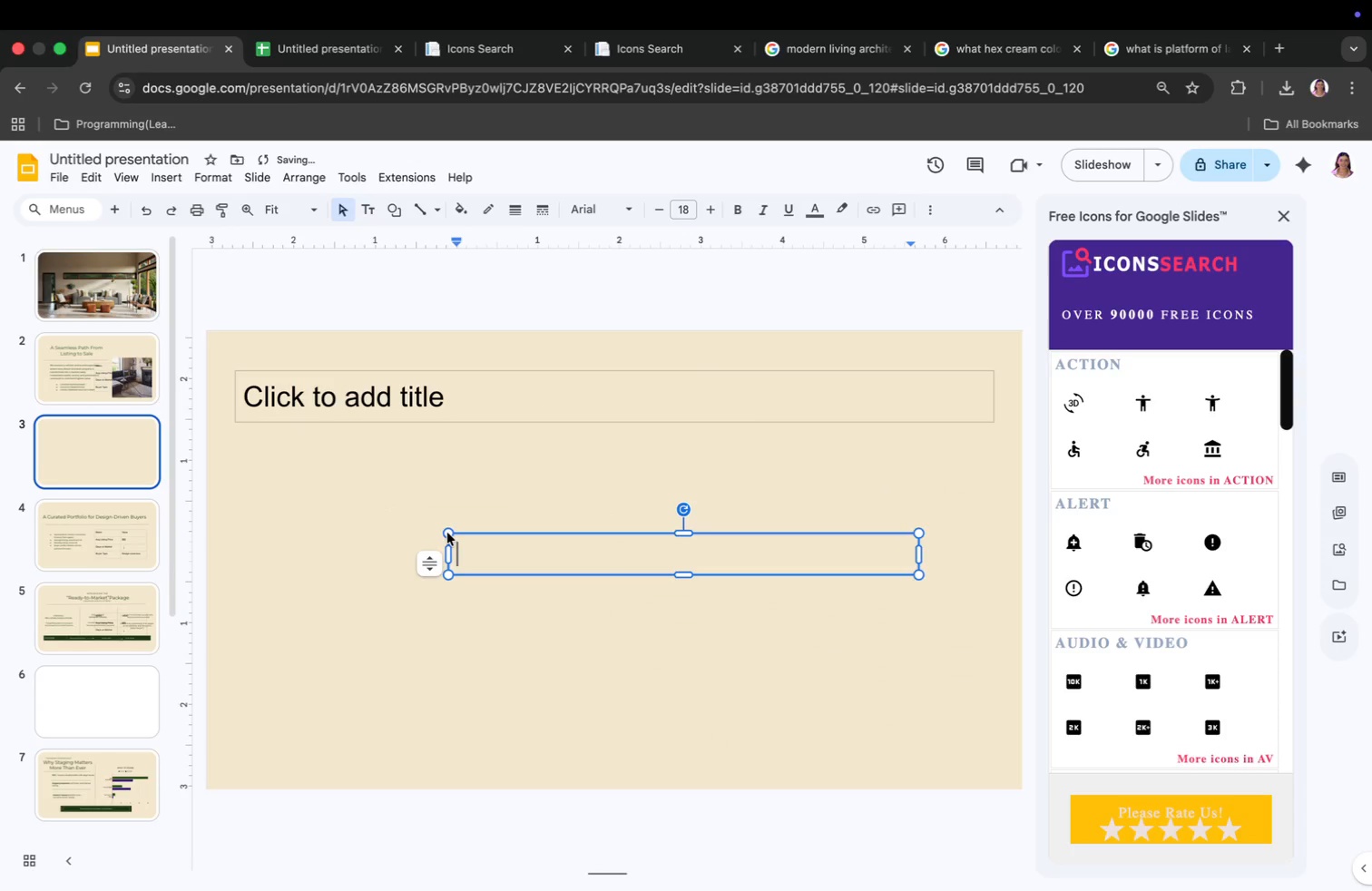 
key(Meta+V)
 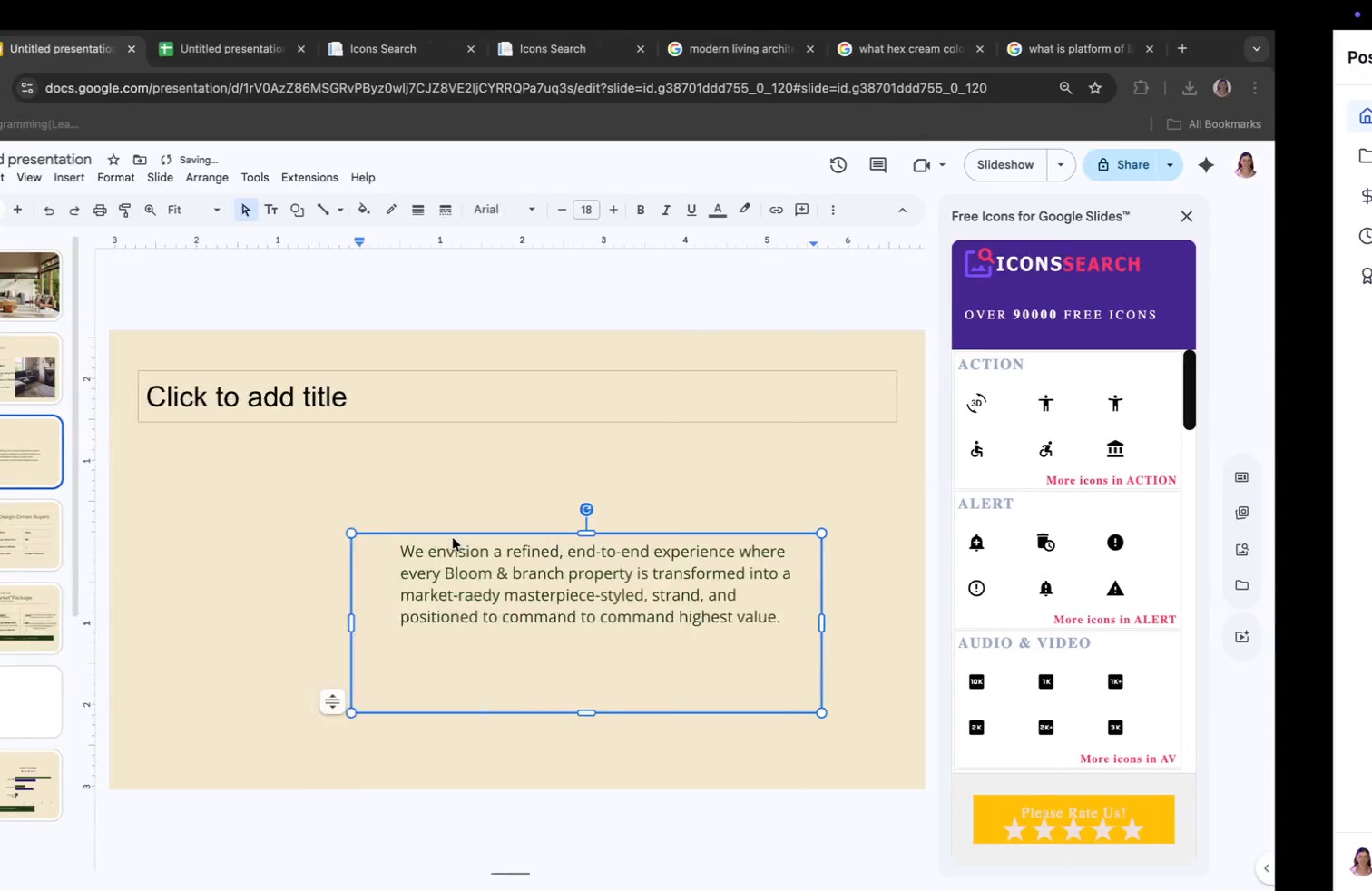 
wait(5.09)
 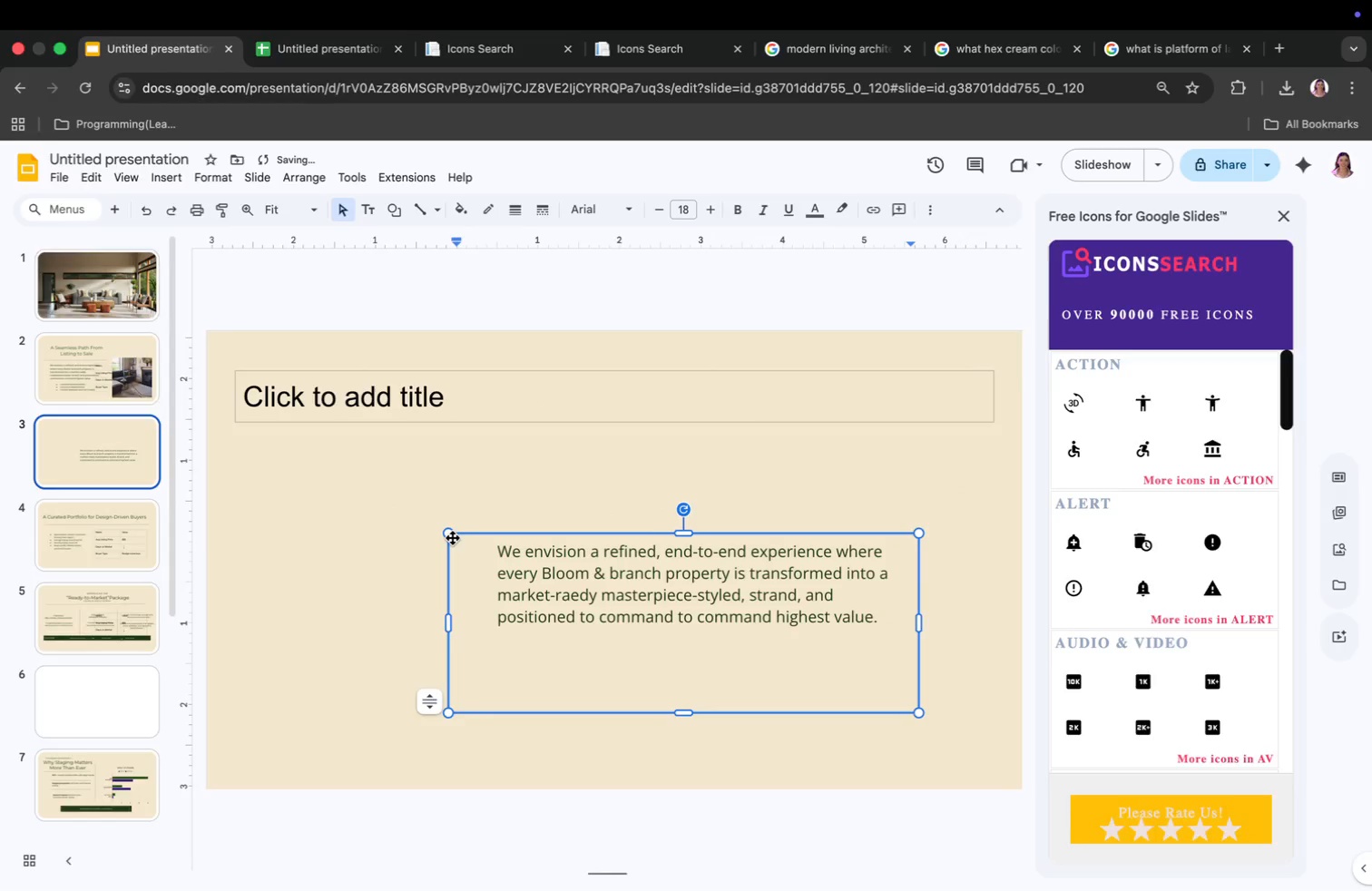 
left_click_drag(start_coordinate=[687, 710], to_coordinate=[681, 645])
 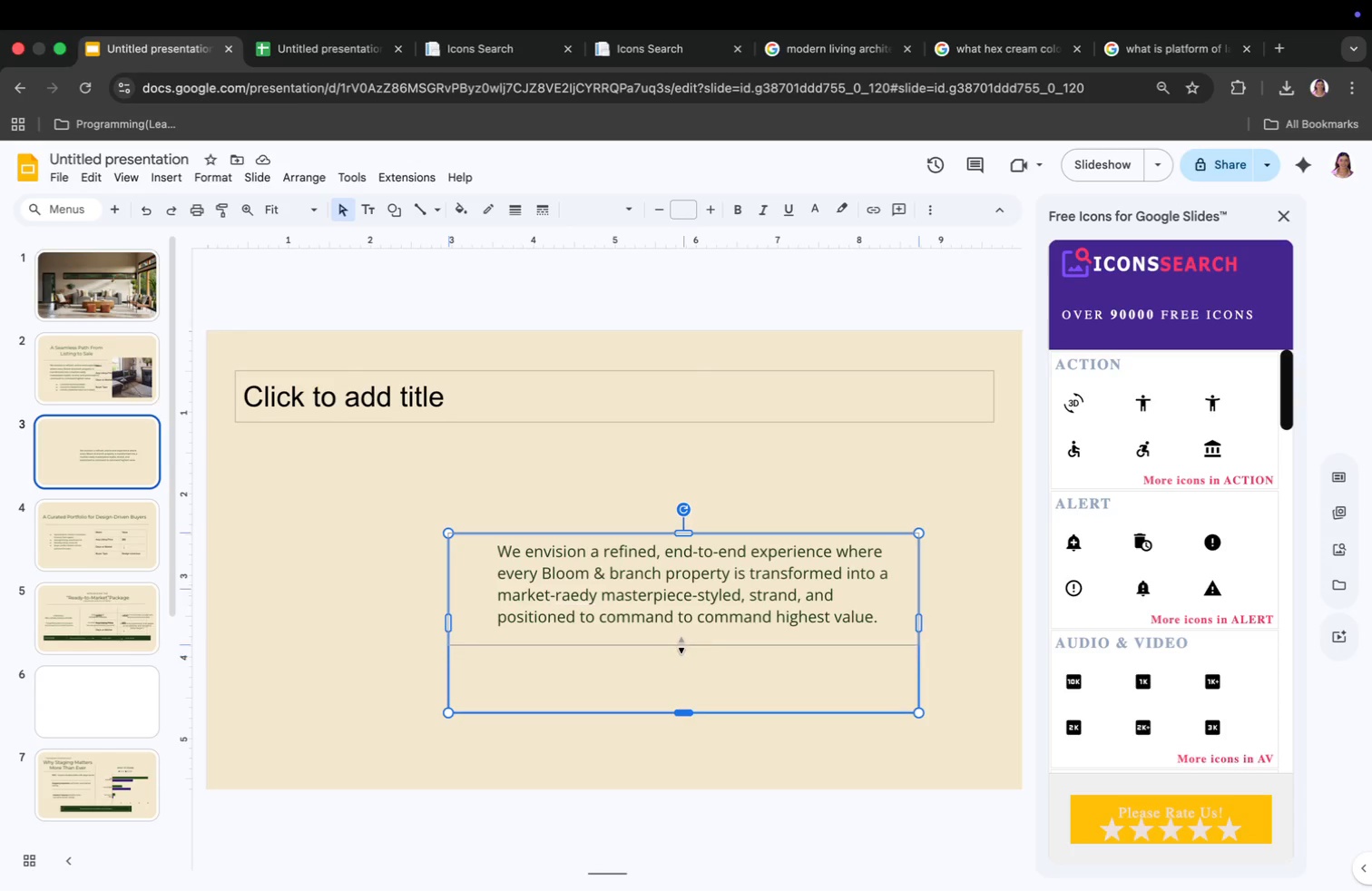 
left_click_drag(start_coordinate=[683, 539], to_coordinate=[542, 494])
 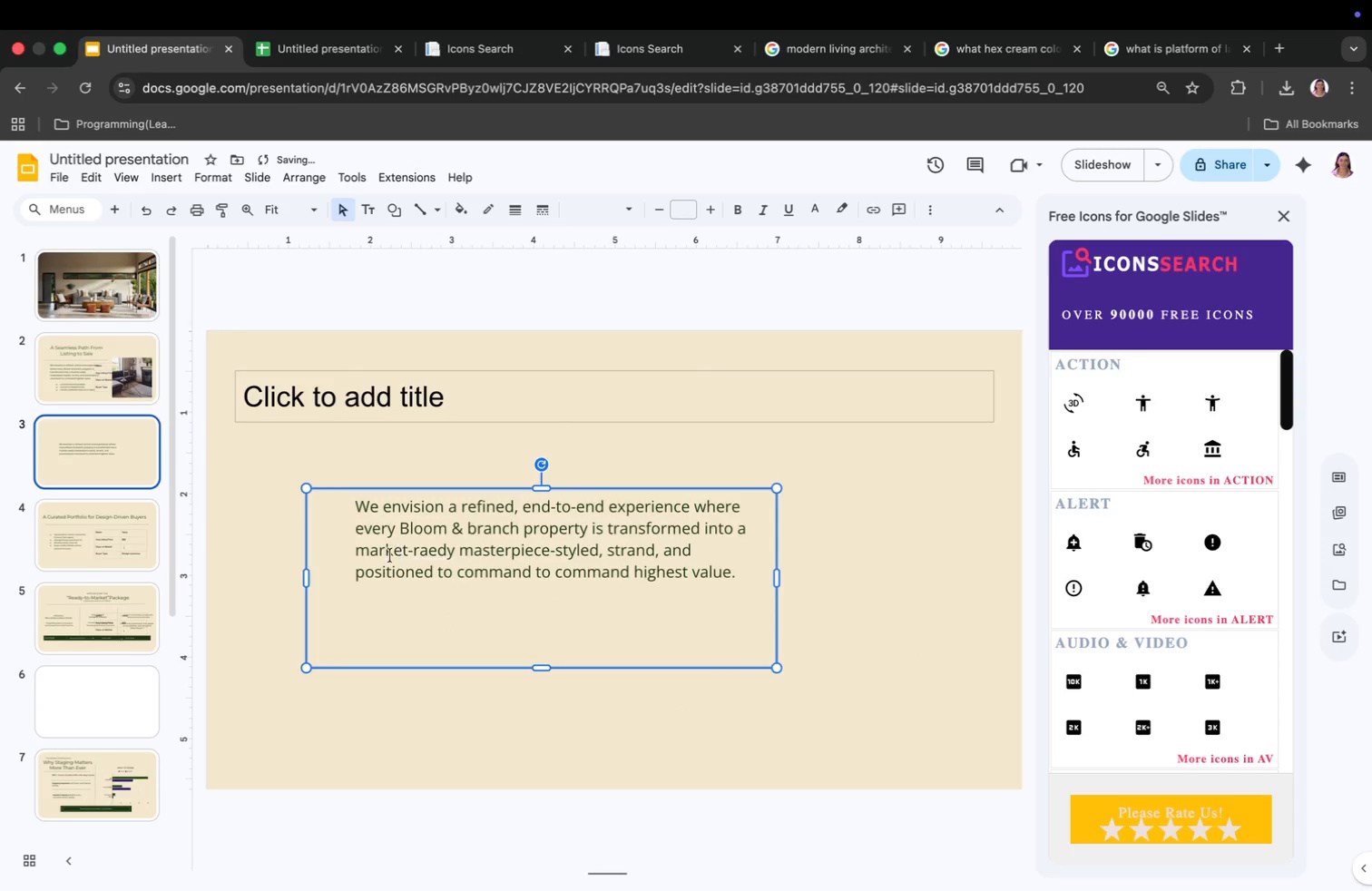 
left_click_drag(start_coordinate=[307, 577], to_coordinate=[441, 583])
 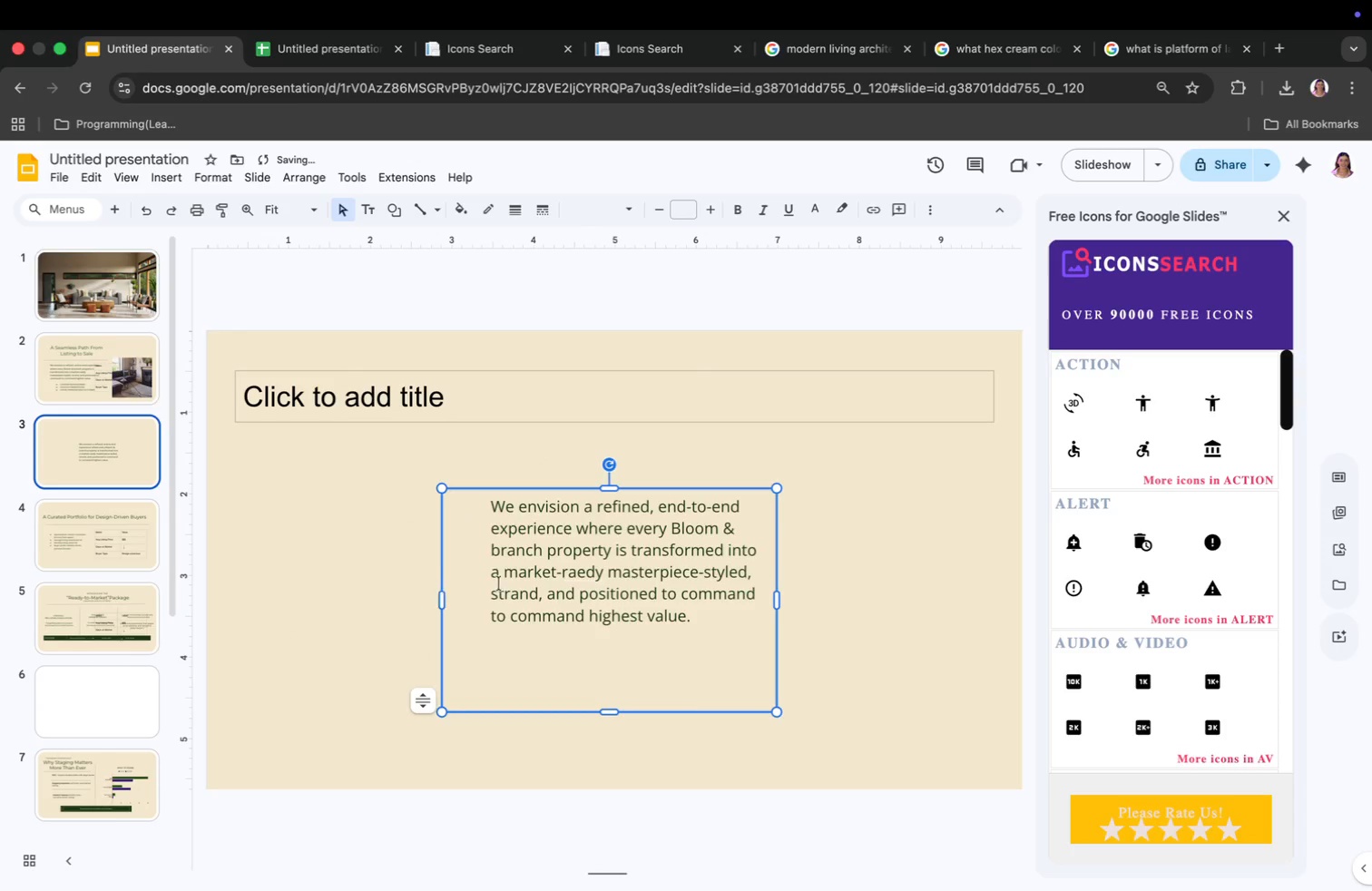 
left_click_drag(start_coordinate=[613, 707], to_coordinate=[397, 693])
 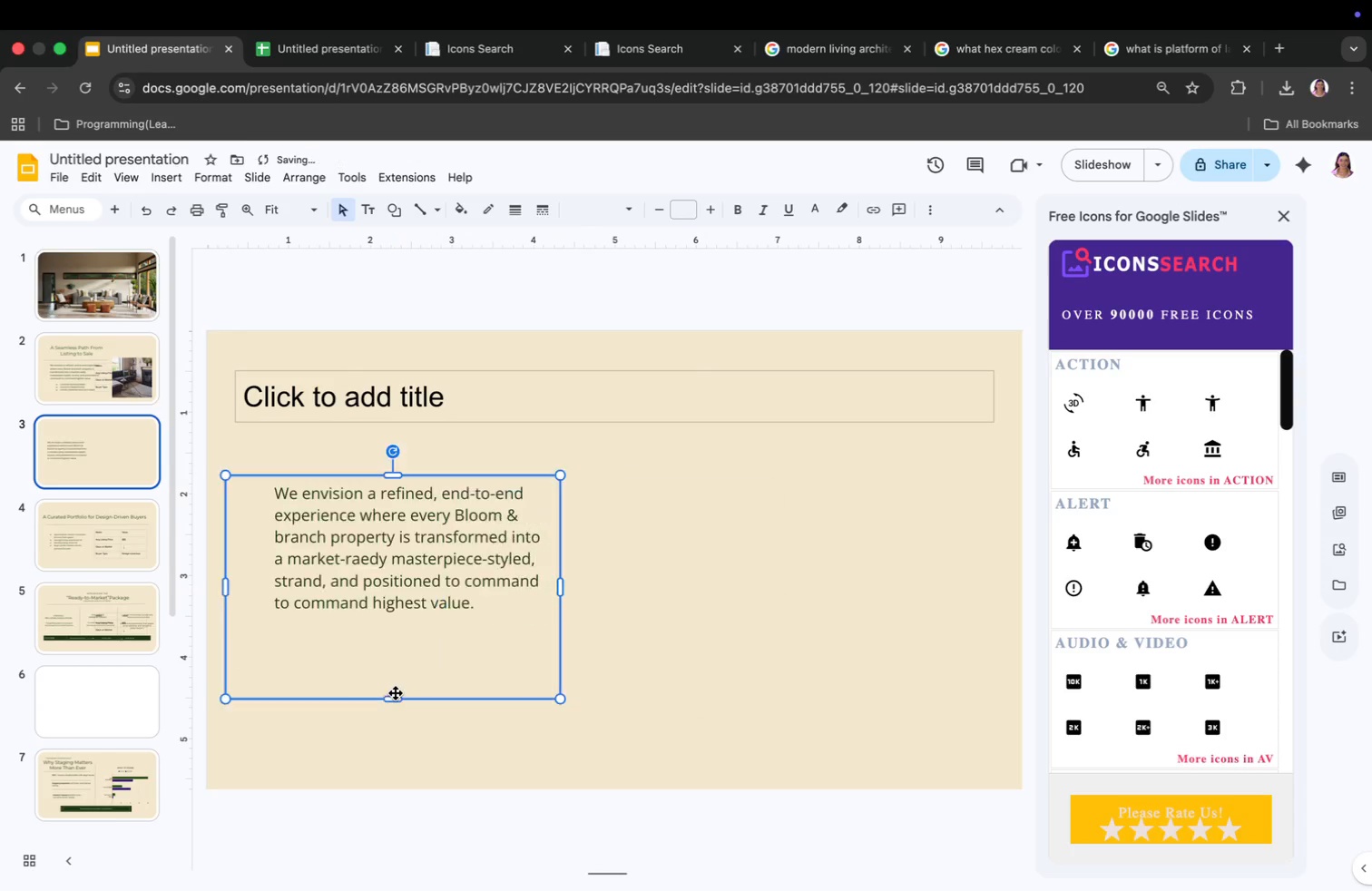 
left_click([47, 357])
 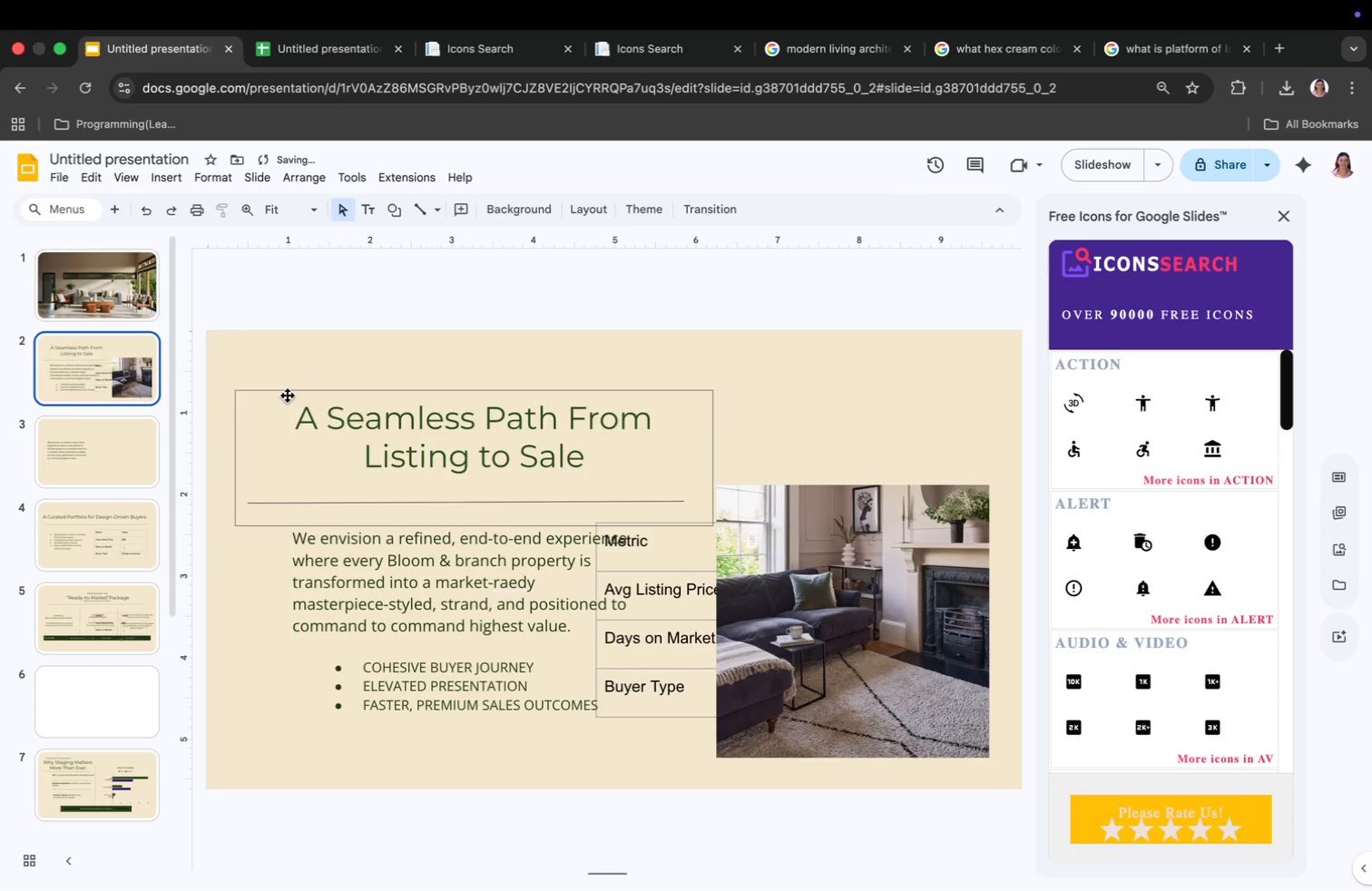 
left_click([297, 409])
 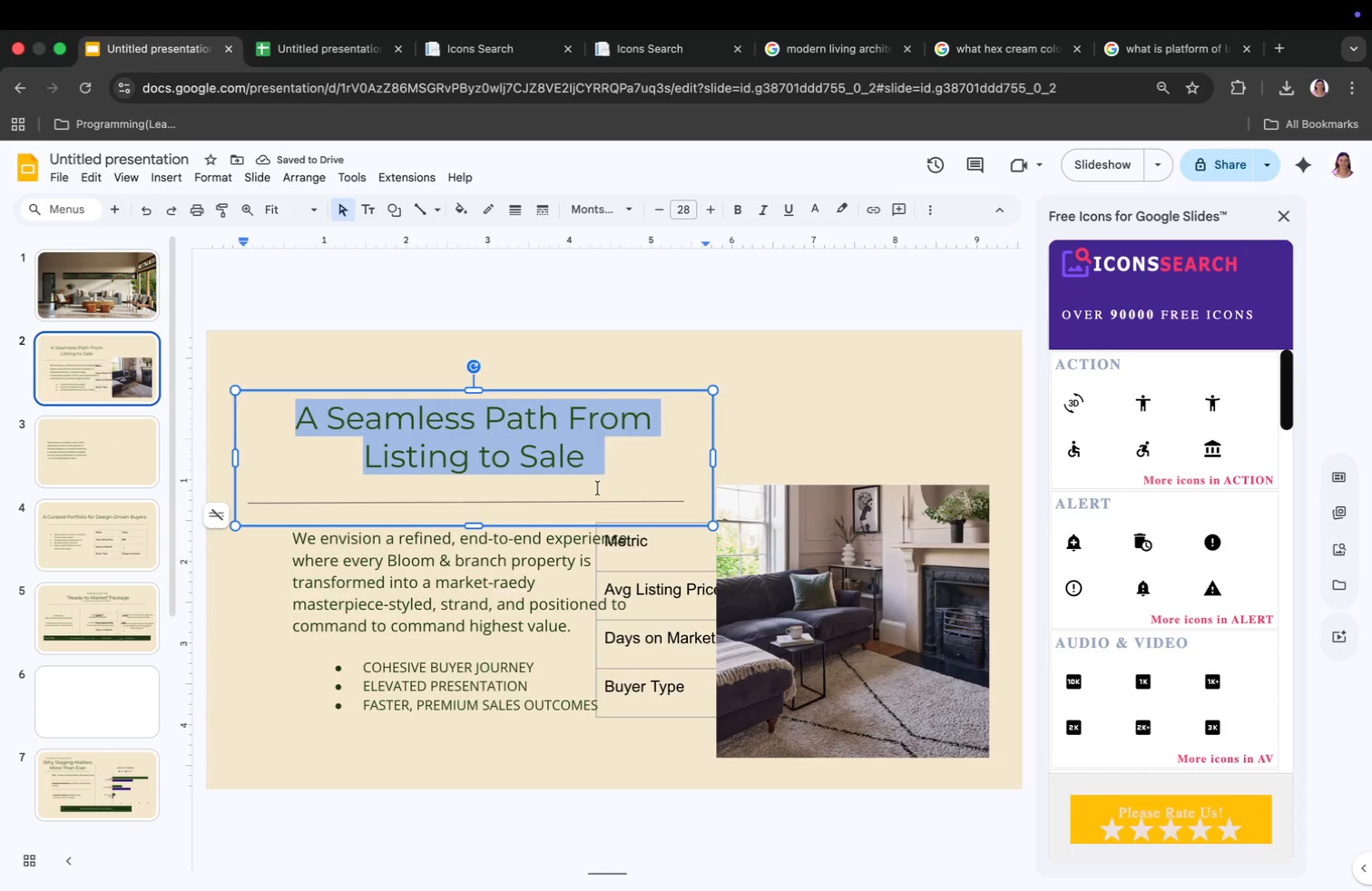 
left_click_drag(start_coordinate=[297, 409], to_coordinate=[598, 488])
 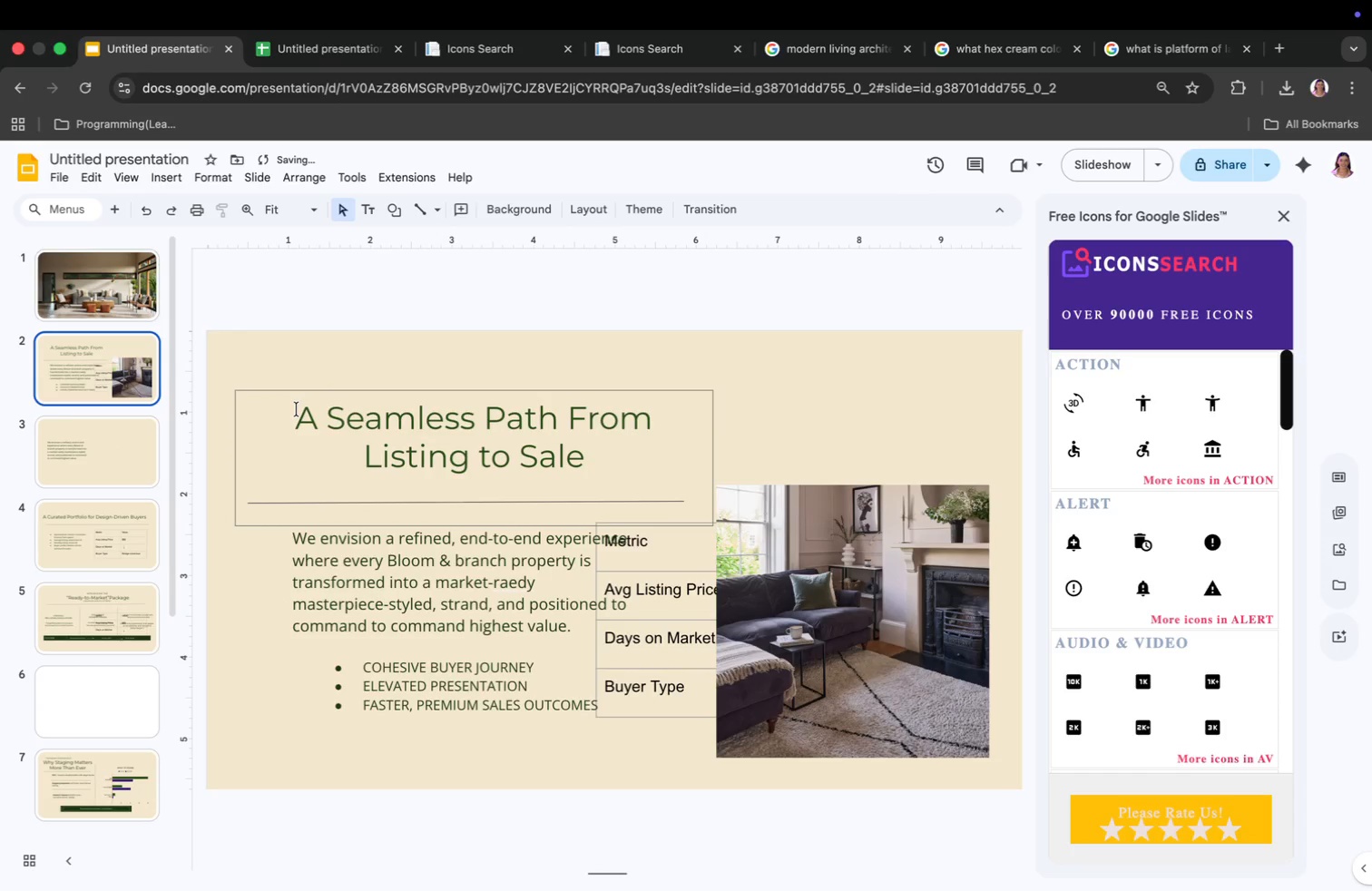 
key(Meta+CommandLeft)
 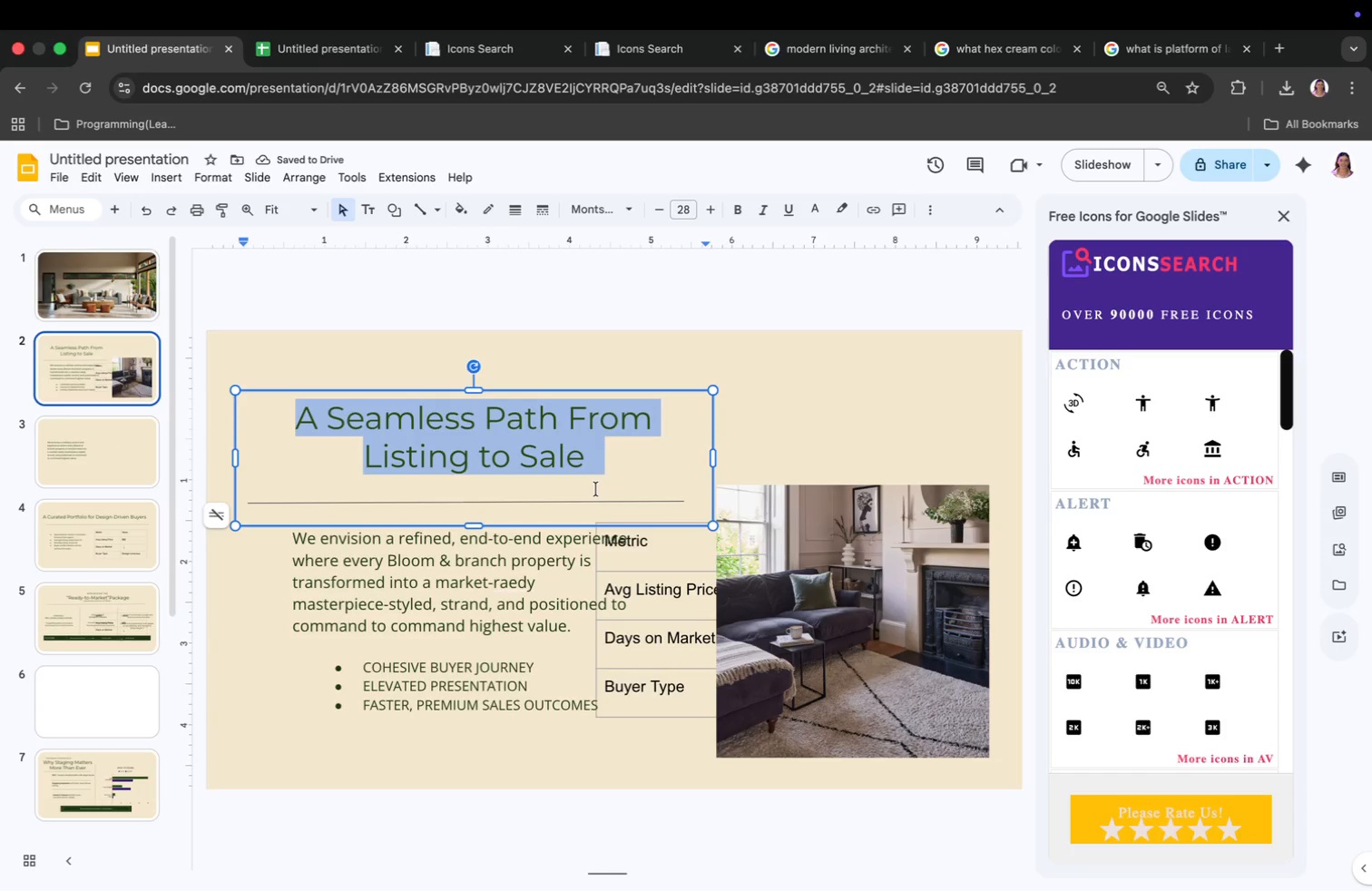 
key(Meta+C)
 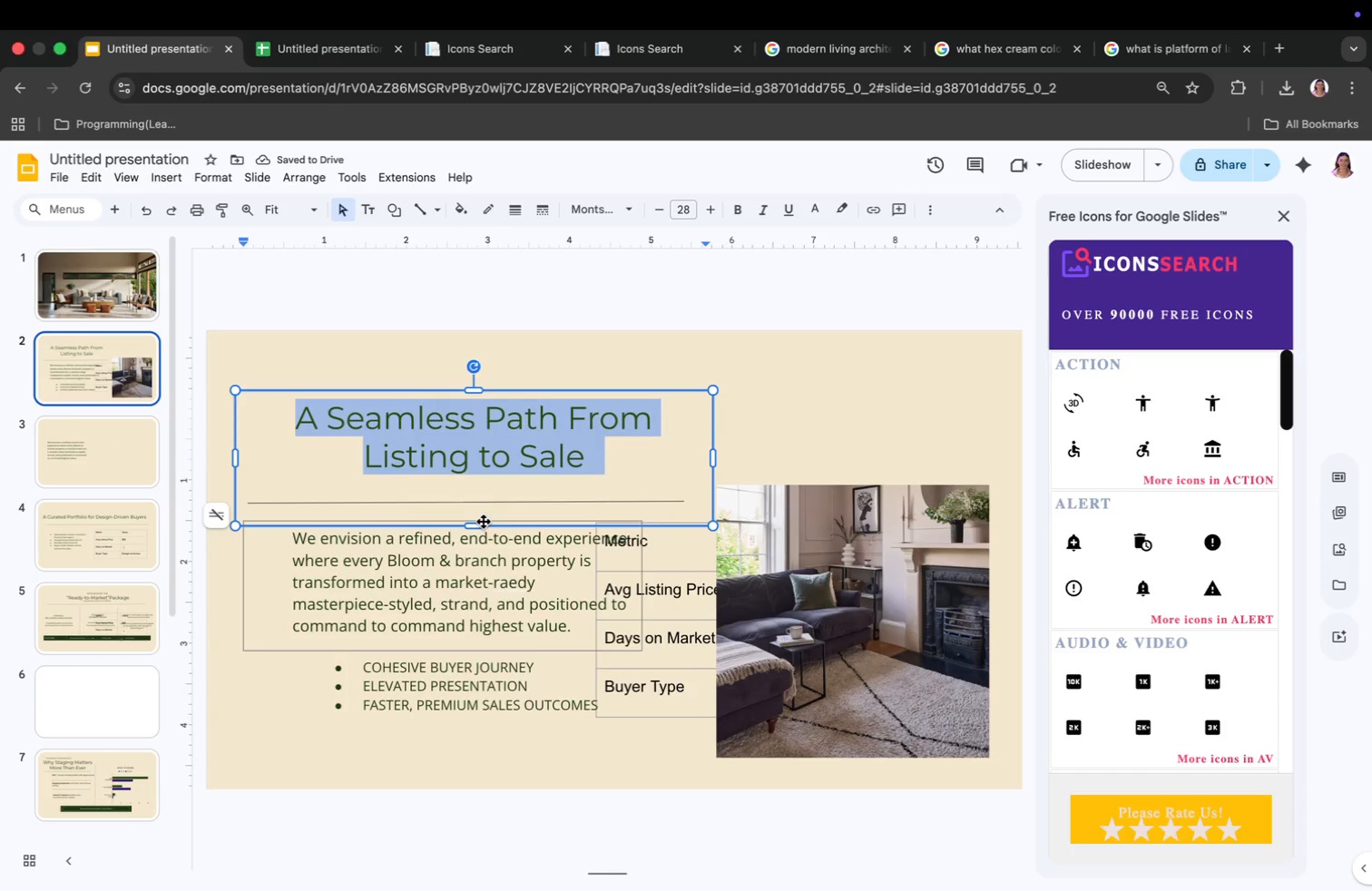 
left_click([134, 452])
 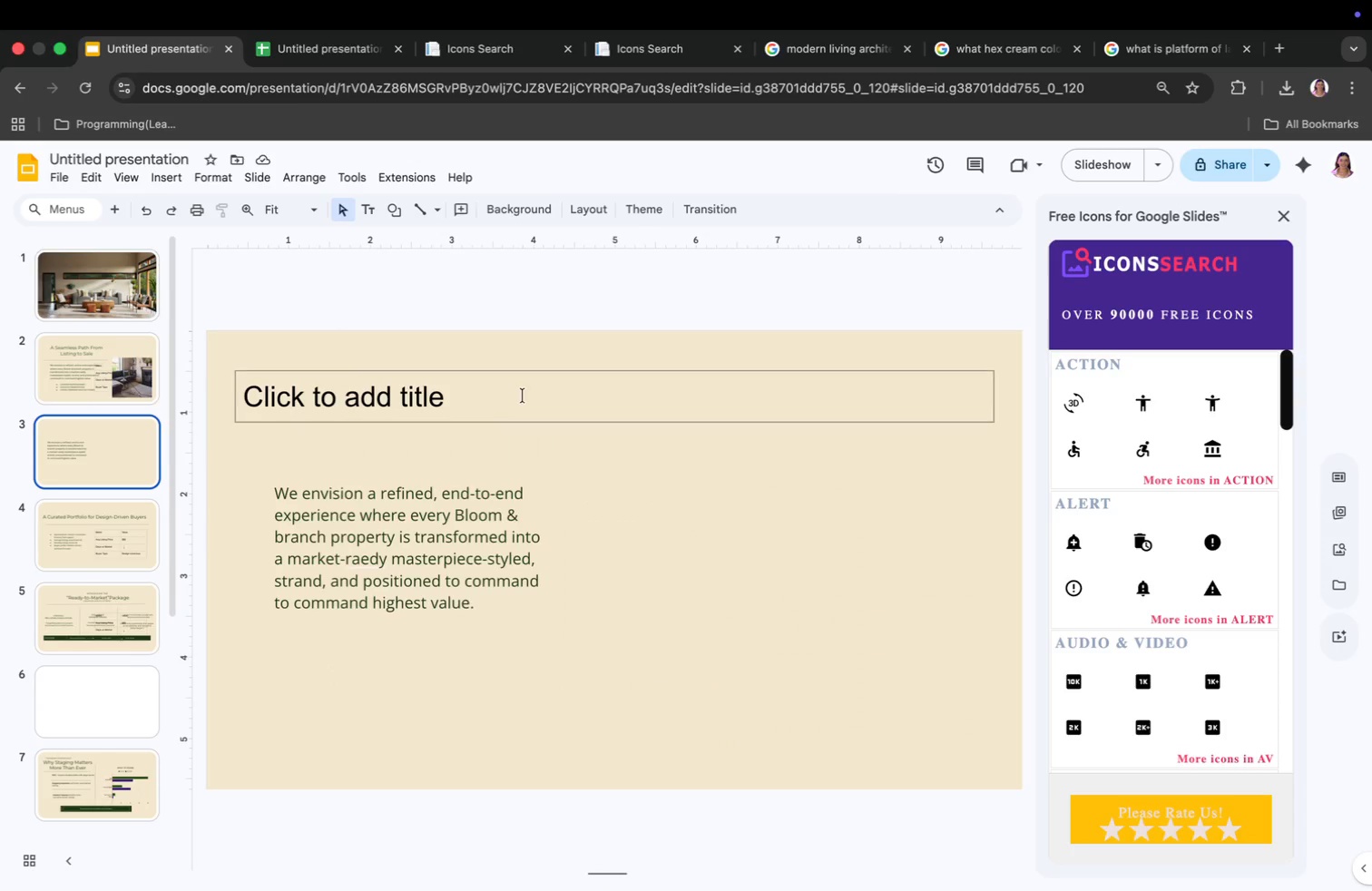 
left_click([523, 393])
 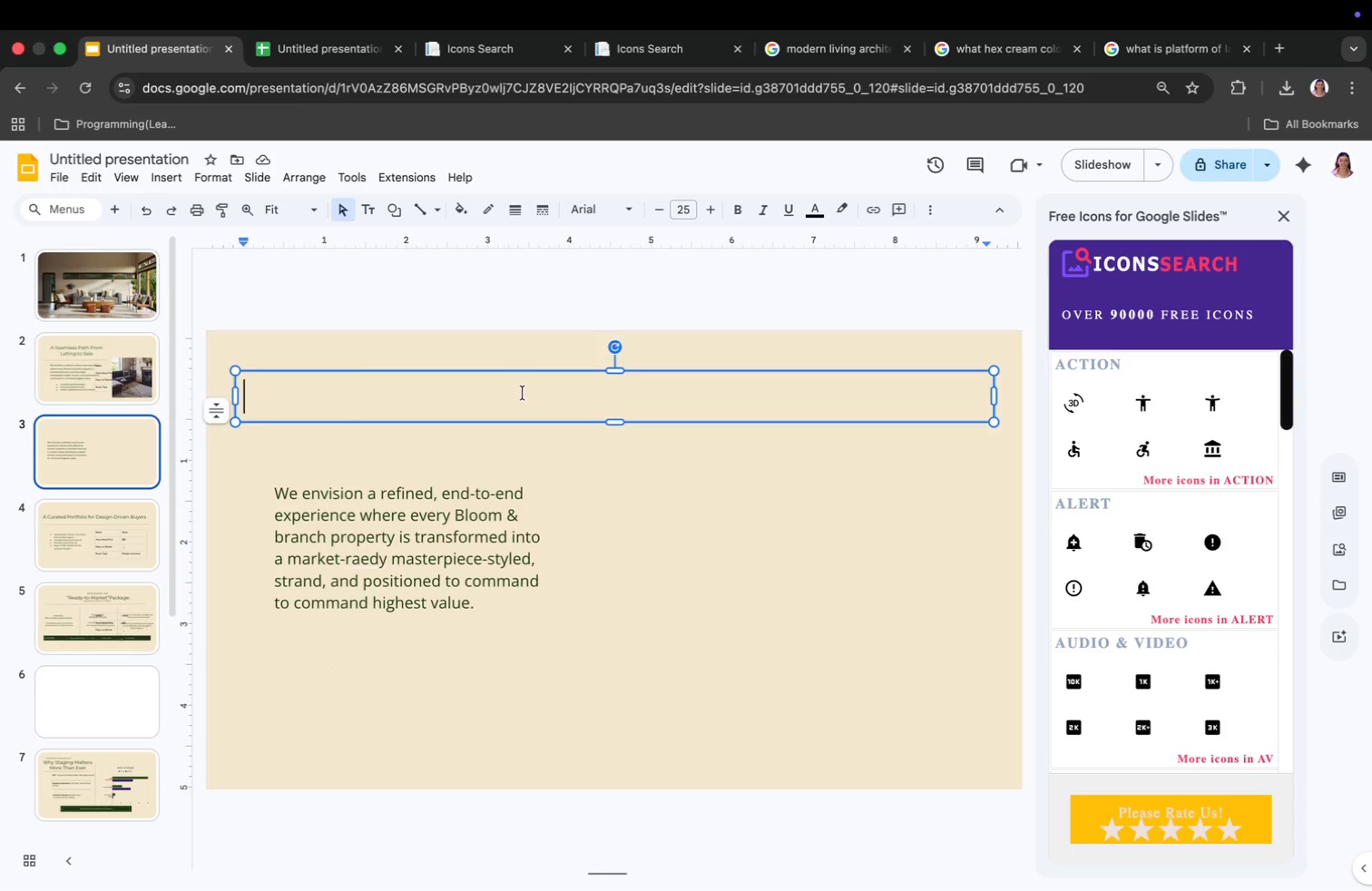 
key(Meta+V)
 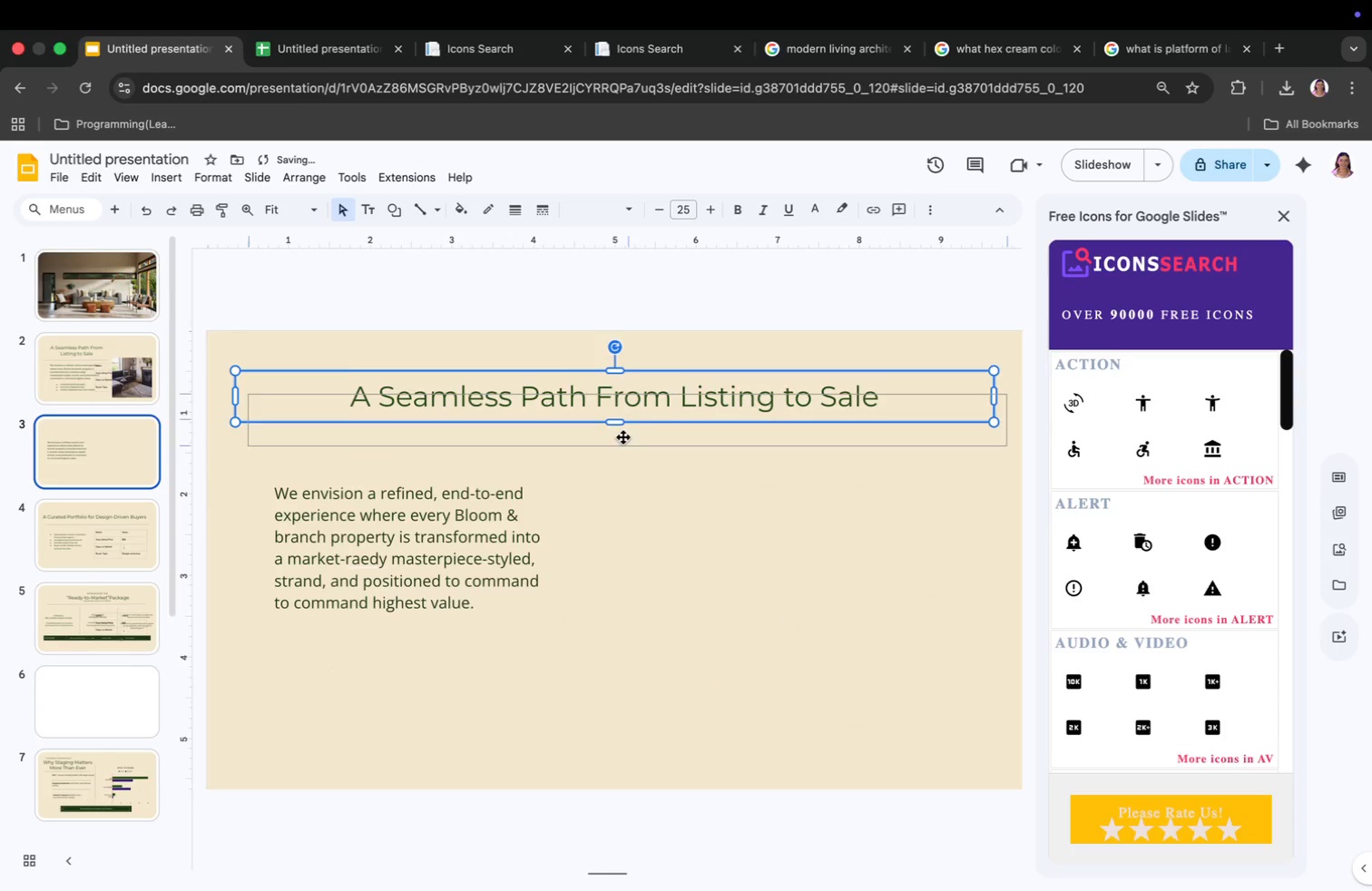 
left_click_drag(start_coordinate=[611, 415], to_coordinate=[621, 429])
 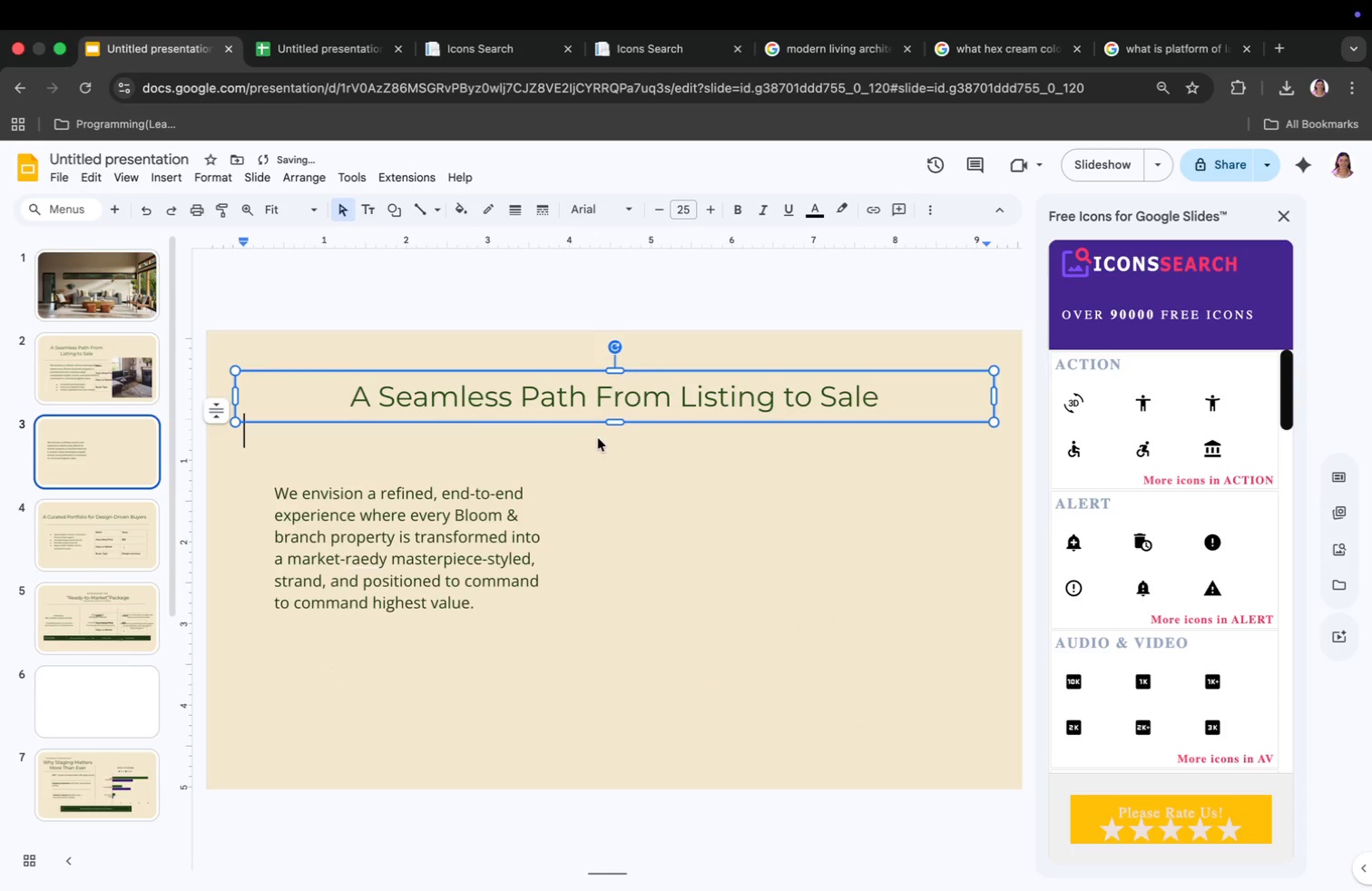 
left_click([615, 397])
 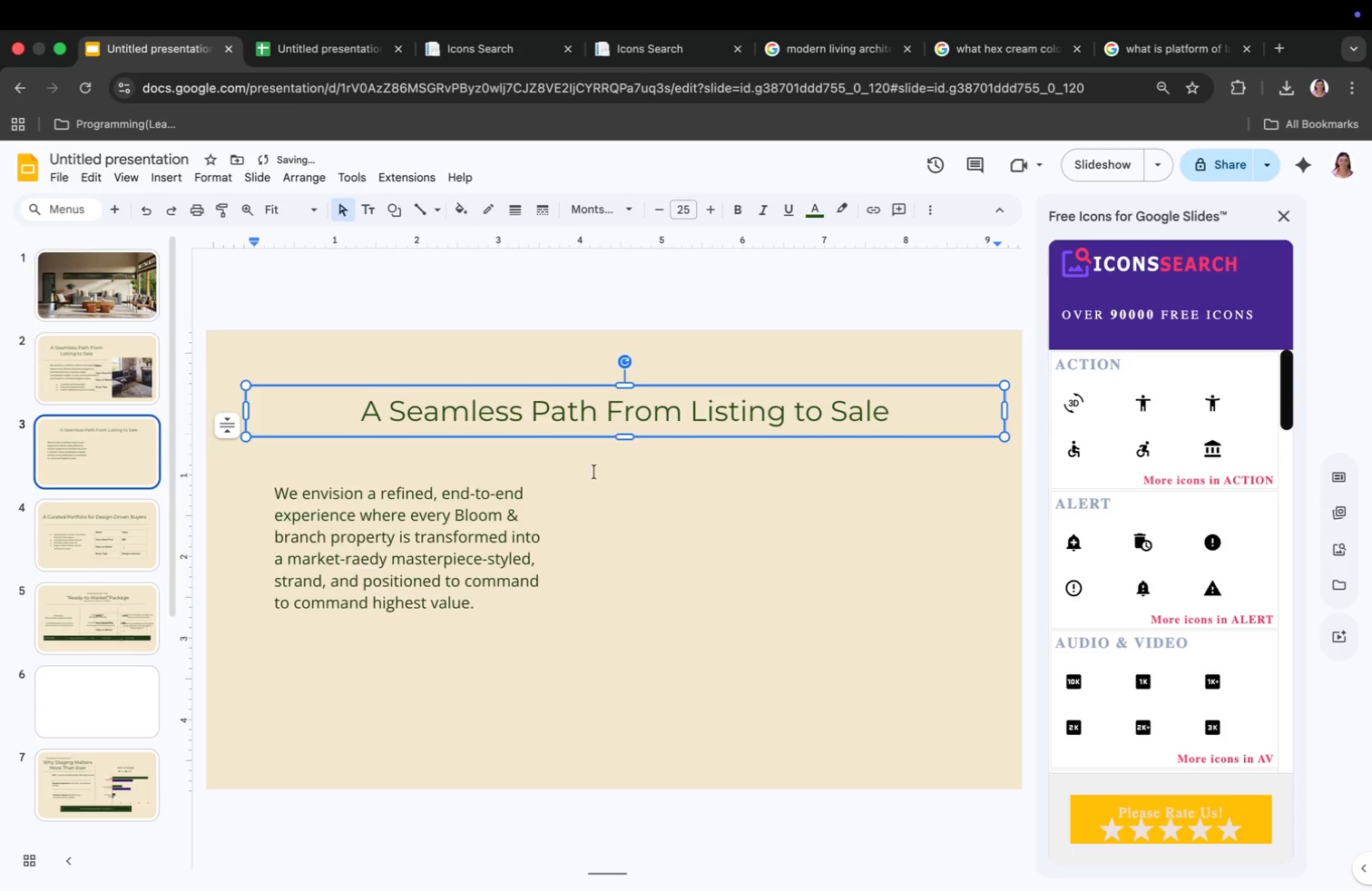 
left_click([484, 535])
 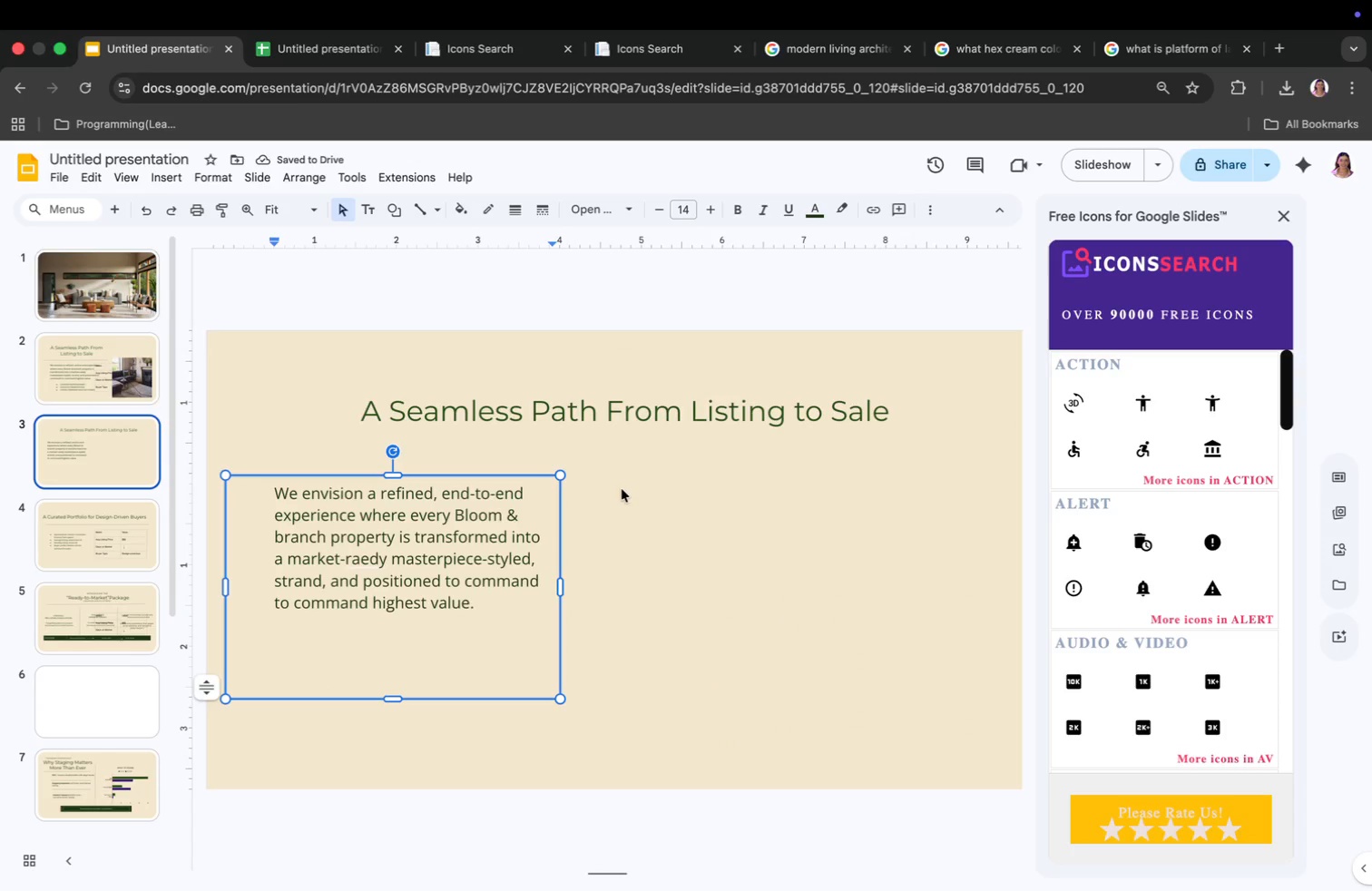 
left_click([608, 429])
 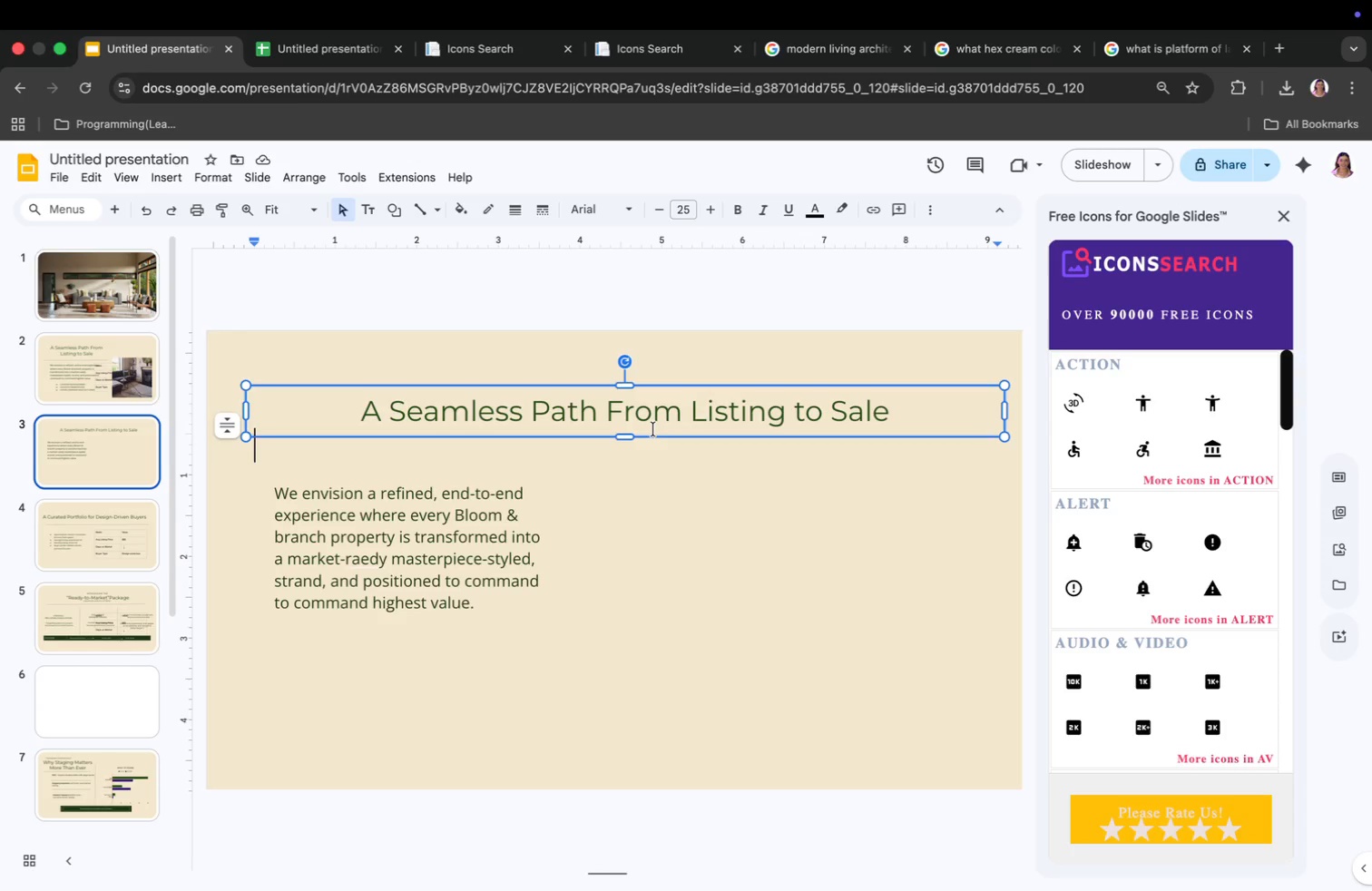 
wait(7.45)
 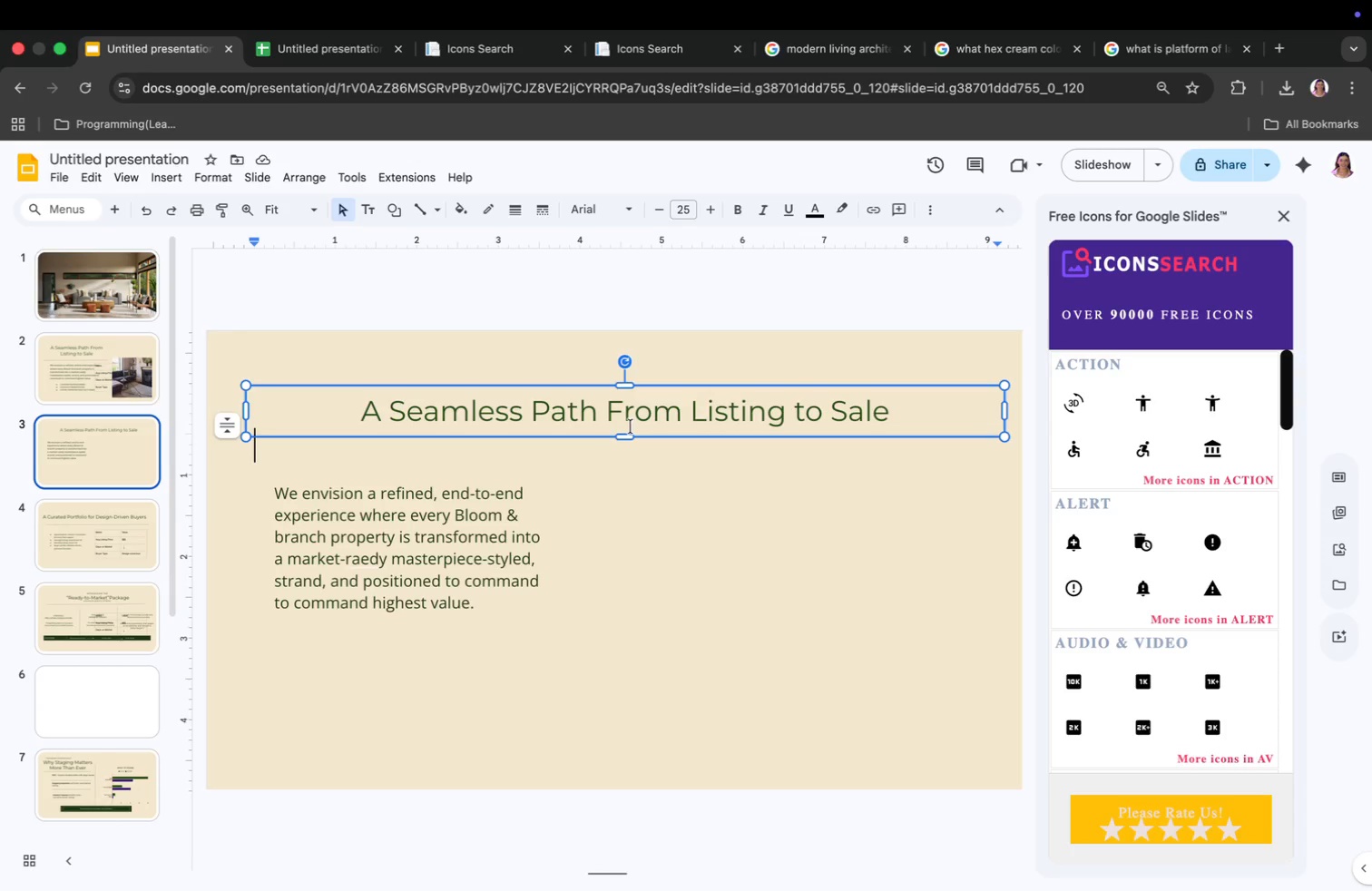 
left_click([681, 413])
 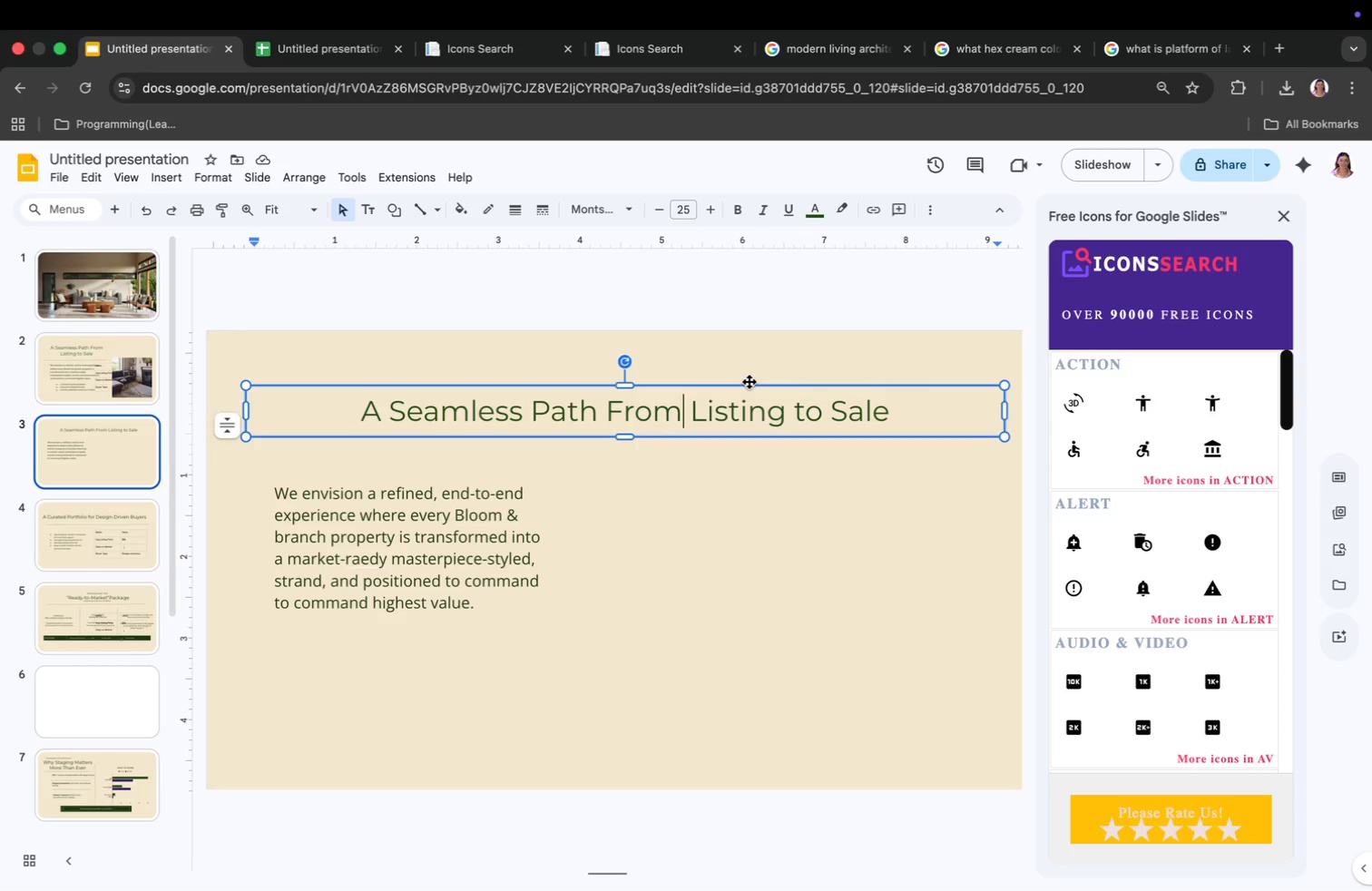 
key(Enter)
 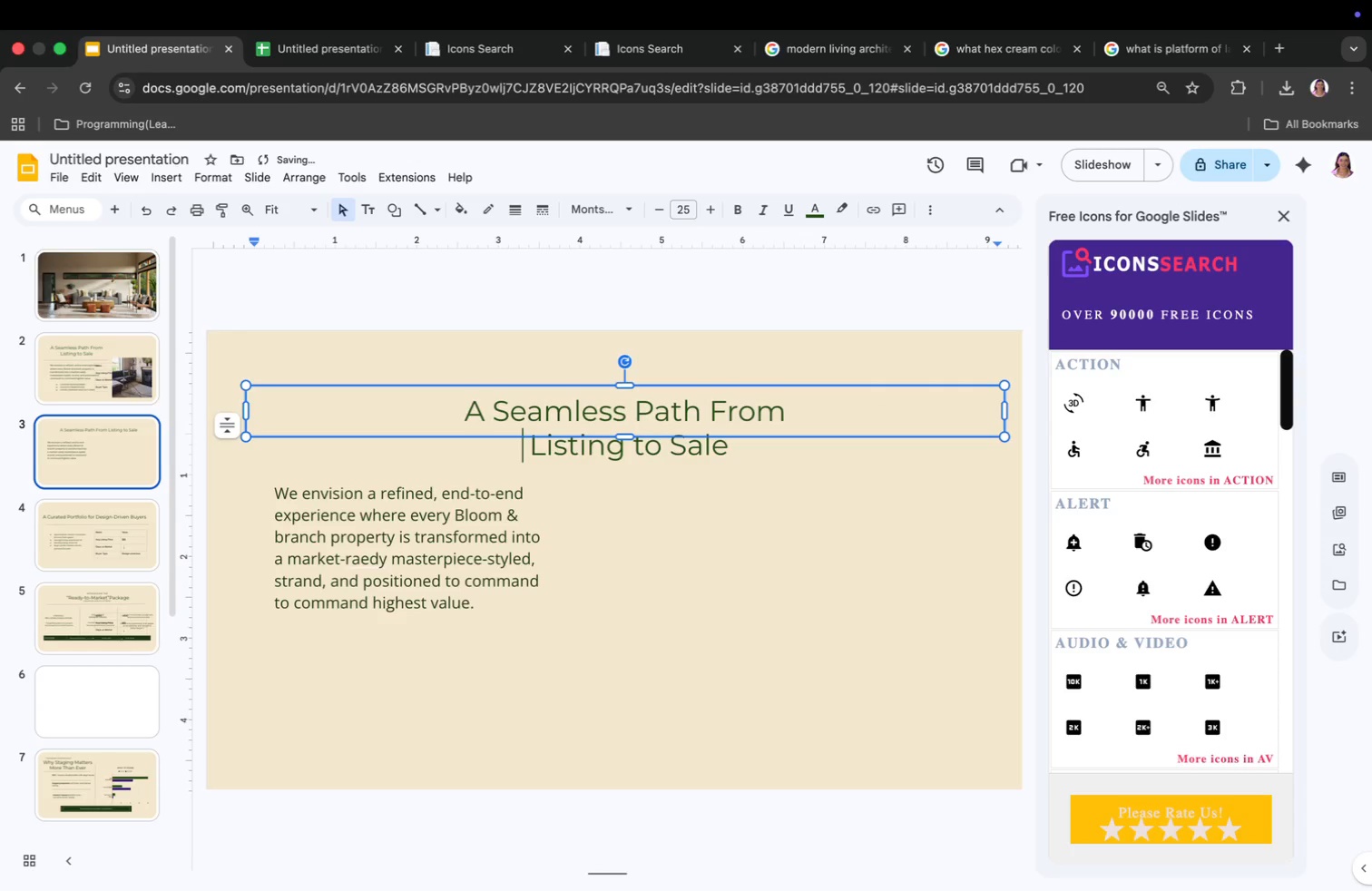 
left_click_drag(start_coordinate=[246, 412], to_coordinate=[458, 423])
 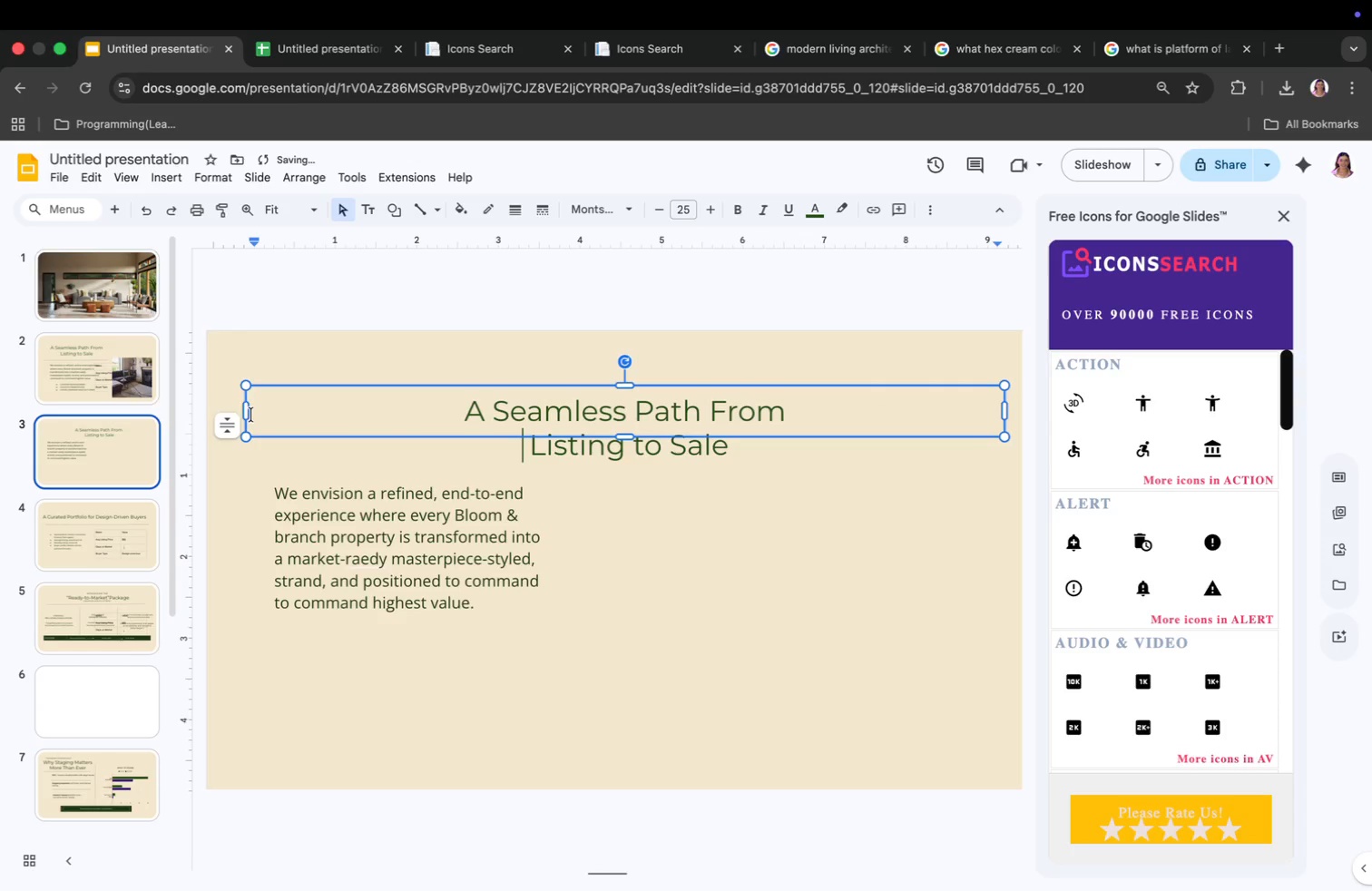 
left_click_drag(start_coordinate=[729, 436], to_coordinate=[742, 504])
 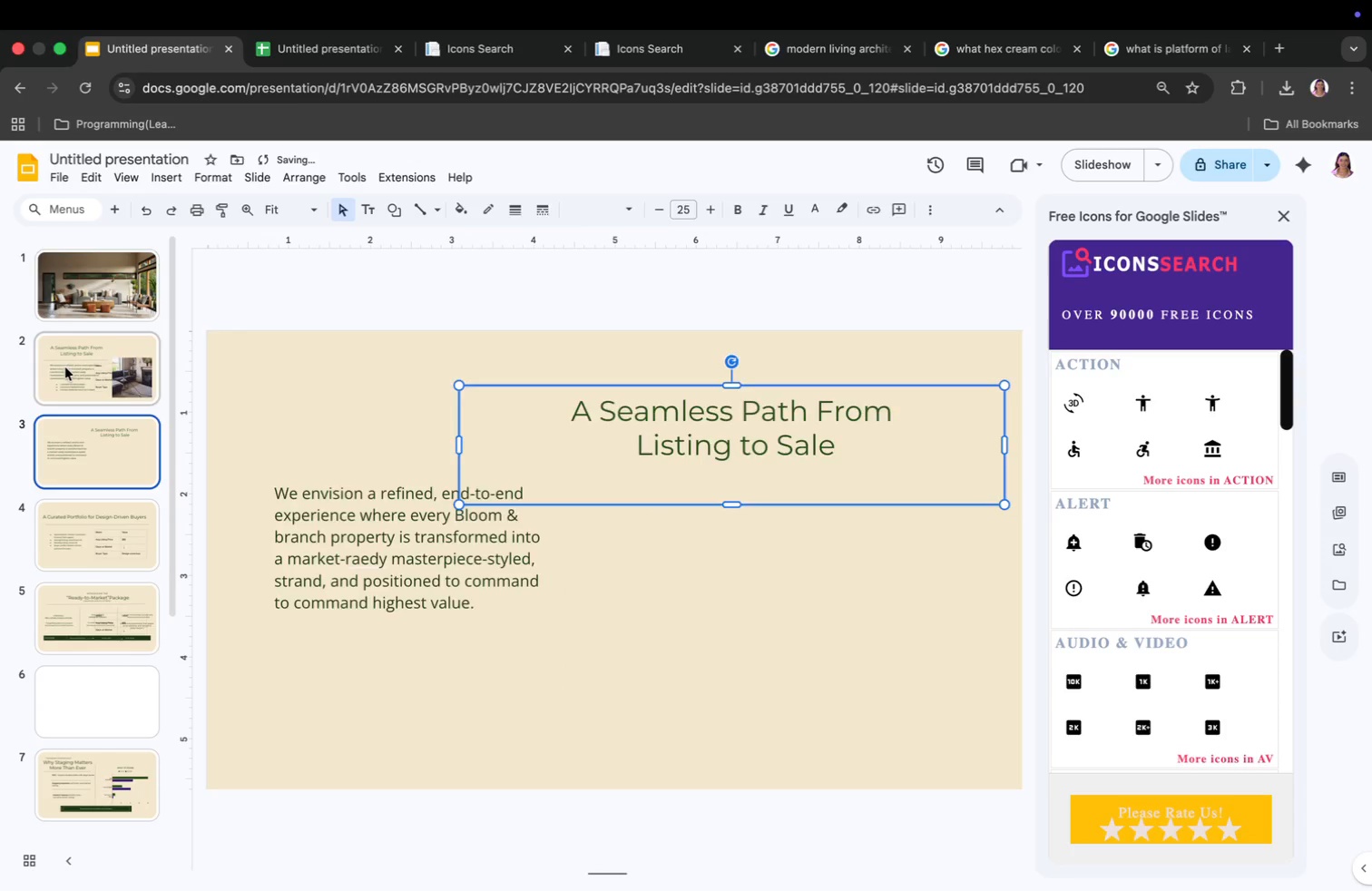 
left_click([392, 453])
 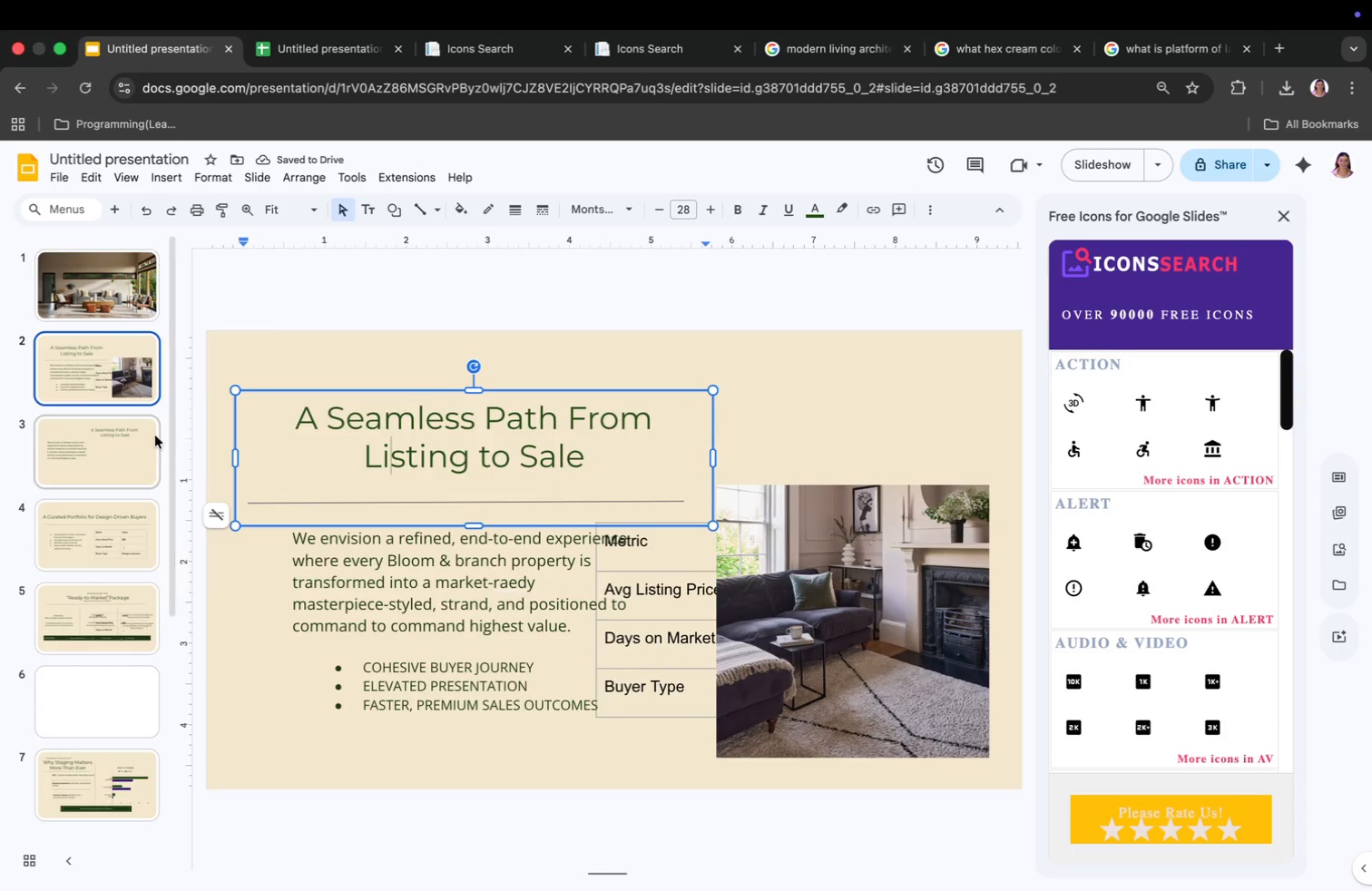 
left_click([119, 440])
 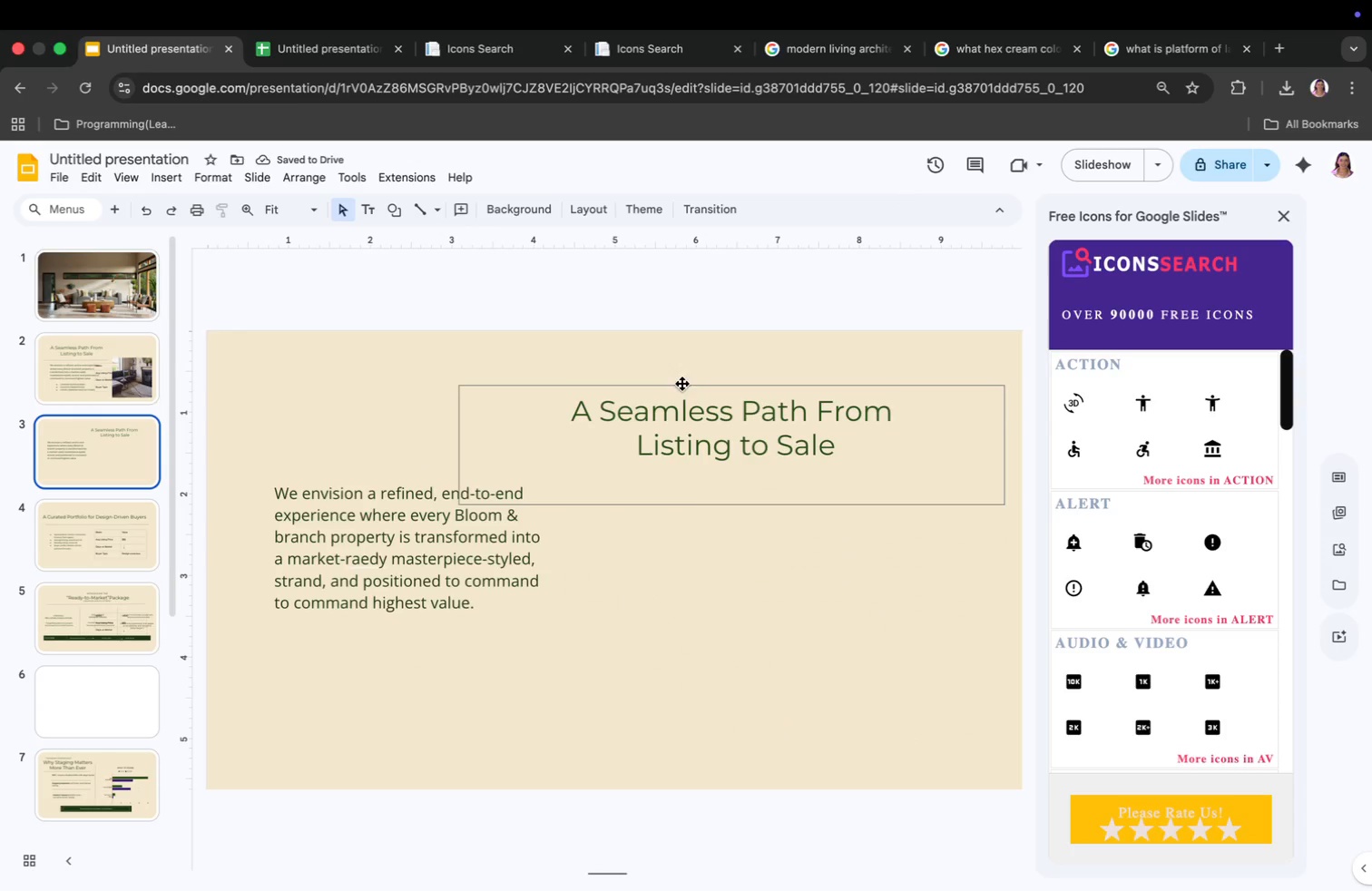 
left_click([693, 411])
 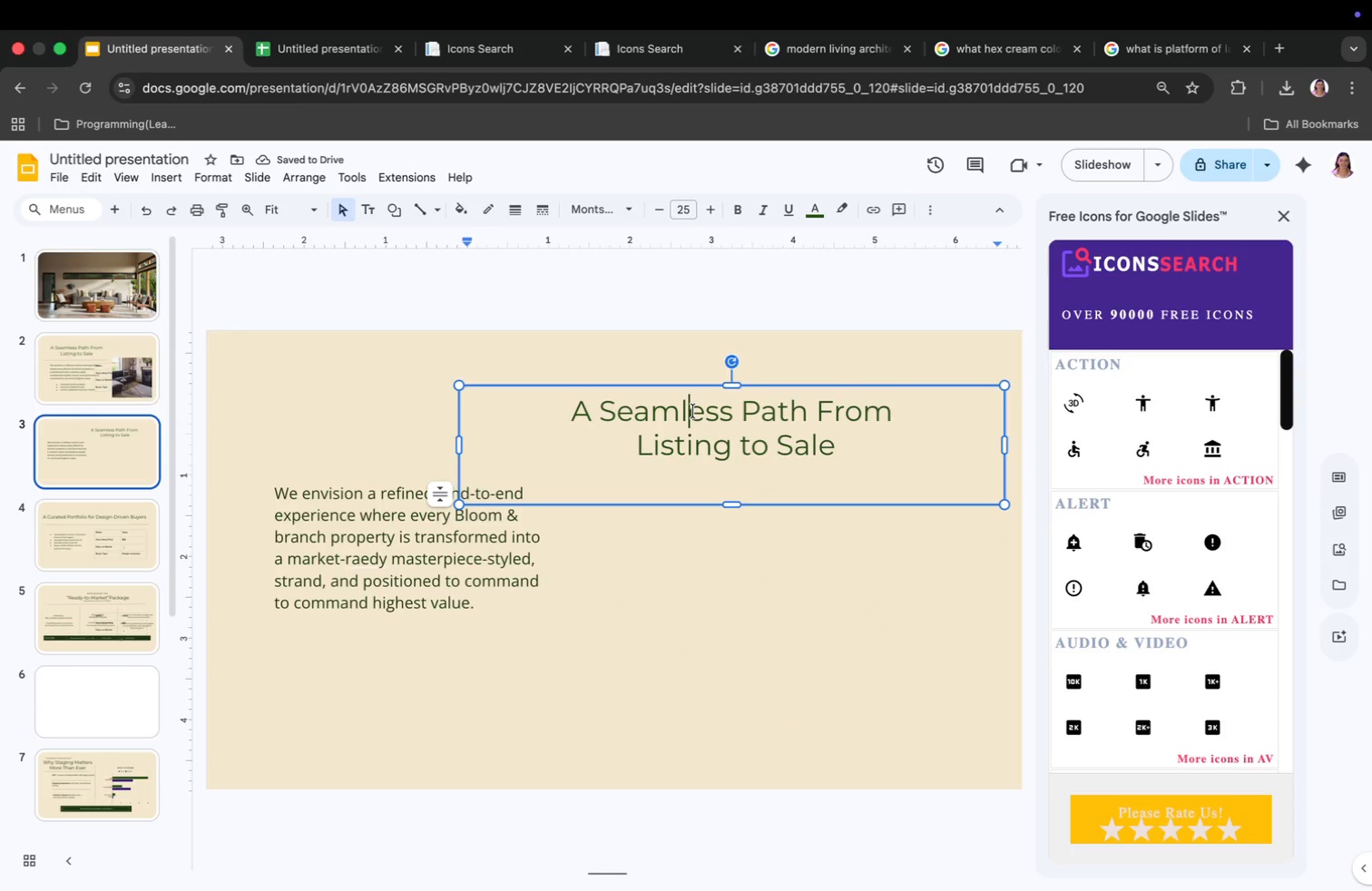 
key(Meta+CommandLeft)
 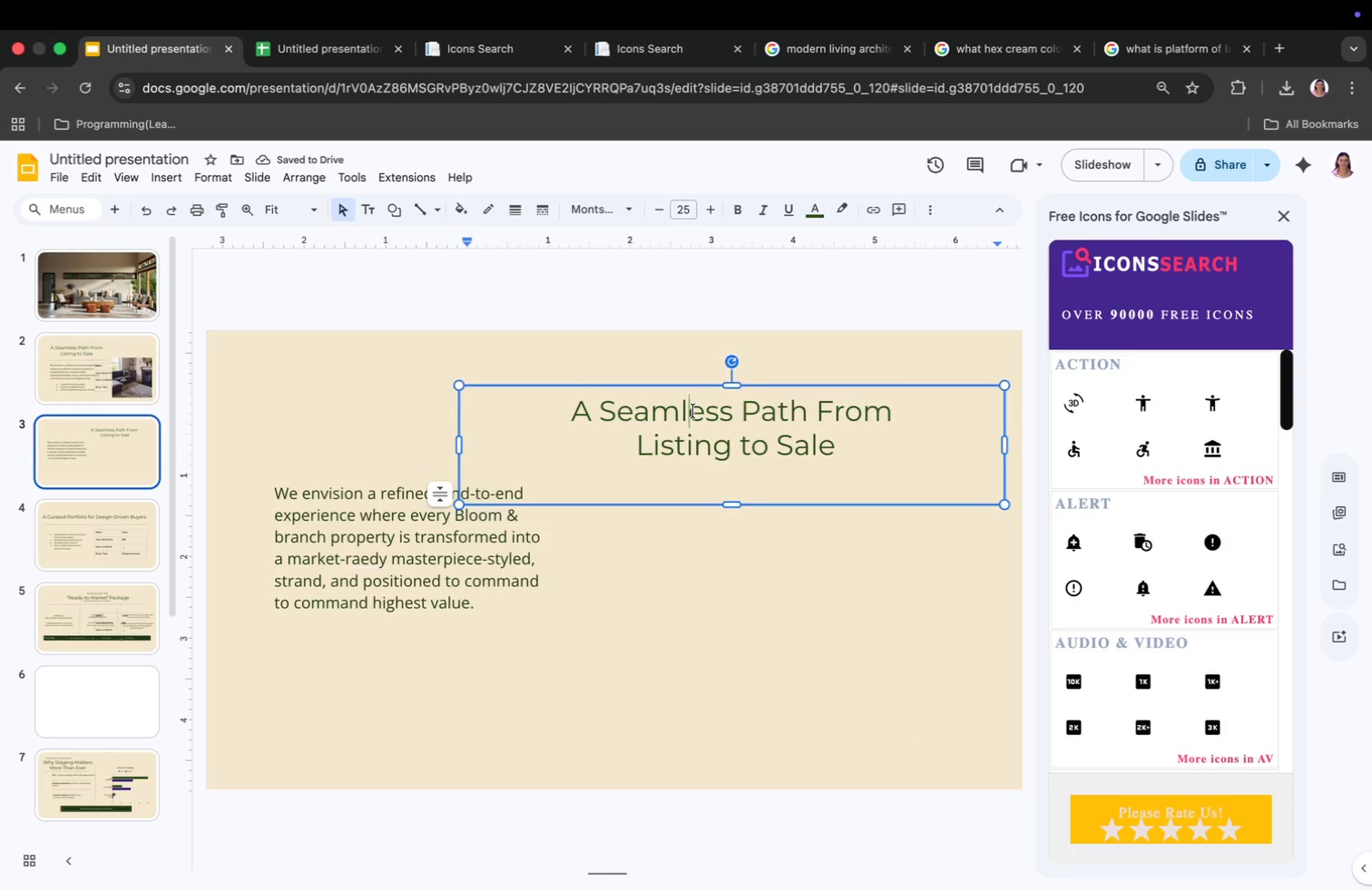 
key(Meta+Z)
 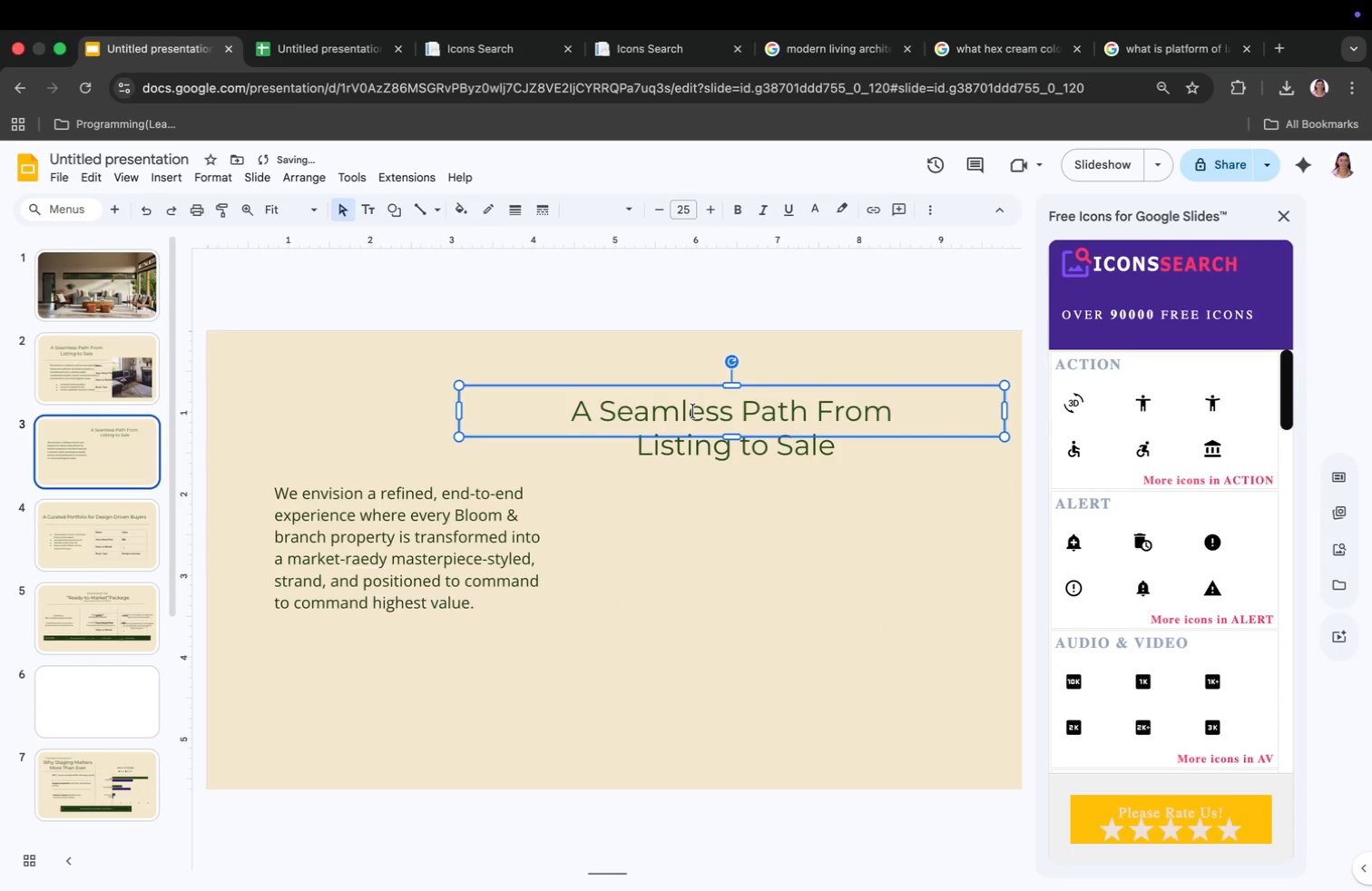 
left_click_drag(start_coordinate=[734, 436], to_coordinate=[749, 480])
 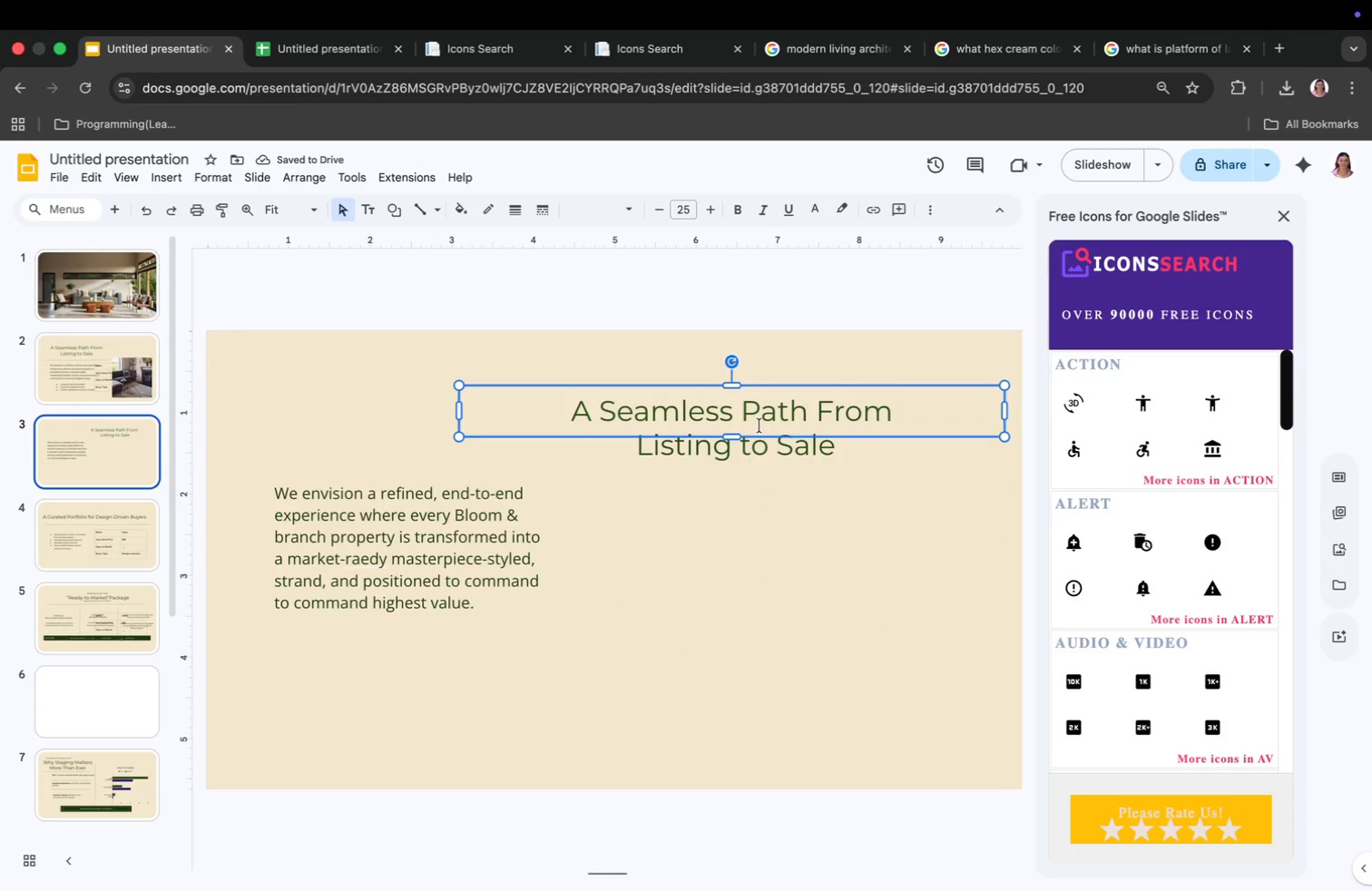 
left_click([726, 428])
 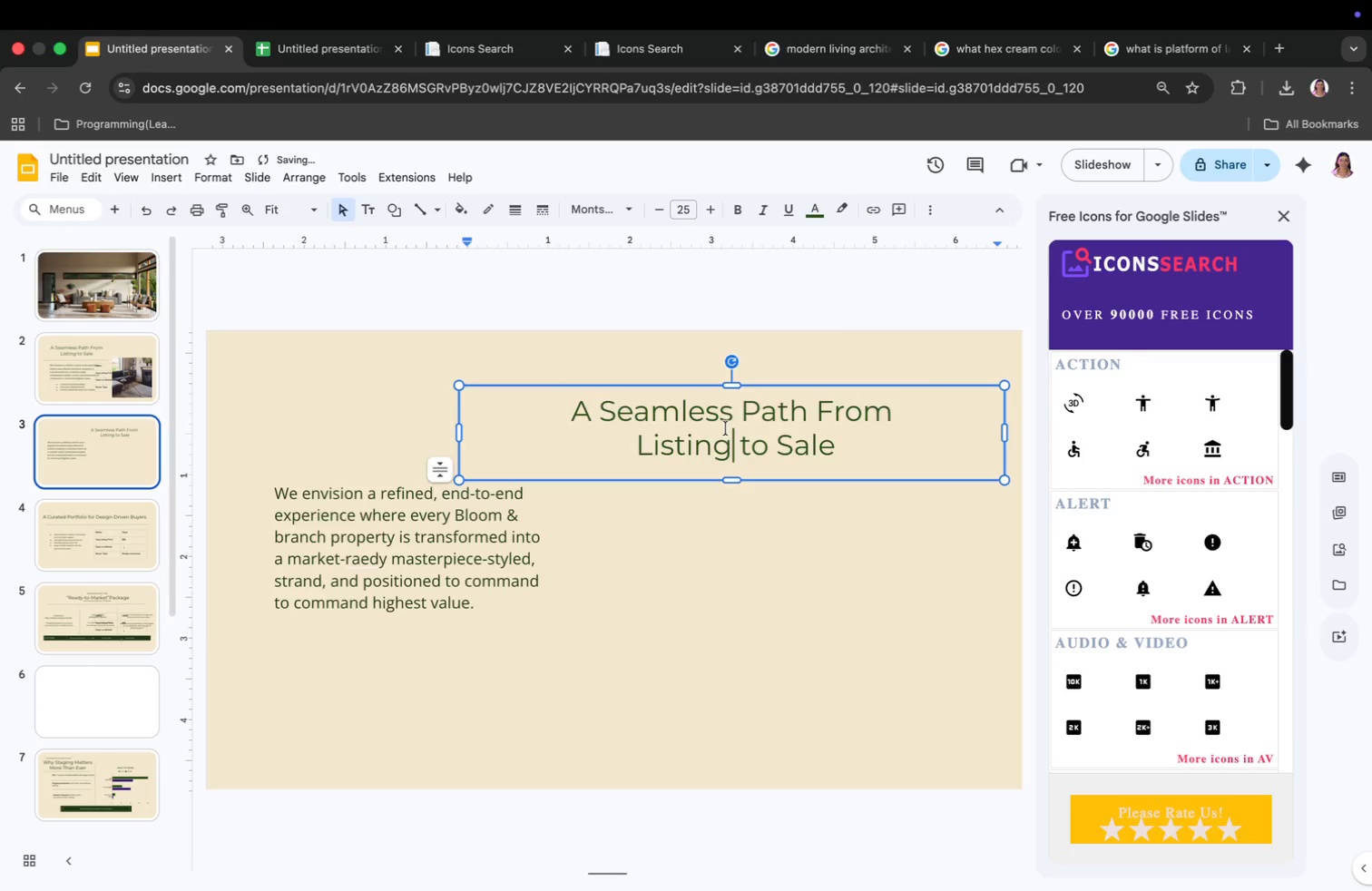 
key(Meta+A)
 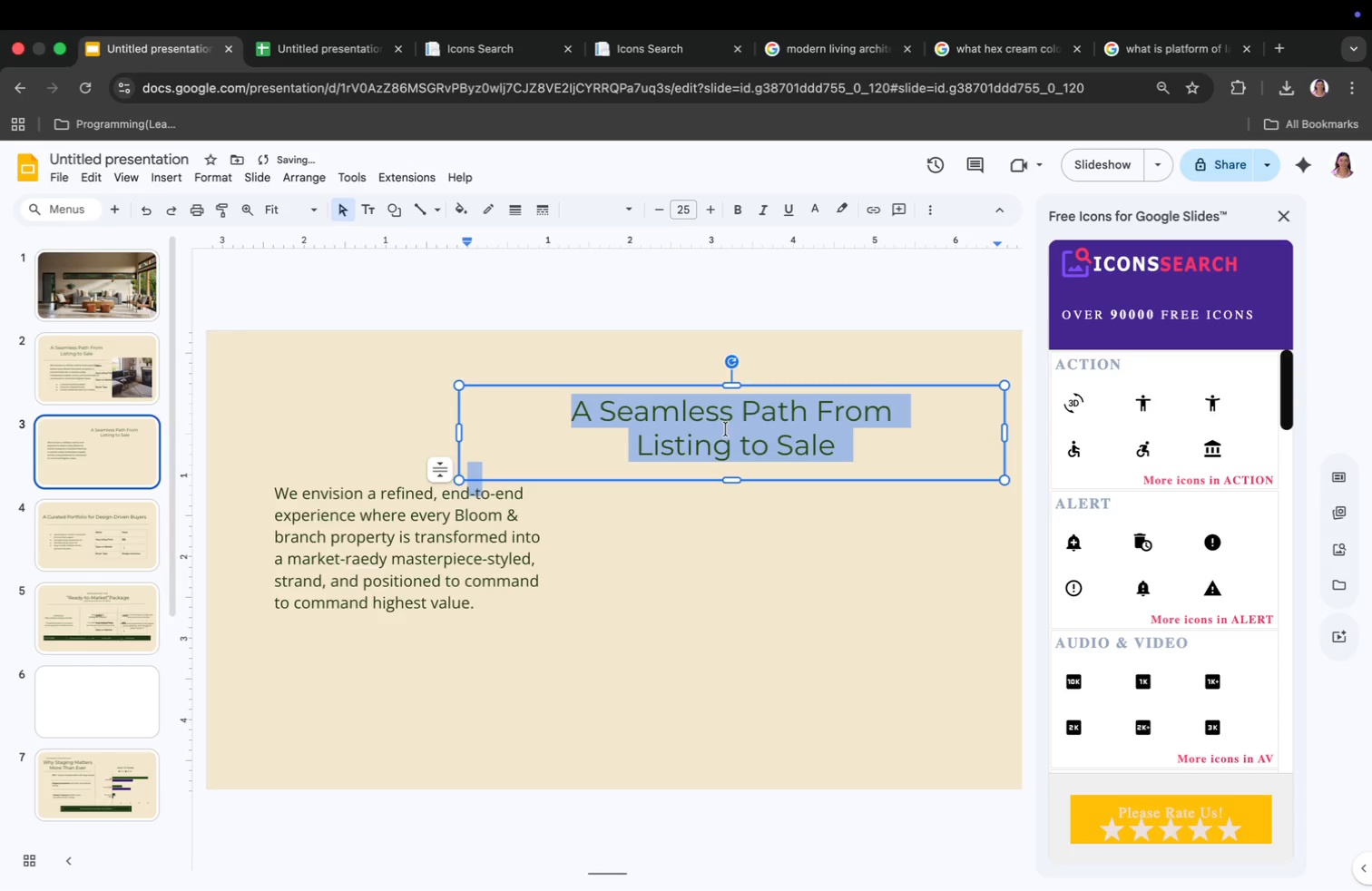 
left_click([681, 215])
 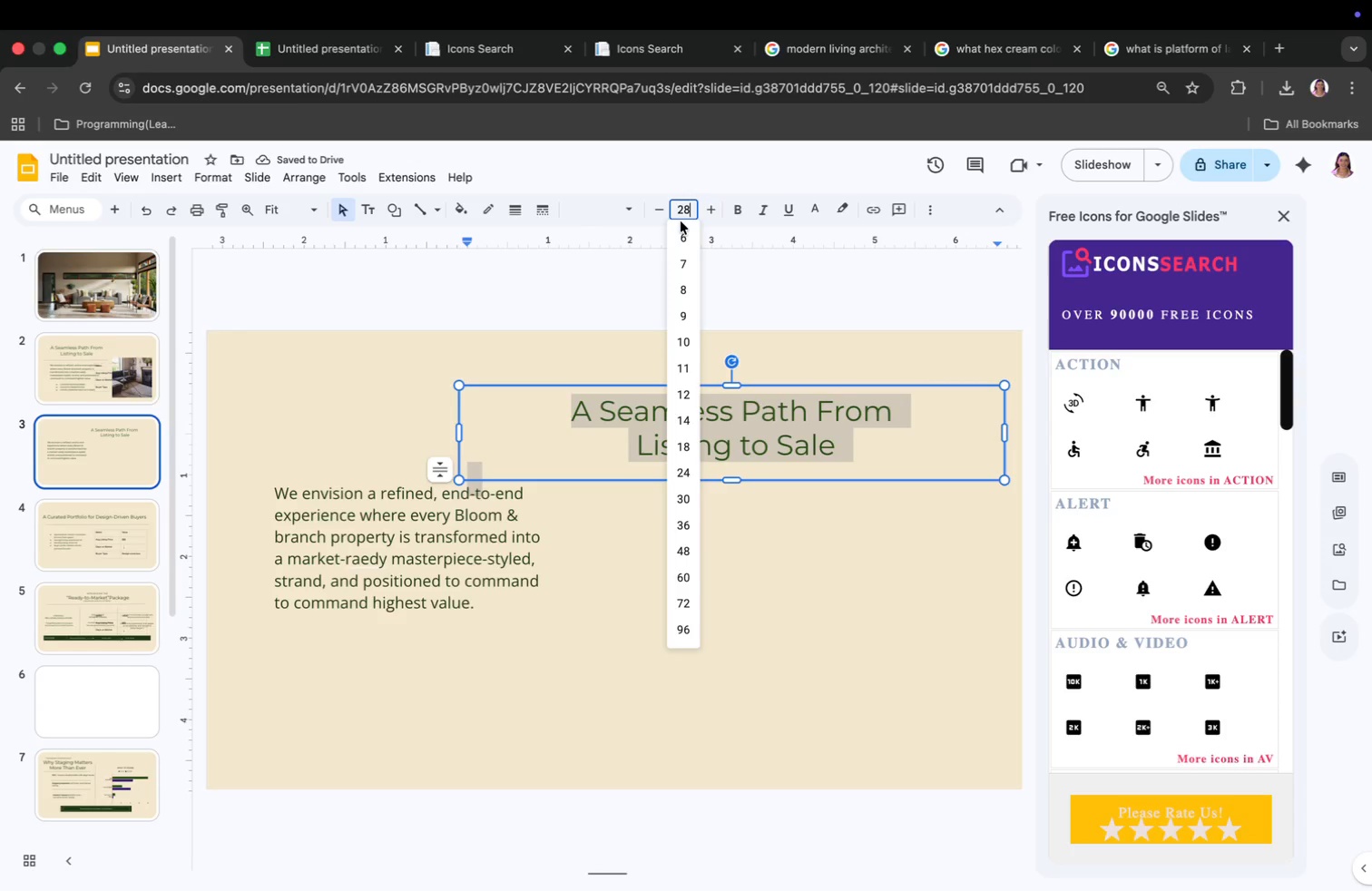 
type(28)
 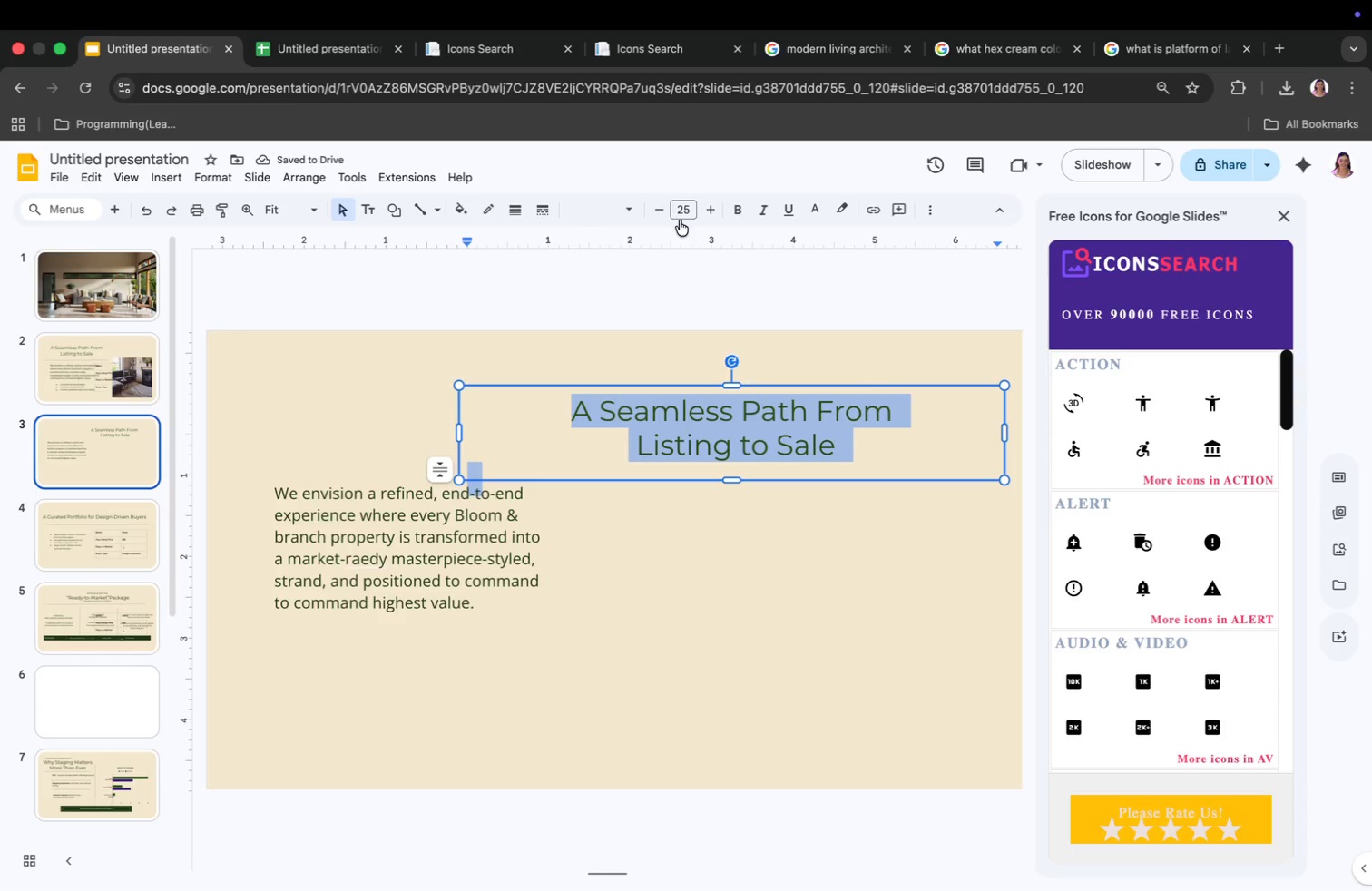 
key(Enter)
 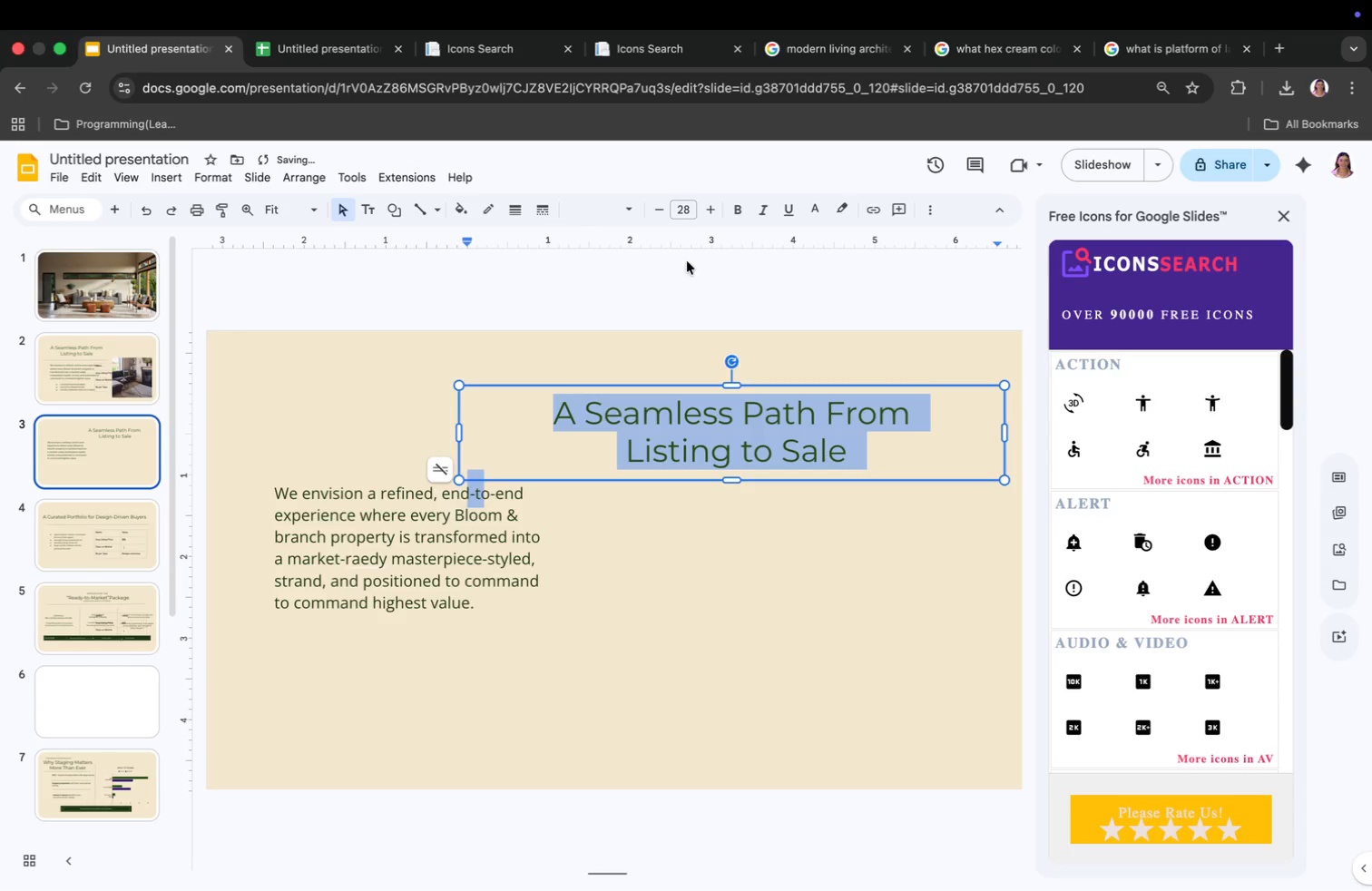 
left_click_drag(start_coordinate=[456, 436], to_coordinate=[503, 435])
 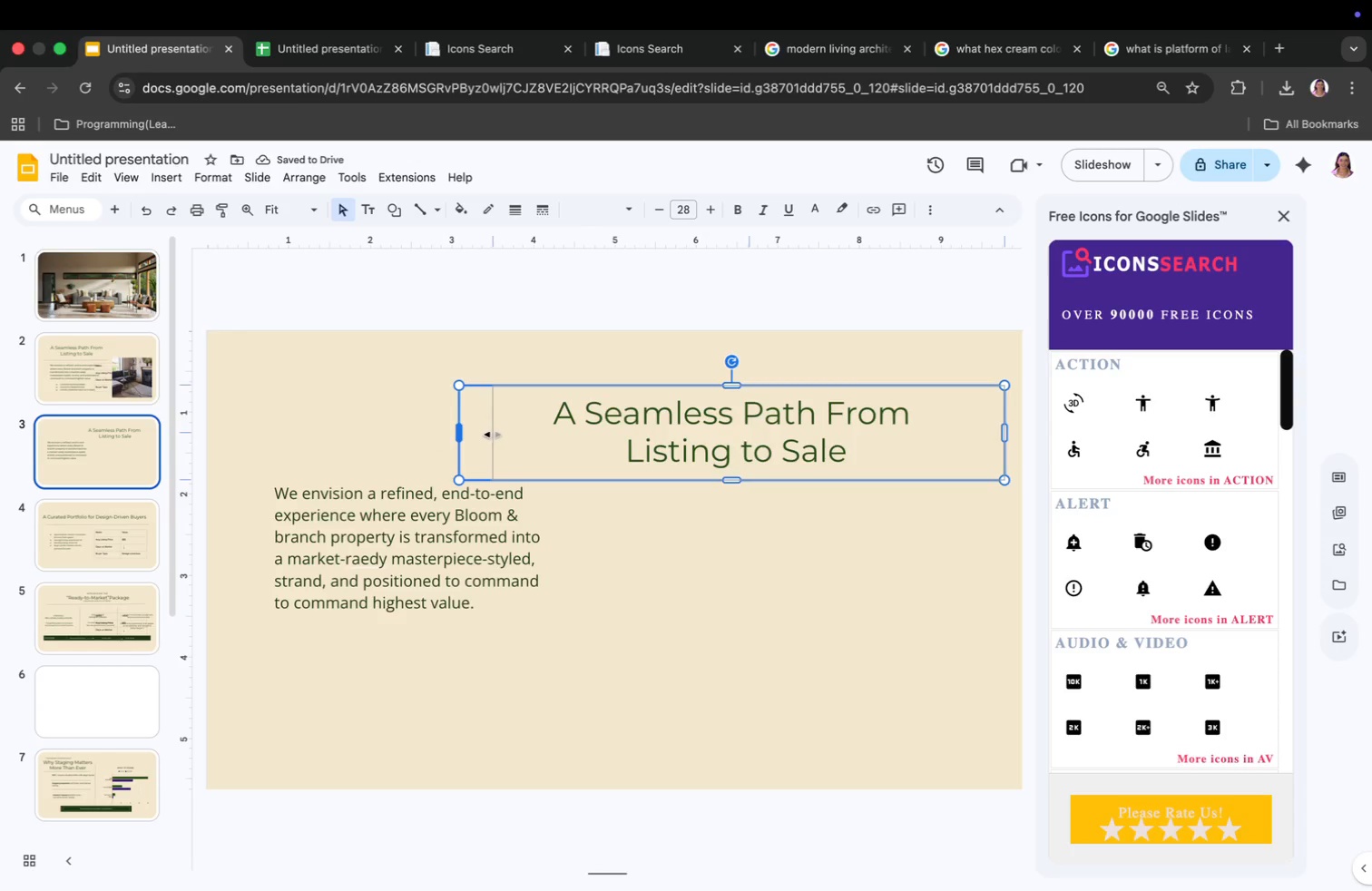 
left_click_drag(start_coordinate=[754, 392], to_coordinate=[487, 375])
 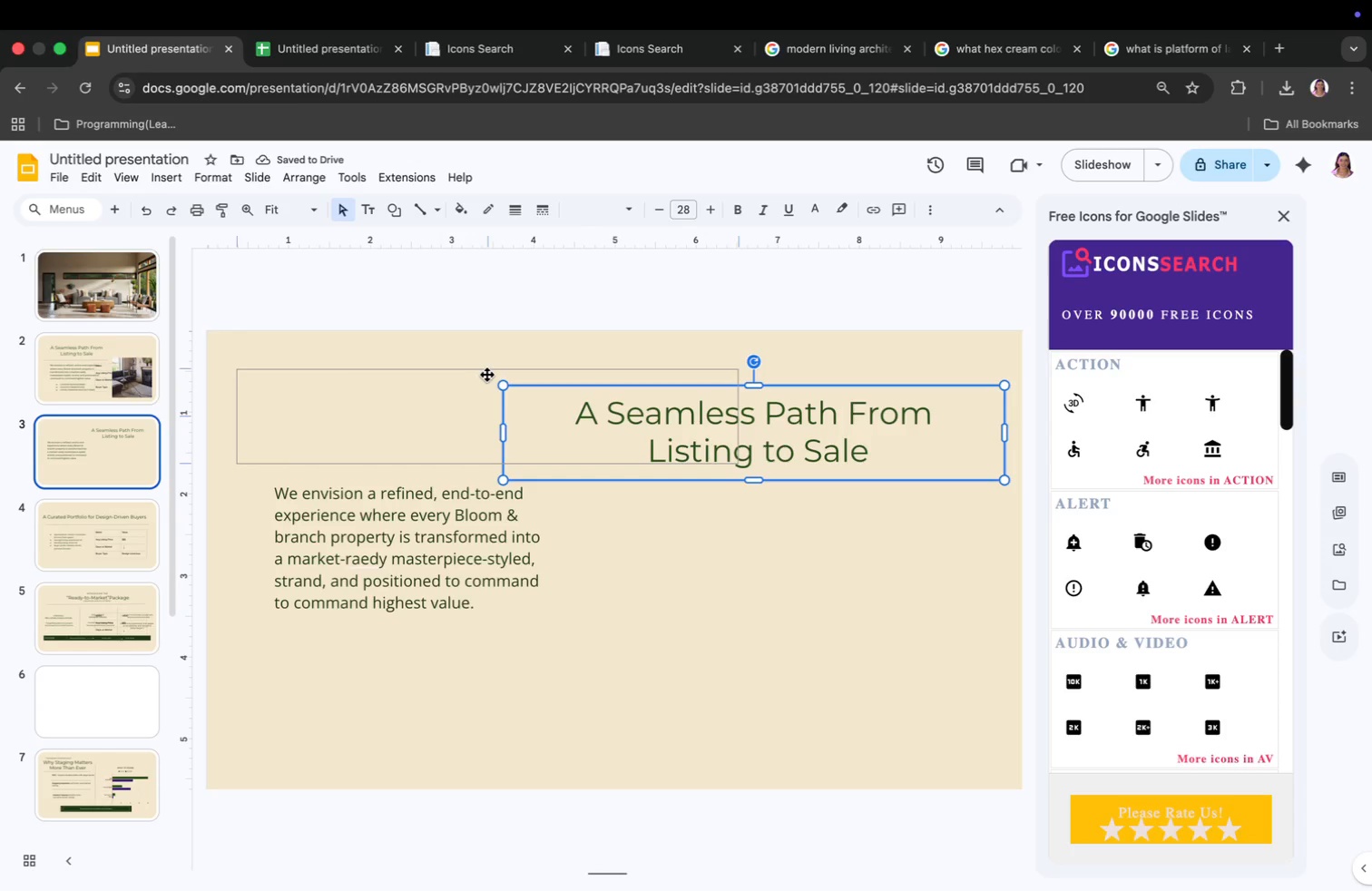 
left_click_drag(start_coordinate=[485, 375], to_coordinate=[474, 375])
 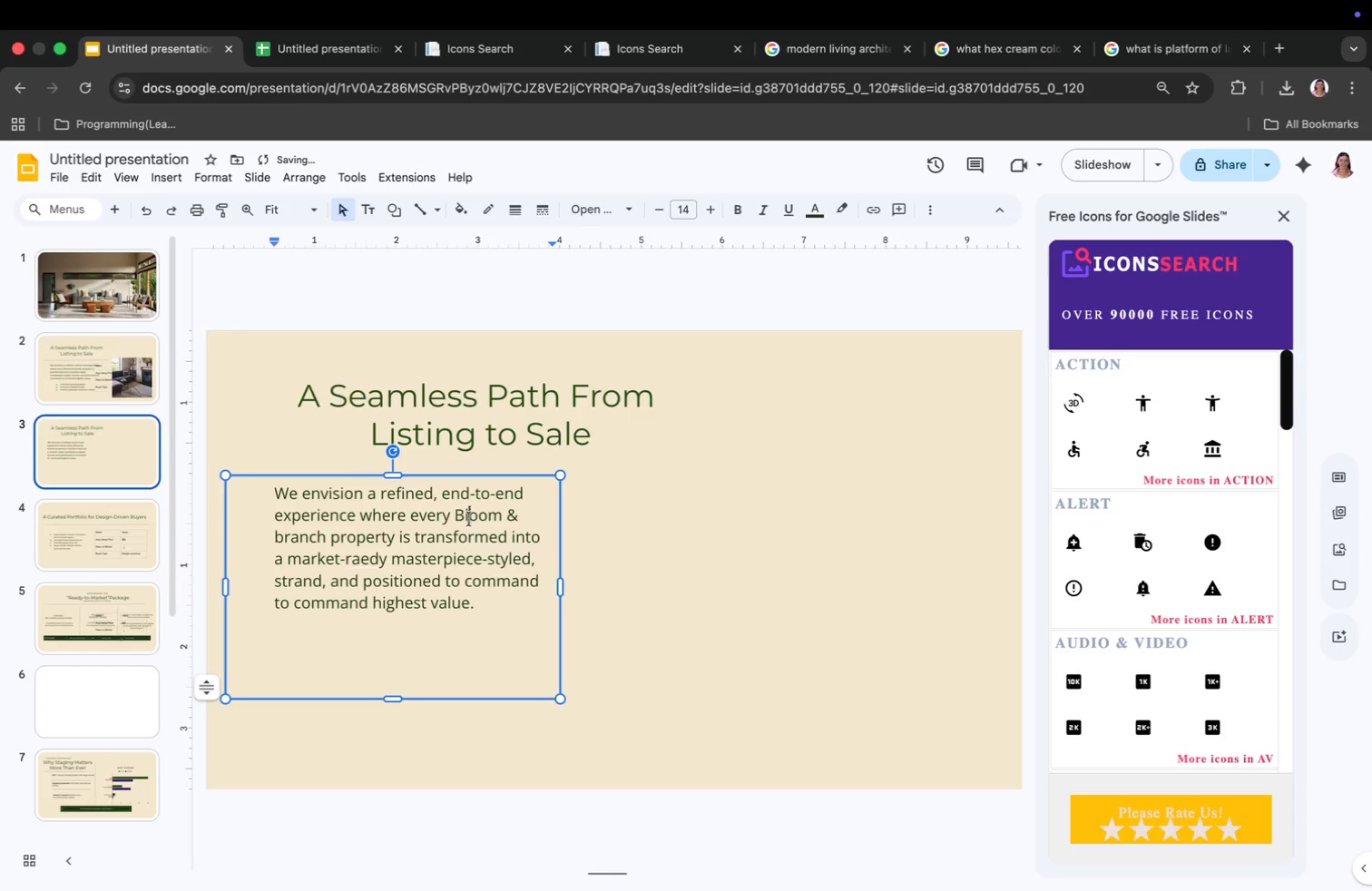 
left_click_drag(start_coordinate=[560, 585], to_coordinate=[643, 581])
 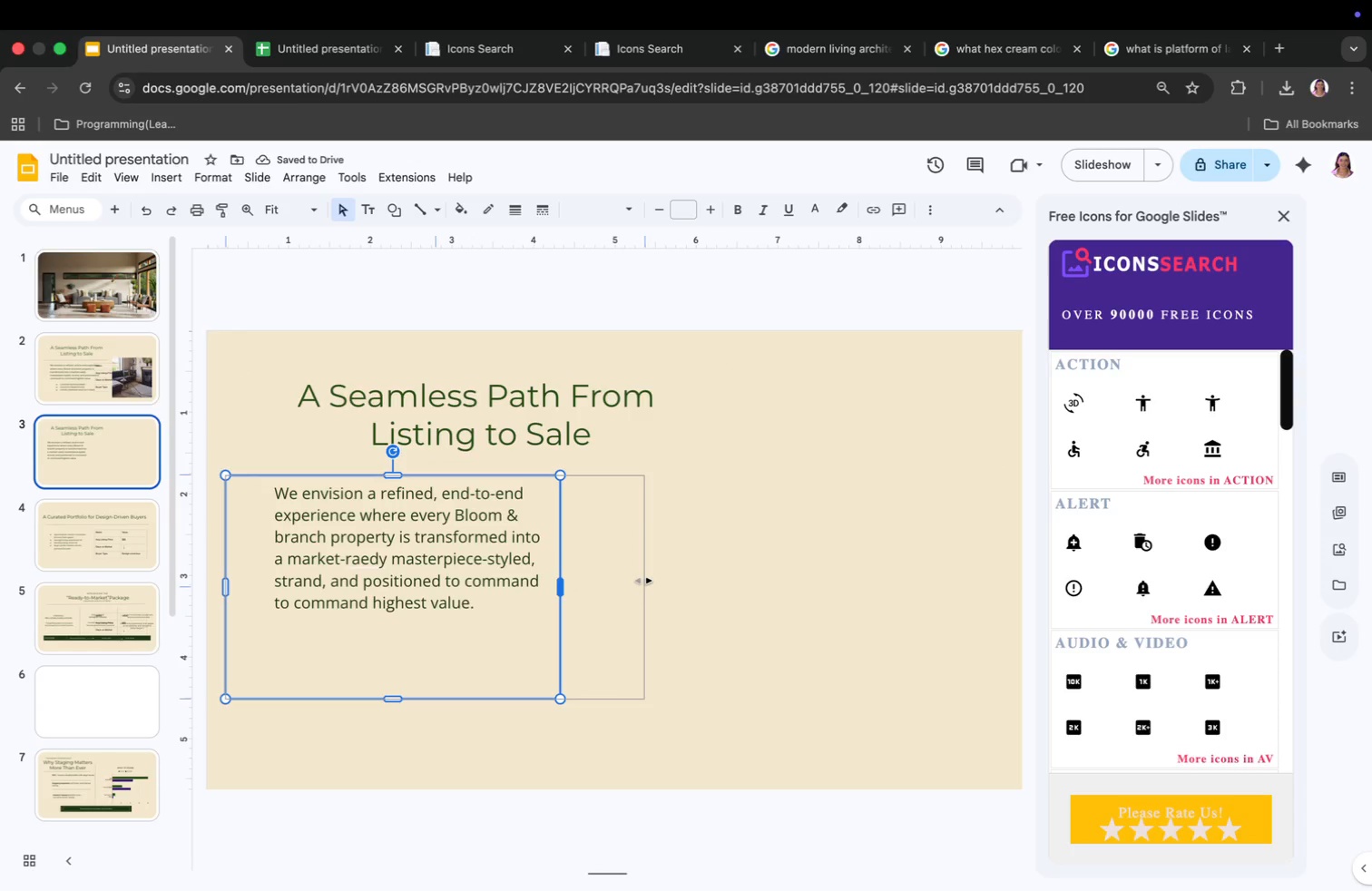 
left_click_drag(start_coordinate=[434, 480], to_coordinate=[438, 499])
 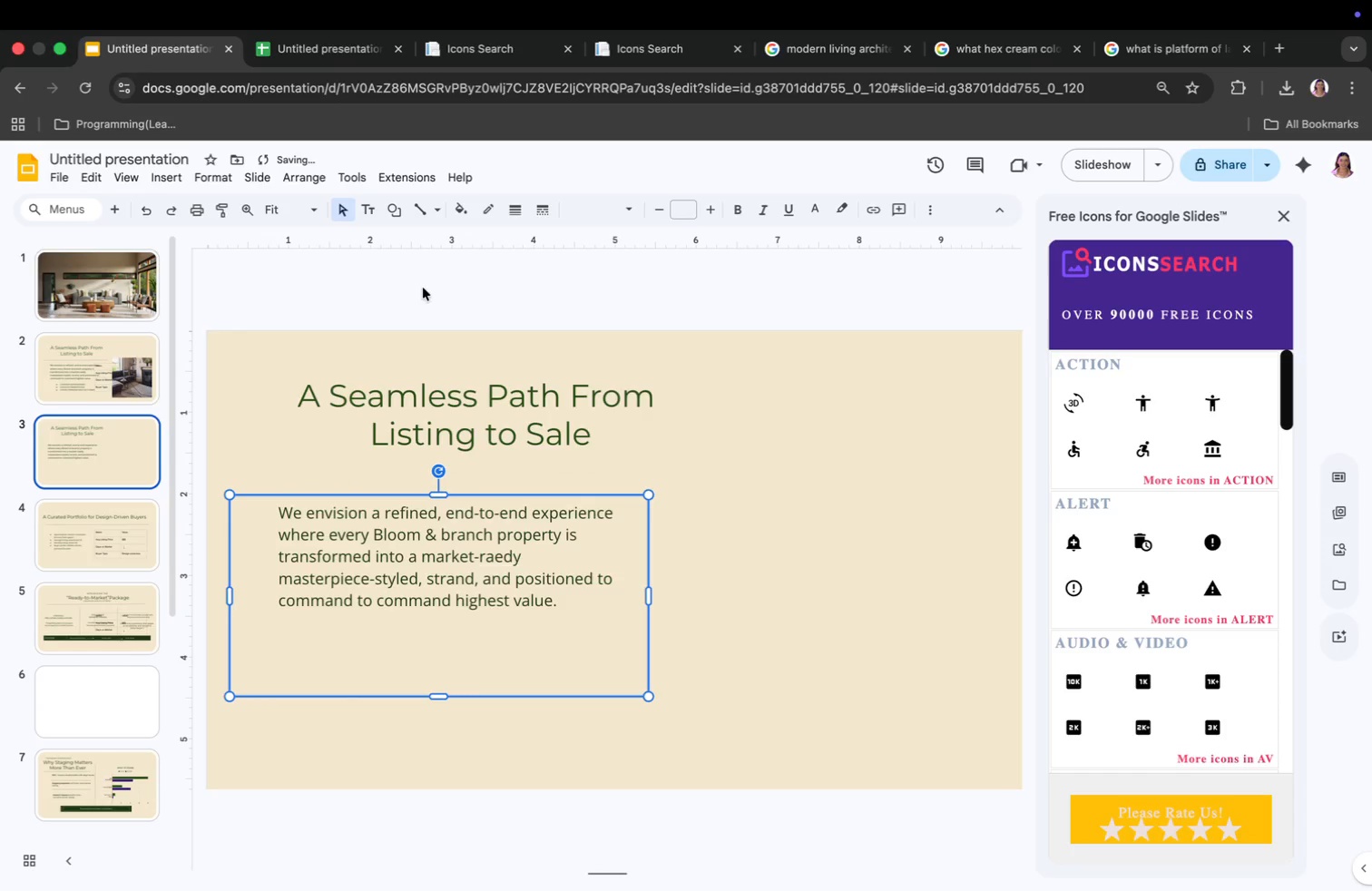 
left_click([419, 210])
 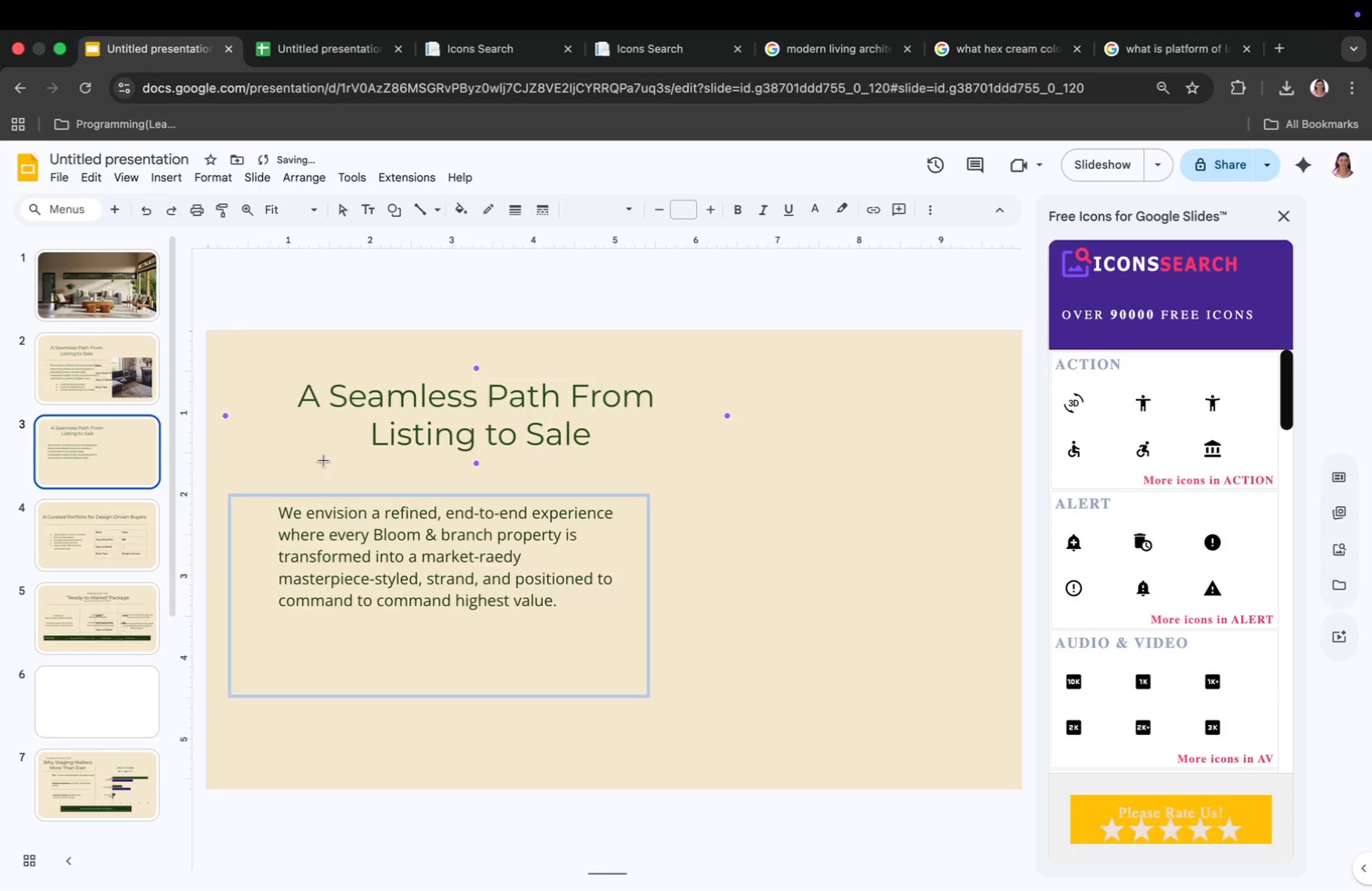 
left_click([264, 472])
 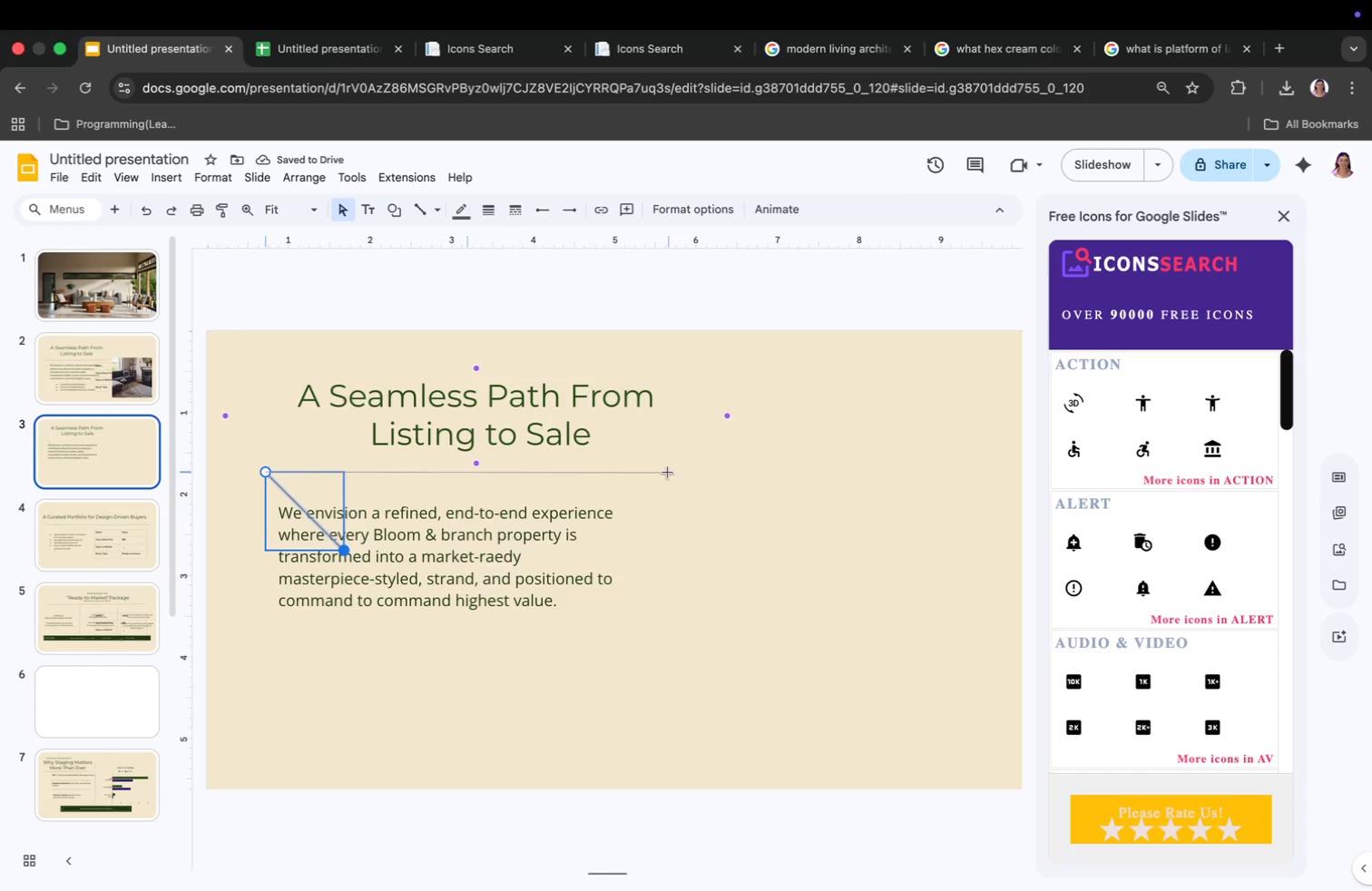 
left_click_drag(start_coordinate=[346, 550], to_coordinate=[666, 470])
 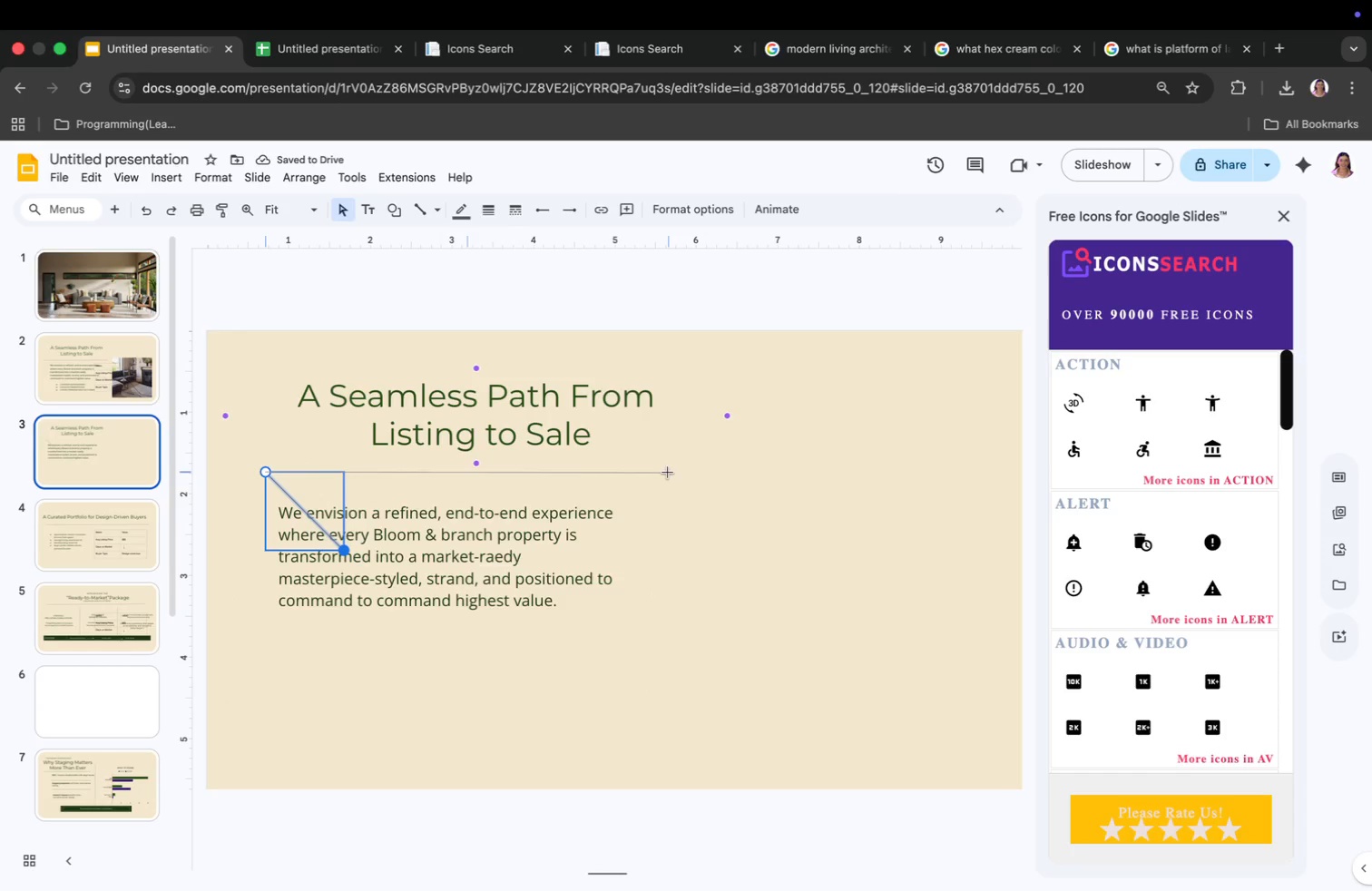 
left_click([505, 521])
 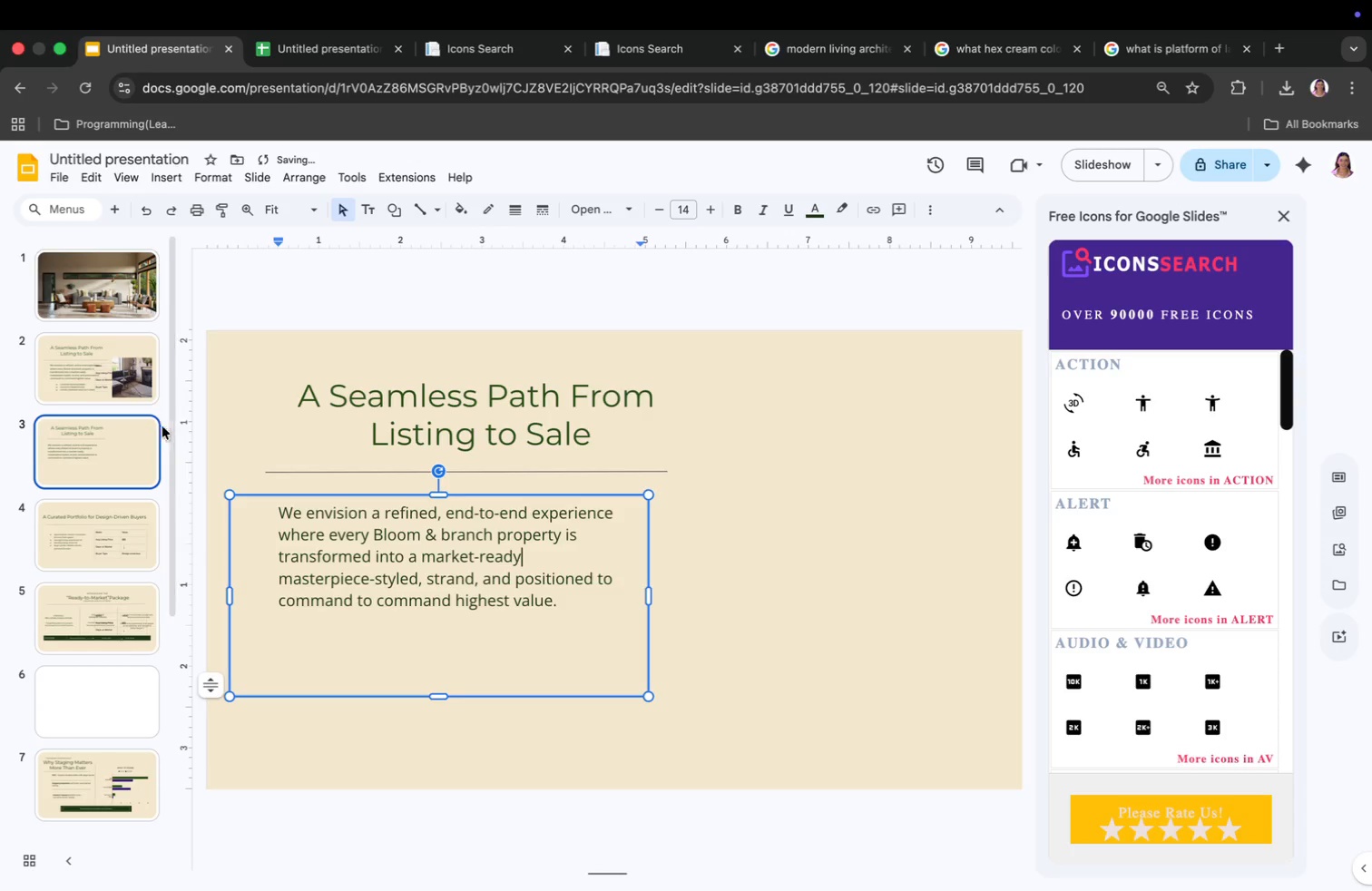 
left_click([86, 369])
 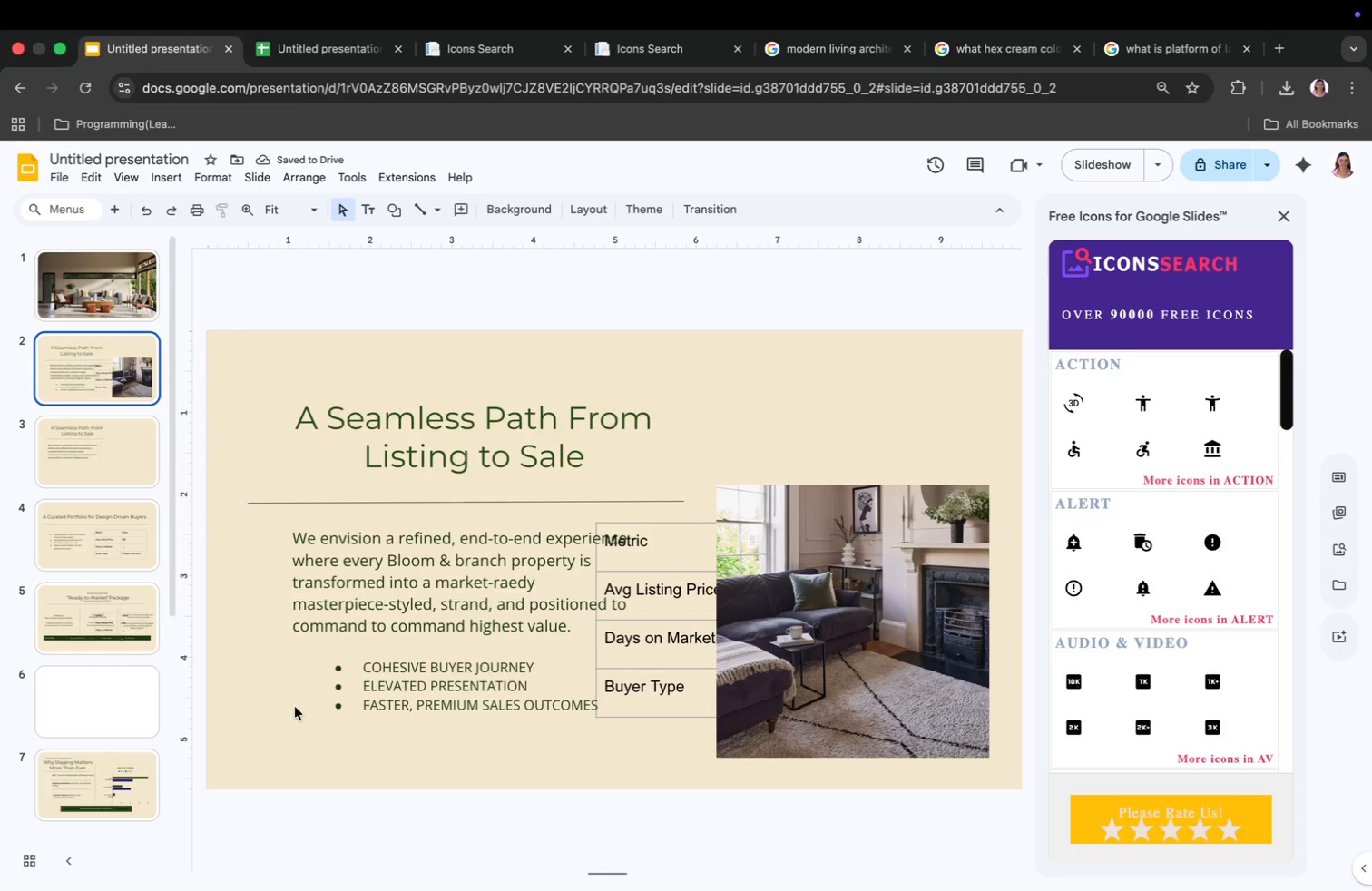 
left_click([401, 675])
 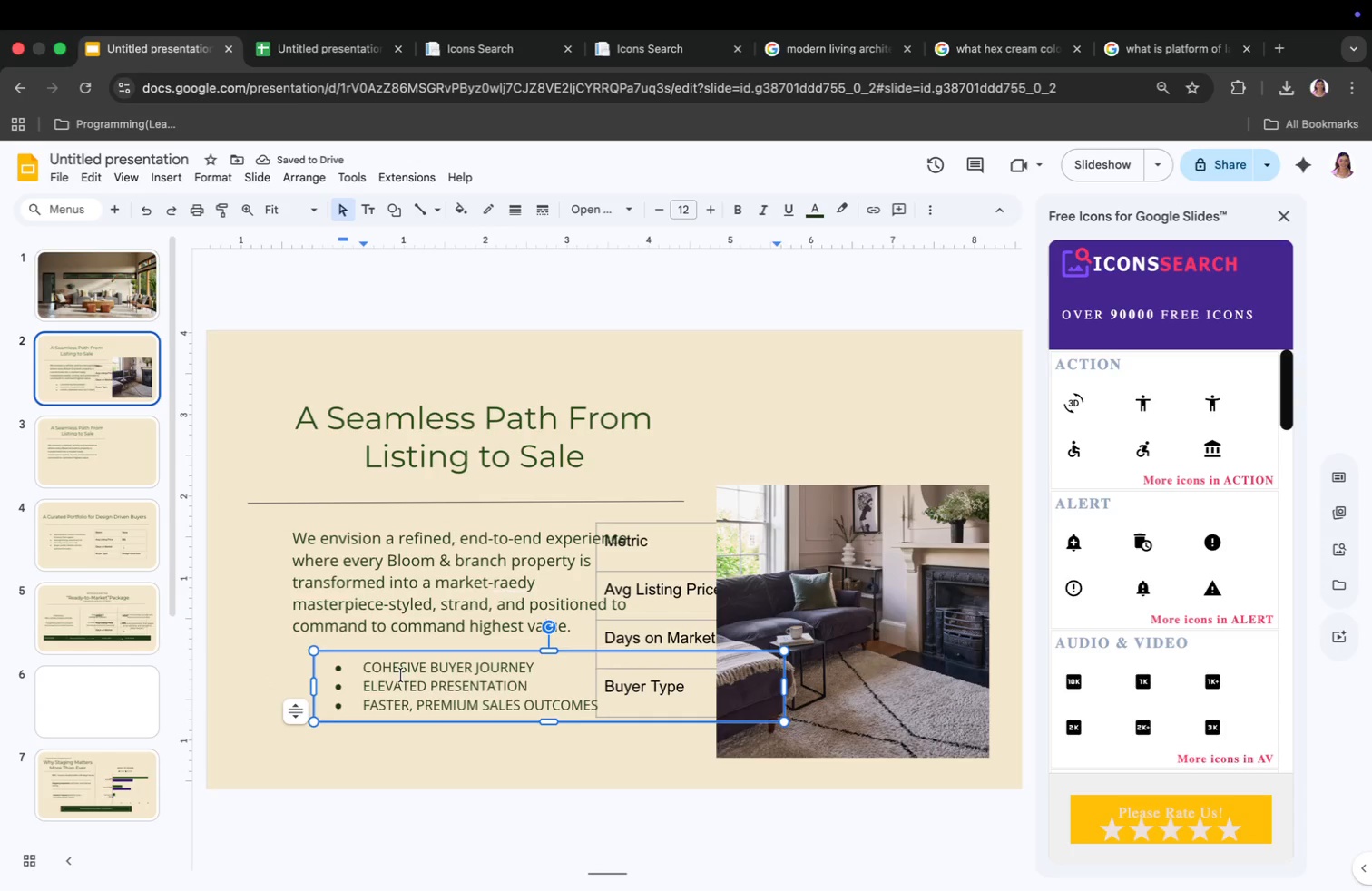 
key(Meta+CommandLeft)
 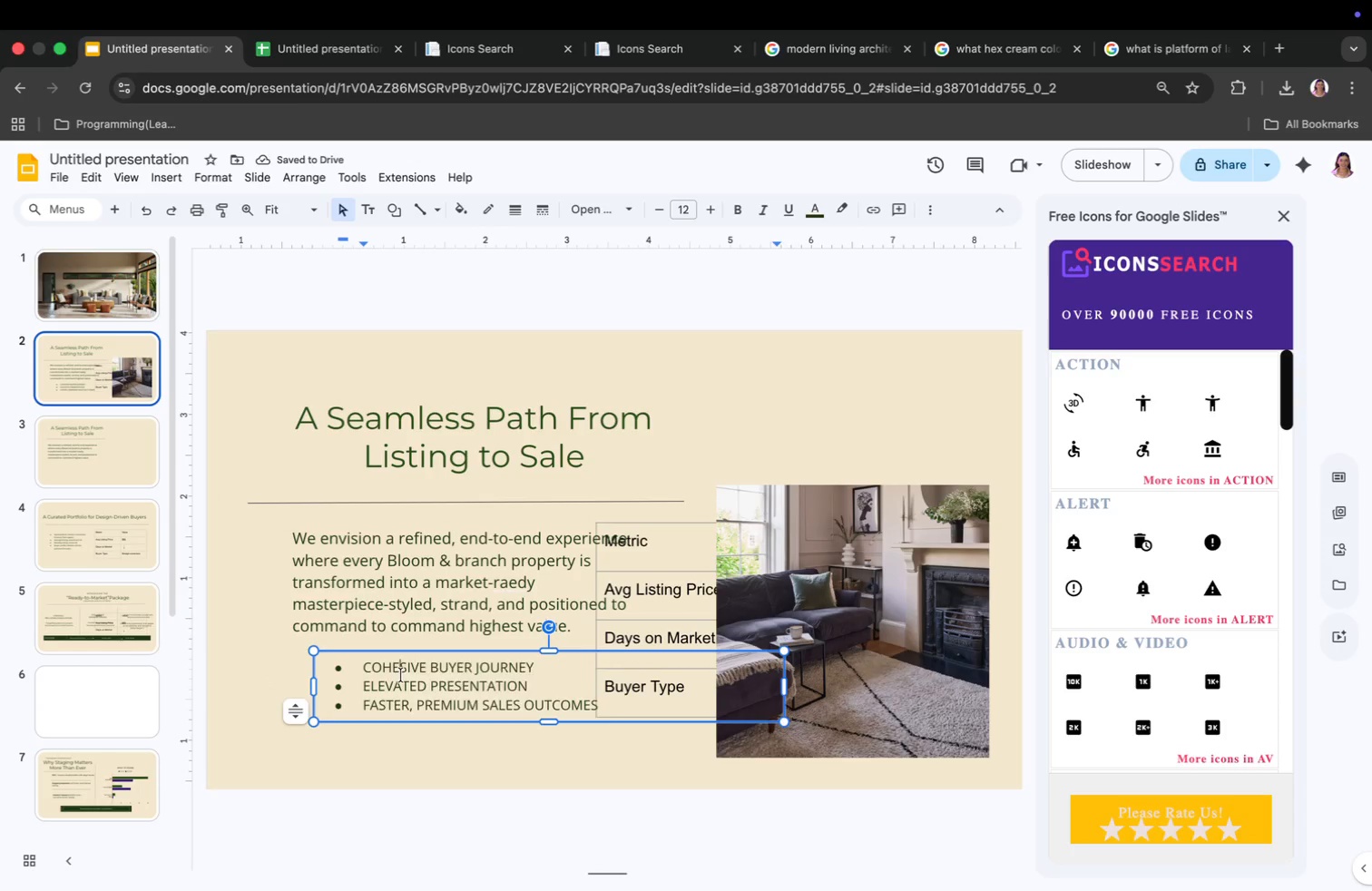 
key(Meta+A)
 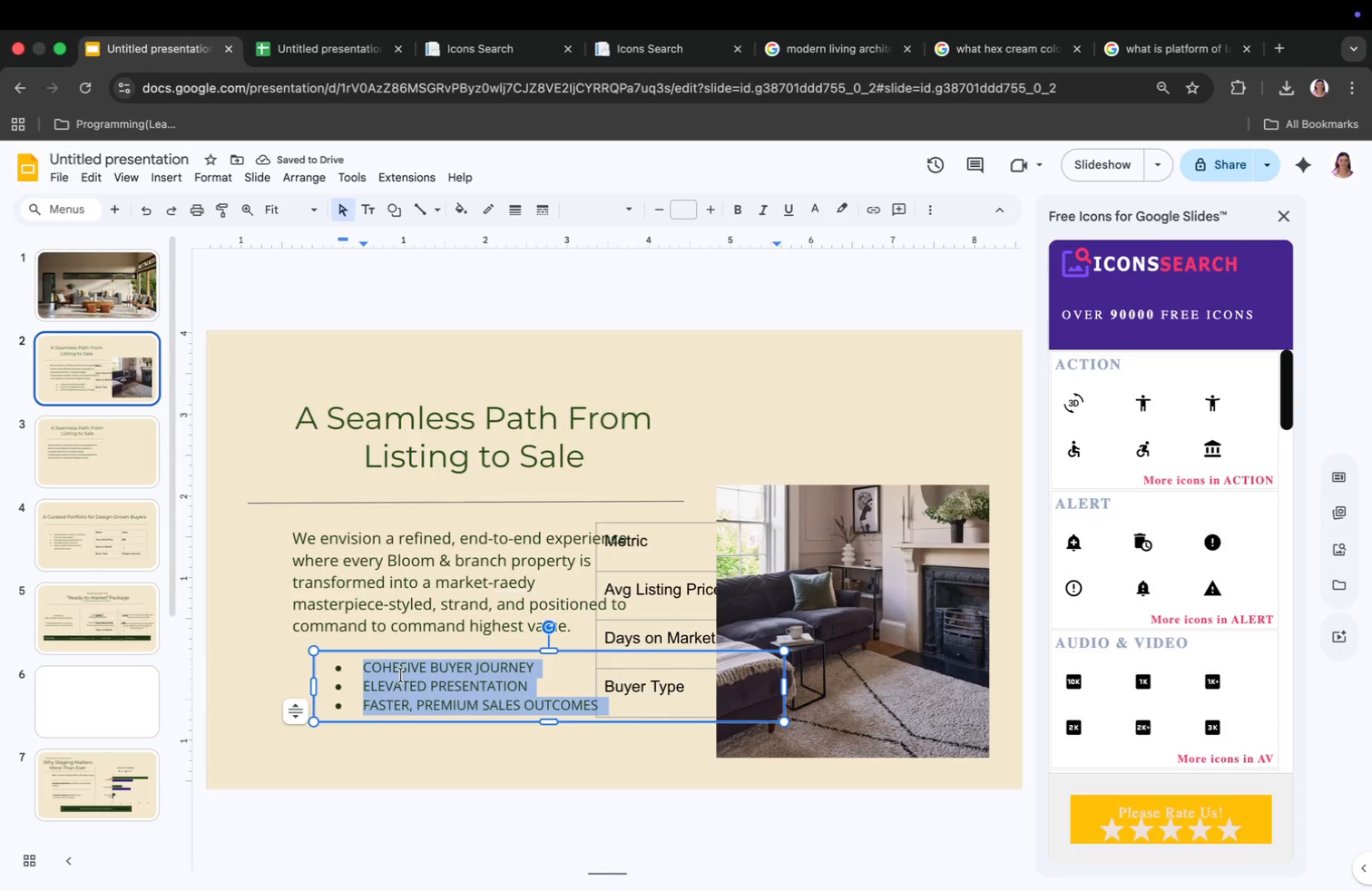 
key(Meta+CommandLeft)
 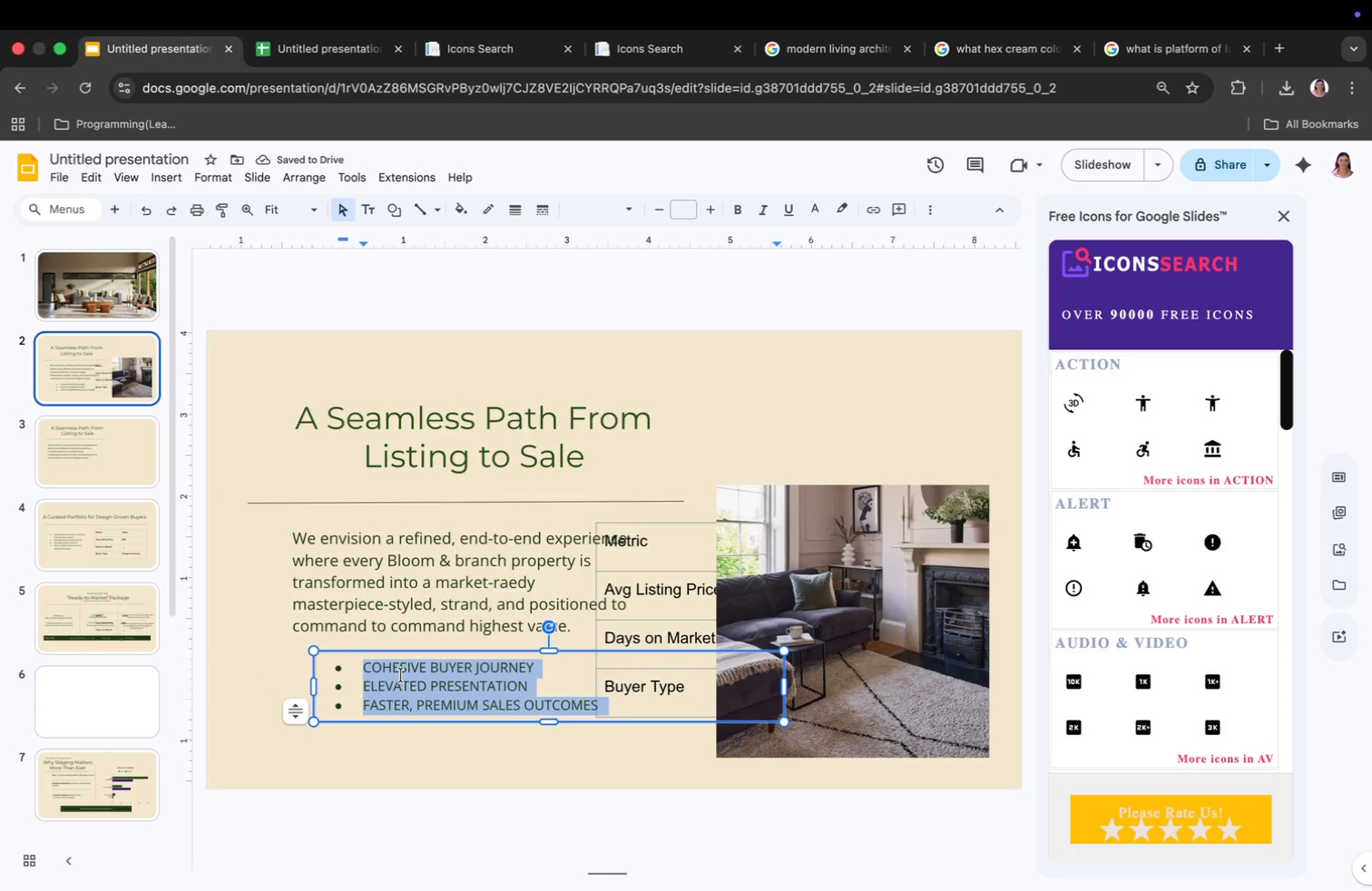 
key(Meta+C)
 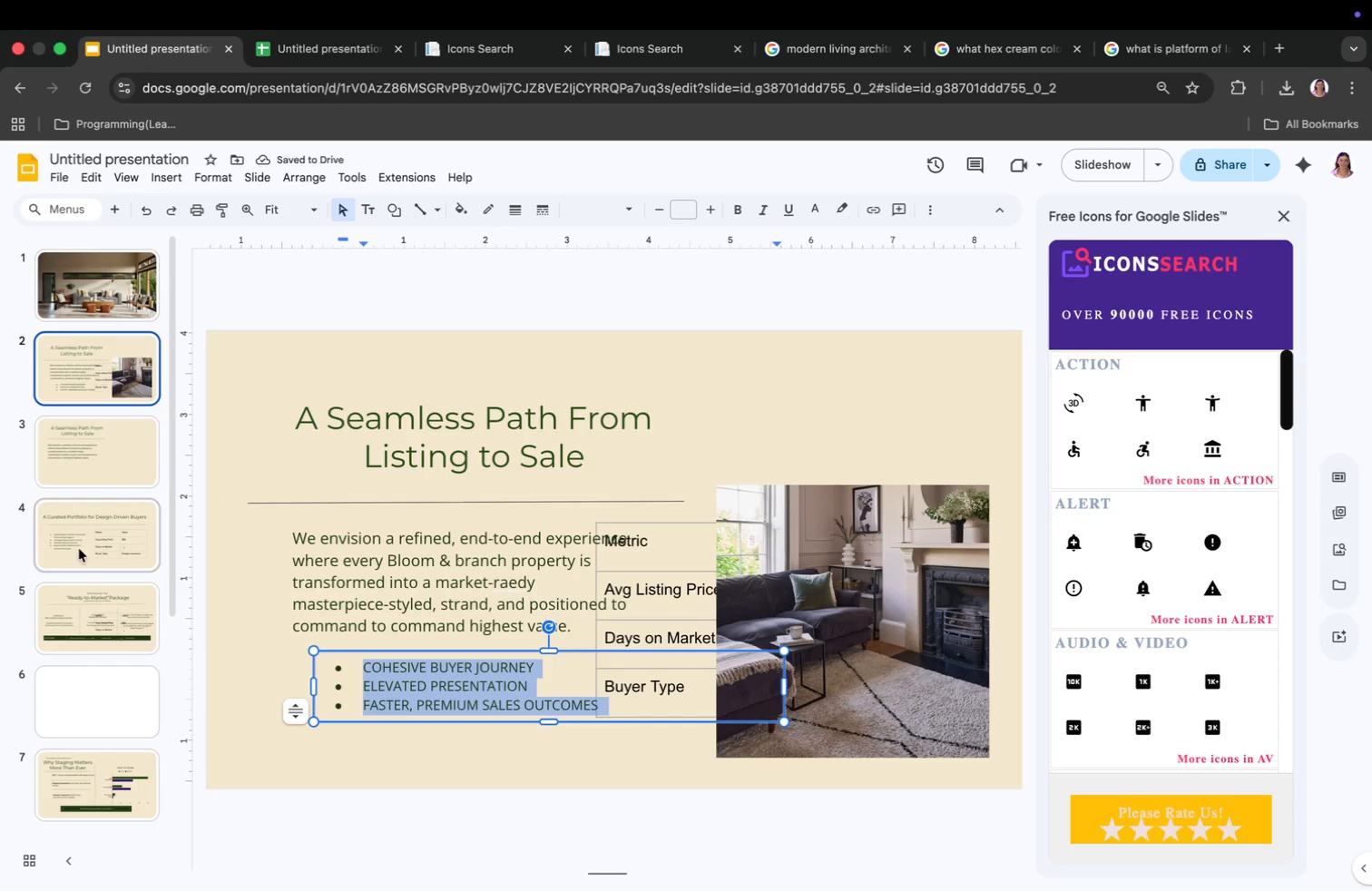 
left_click([103, 442])
 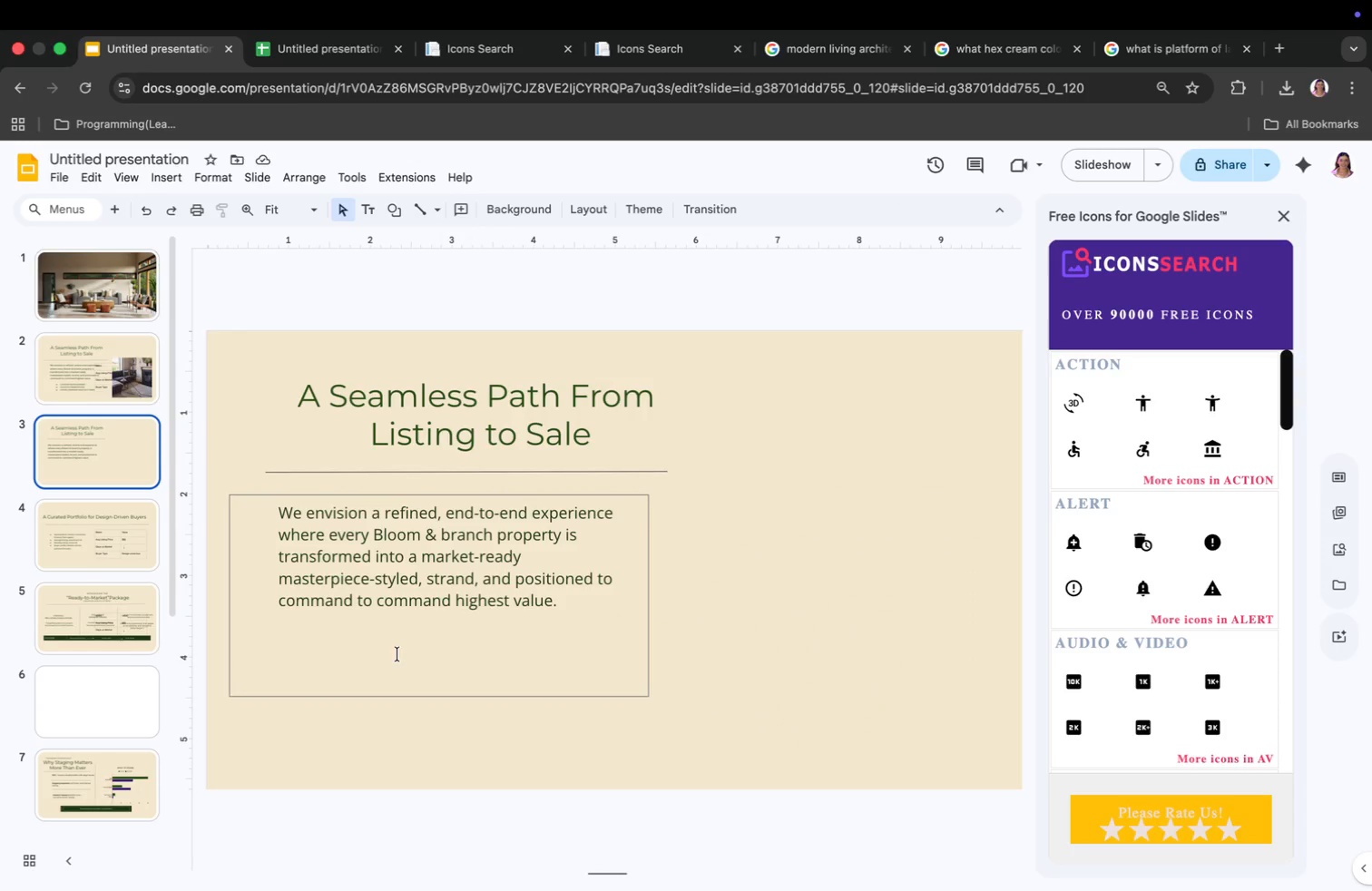 
left_click([413, 695])
 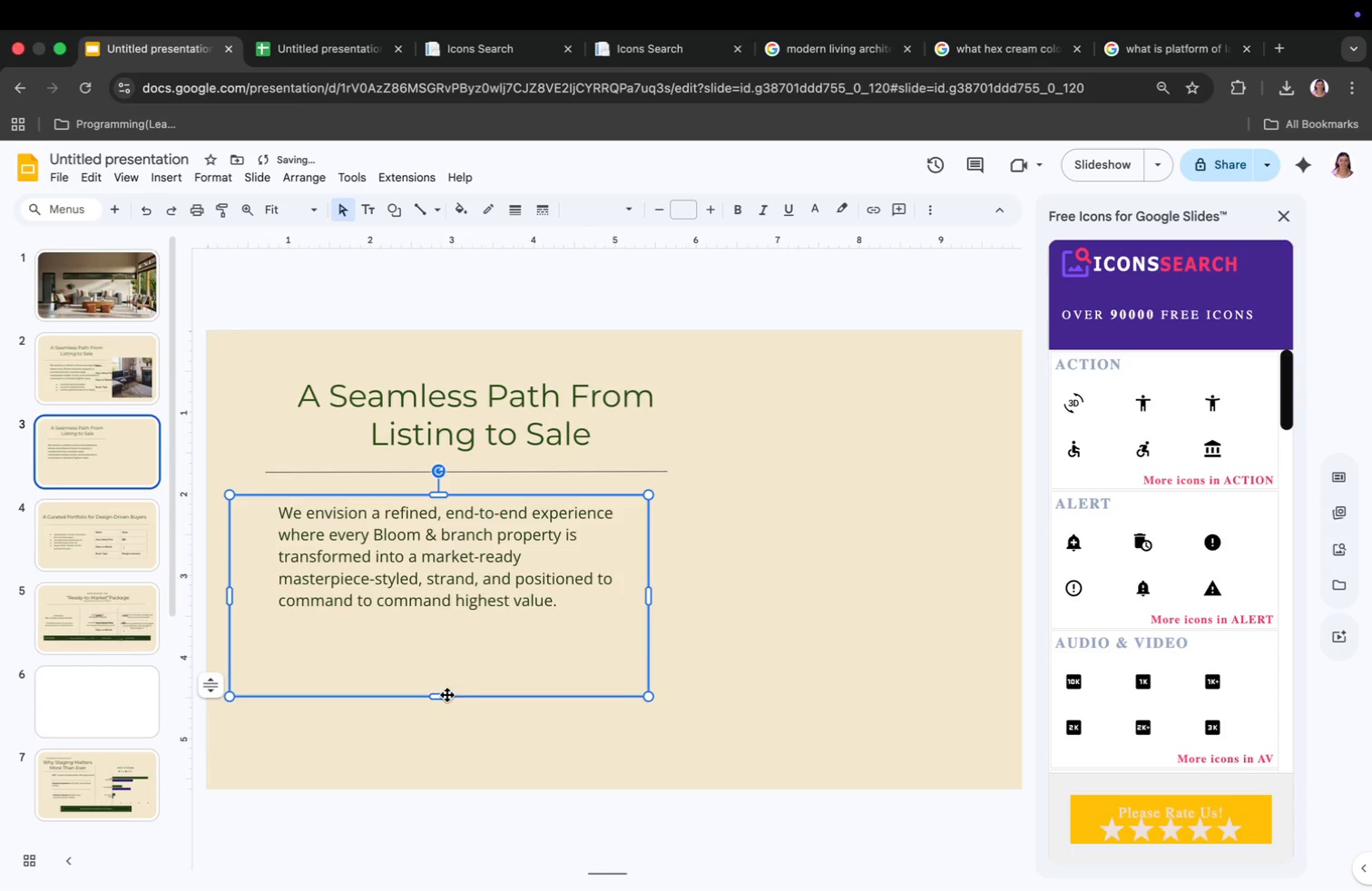 
left_click_drag(start_coordinate=[435, 695], to_coordinate=[432, 652])
 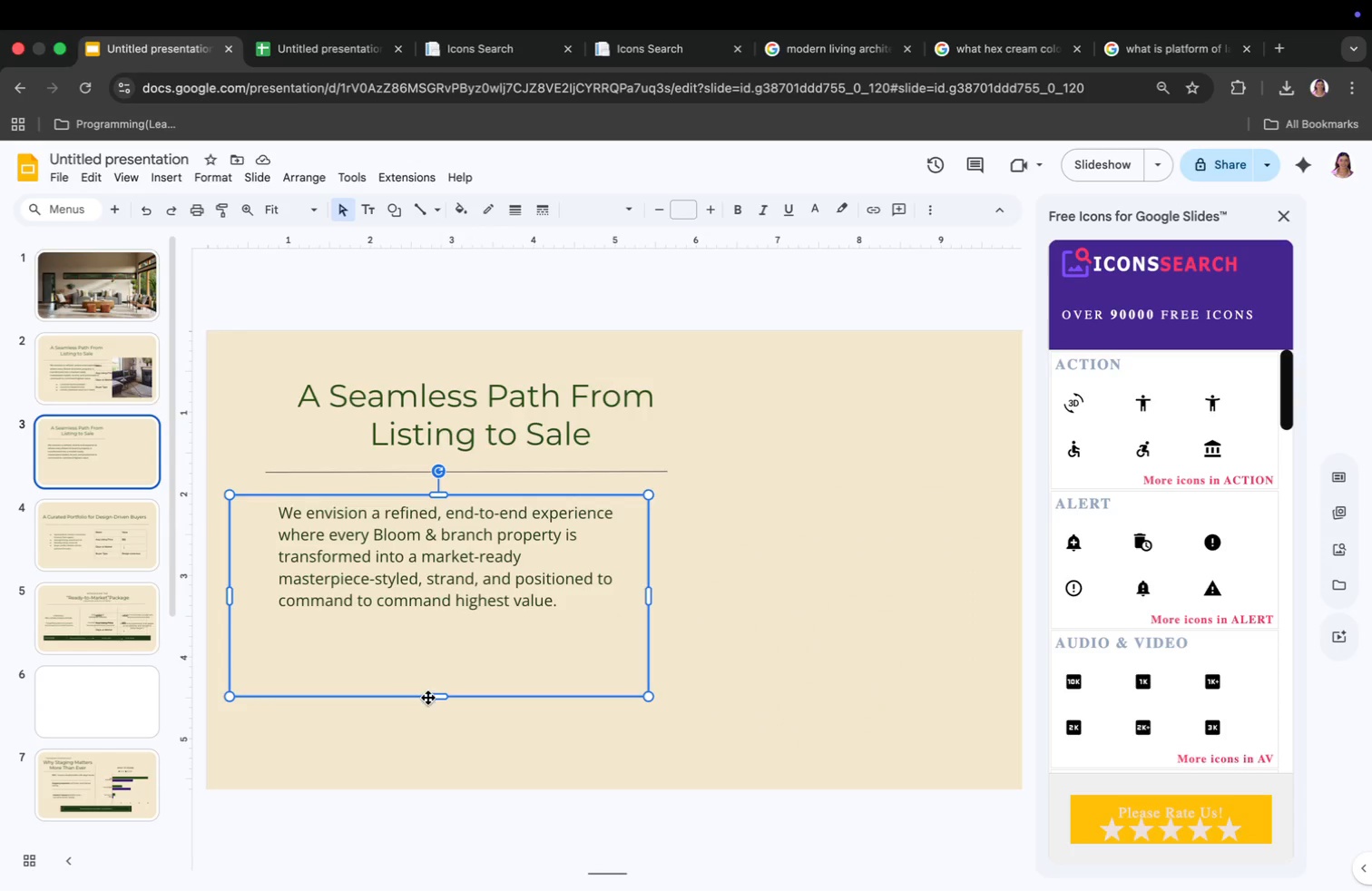 
left_click([174, 179])
 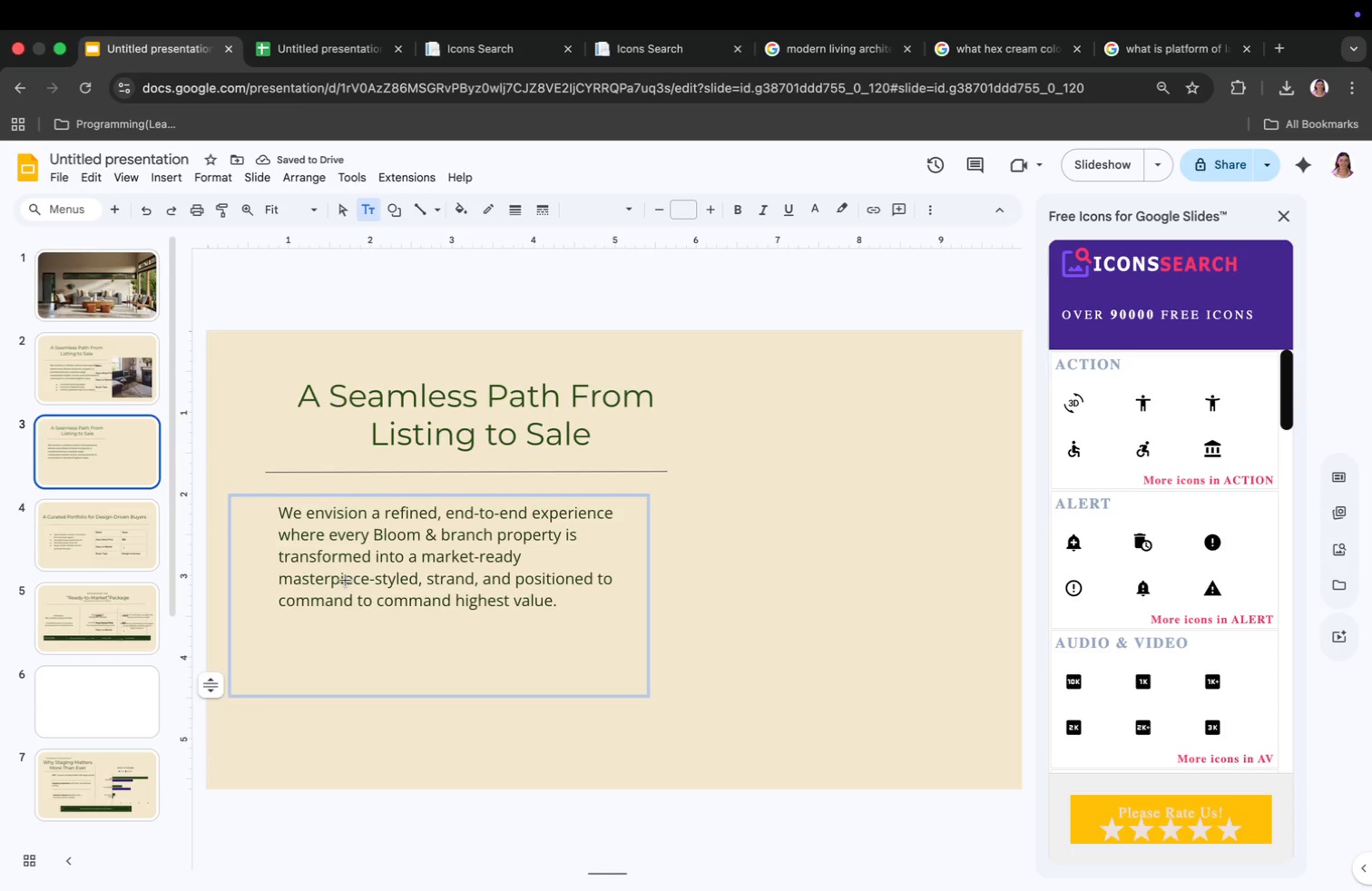 
left_click([370, 690])
 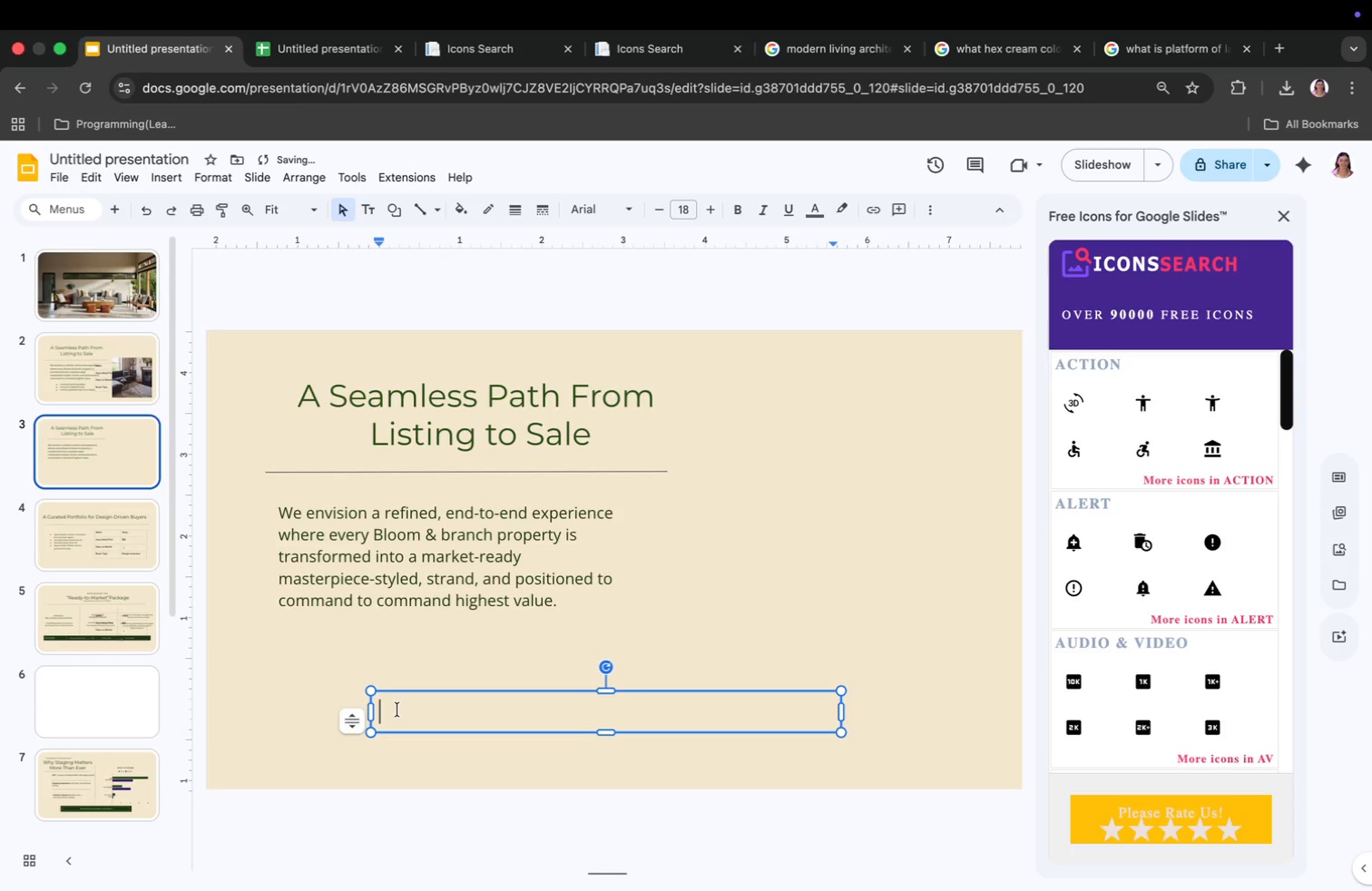 
key(Meta+V)
 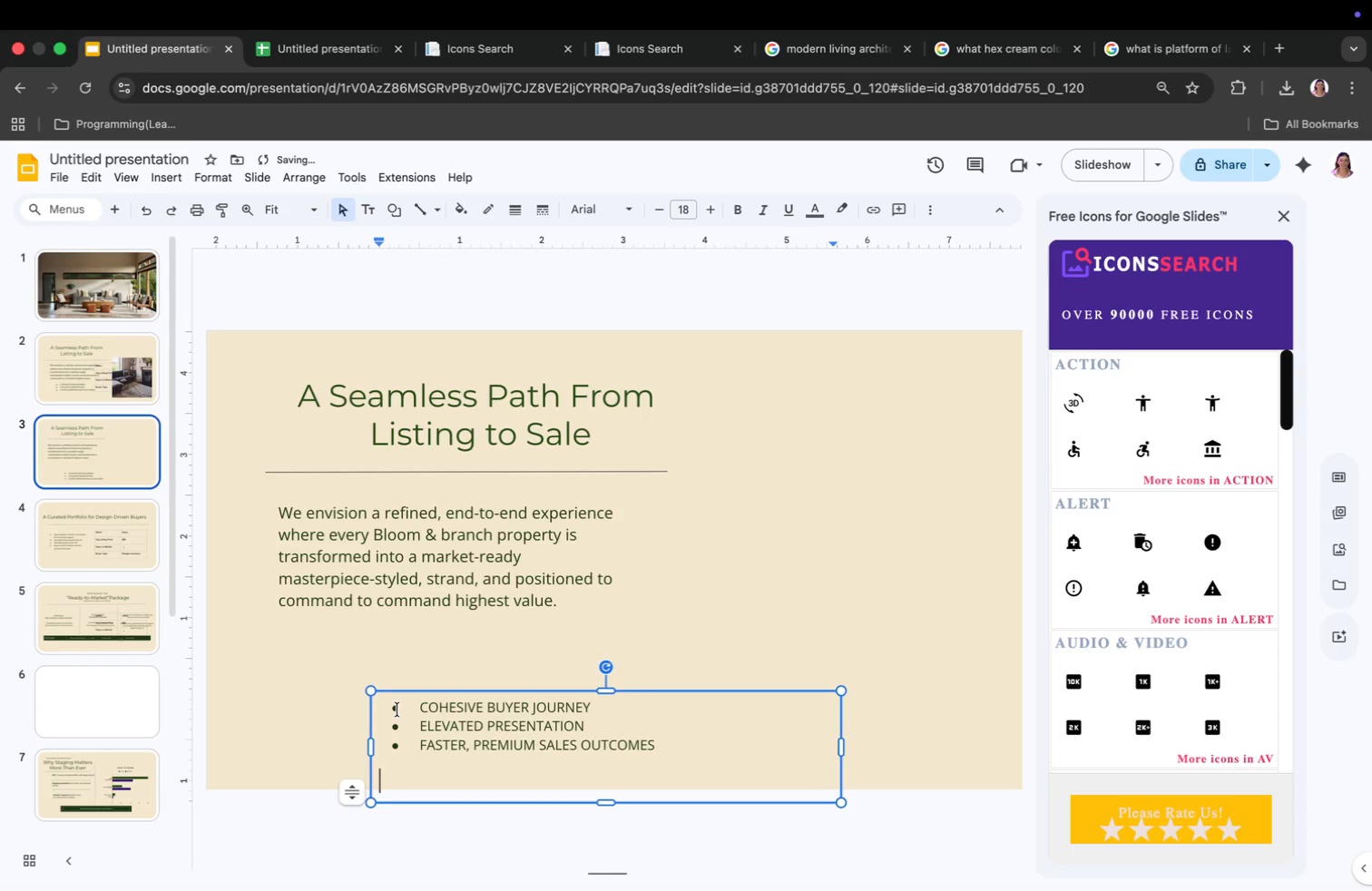 
left_click_drag(start_coordinate=[606, 799], to_coordinate=[604, 772])
 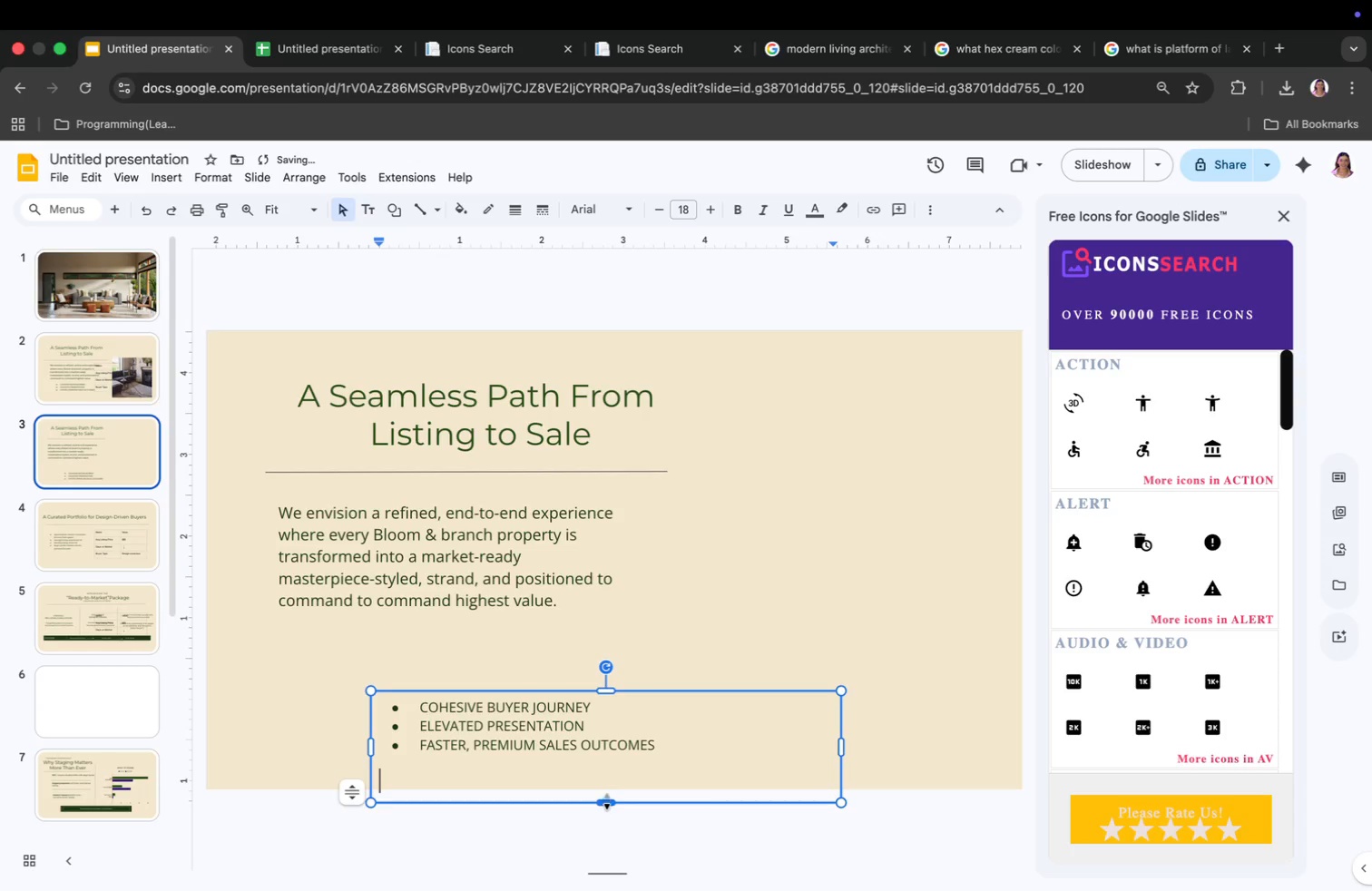 
left_click_drag(start_coordinate=[609, 699], to_coordinate=[529, 630])
 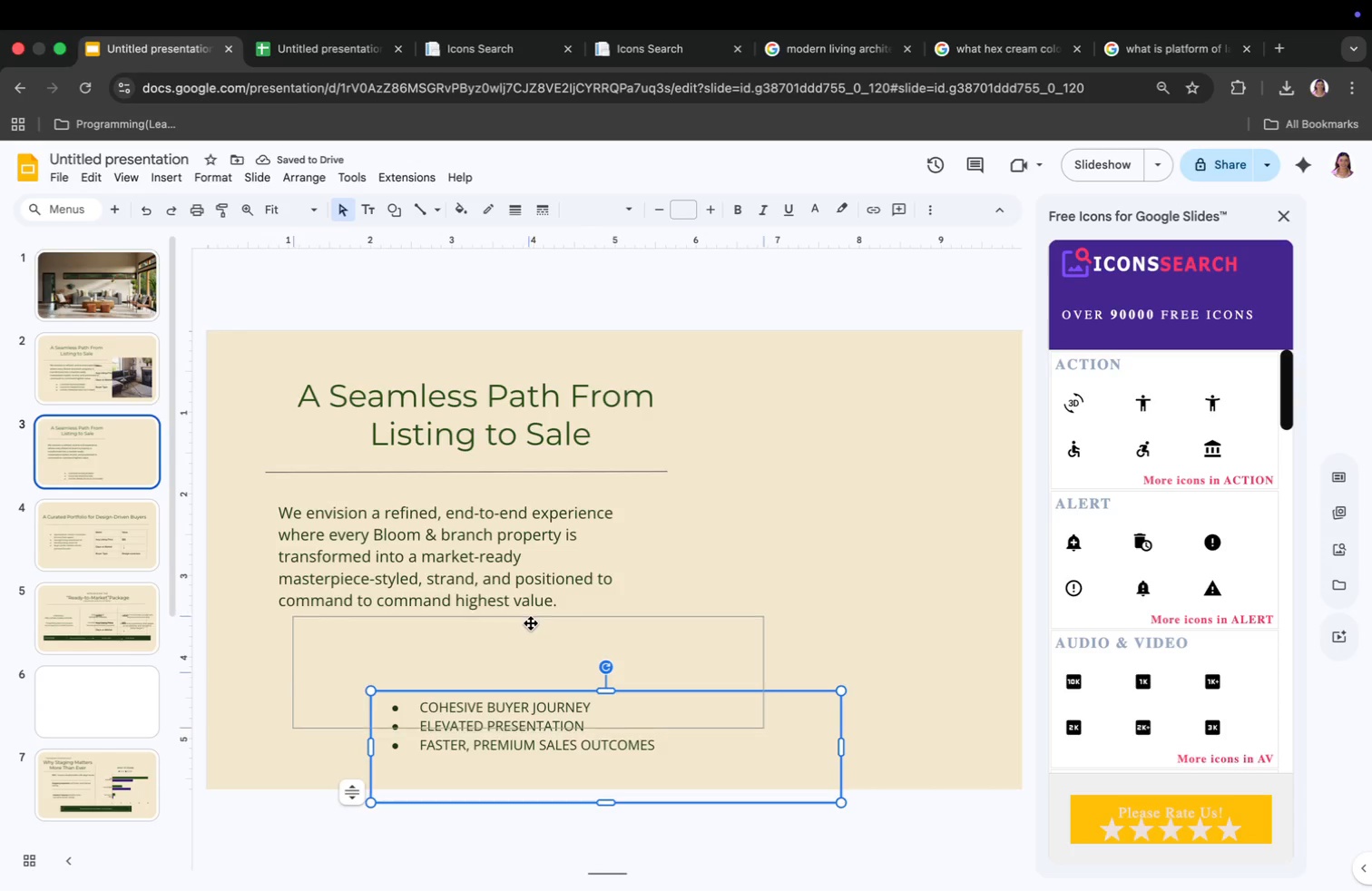 
left_click_drag(start_coordinate=[531, 729], to_coordinate=[538, 758])
 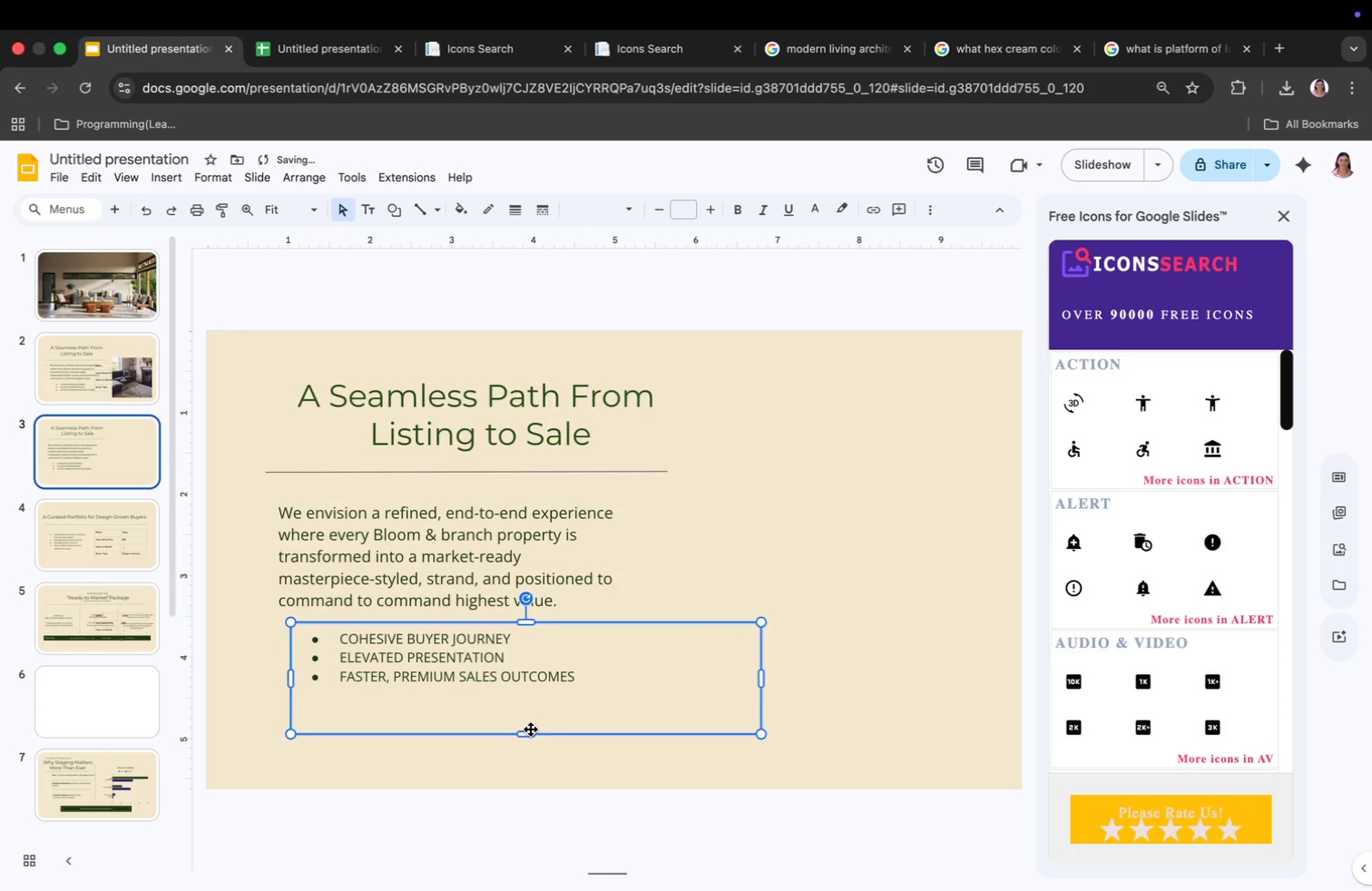 
left_click_drag(start_coordinate=[542, 757], to_coordinate=[538, 744])
 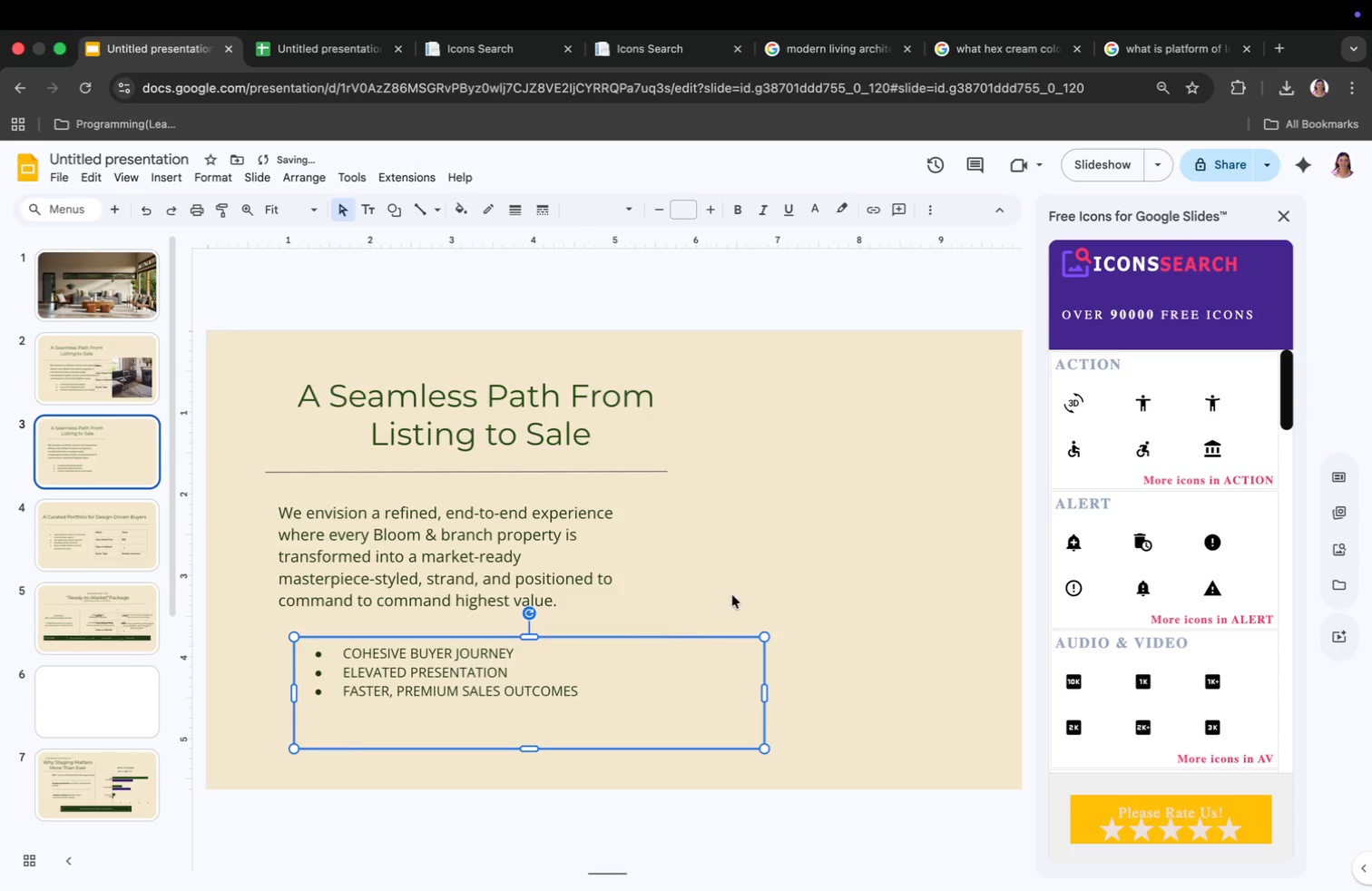 
left_click([113, 383])
 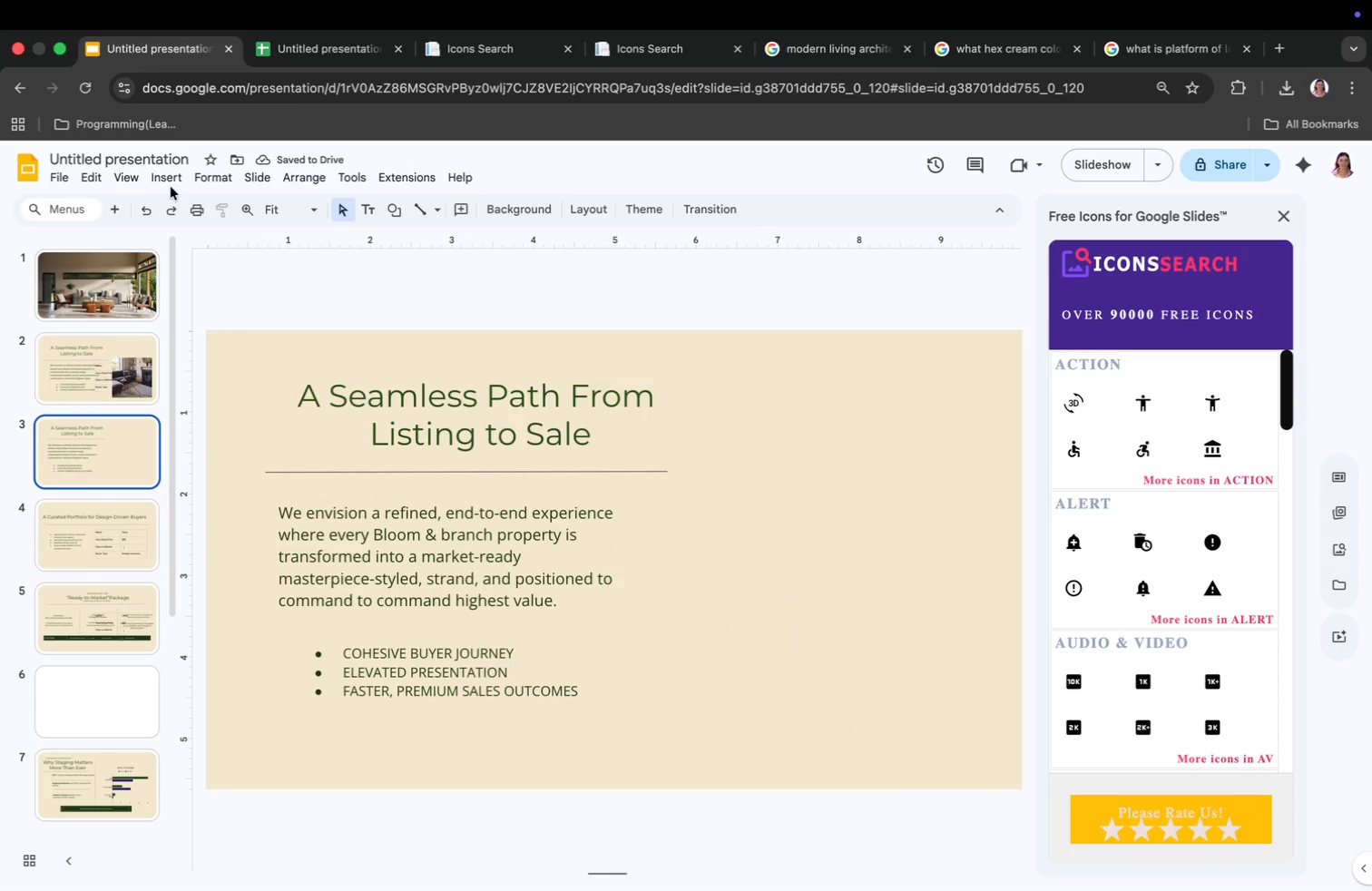 
left_click([214, 178])
 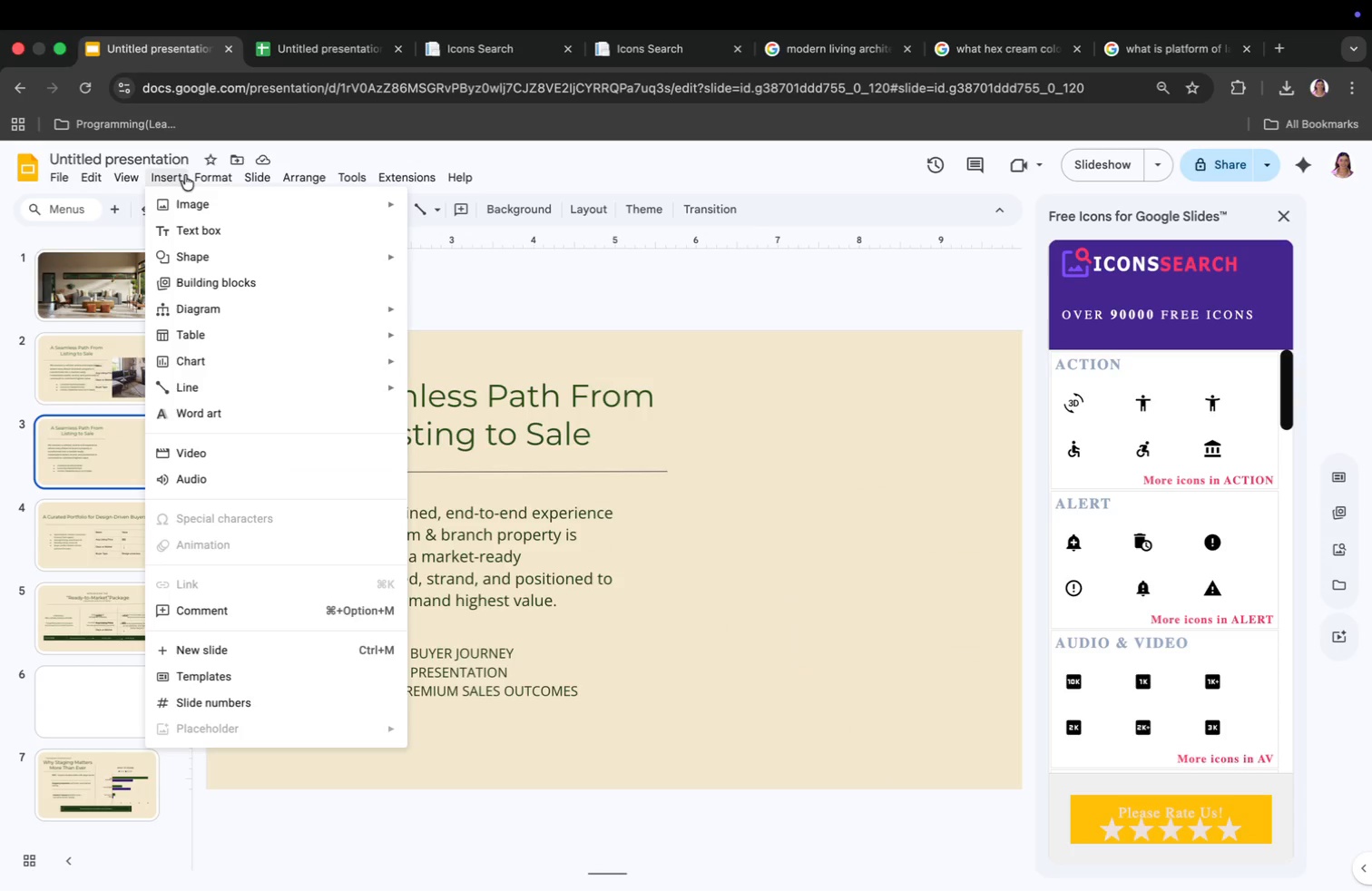 
left_click([181, 174])
 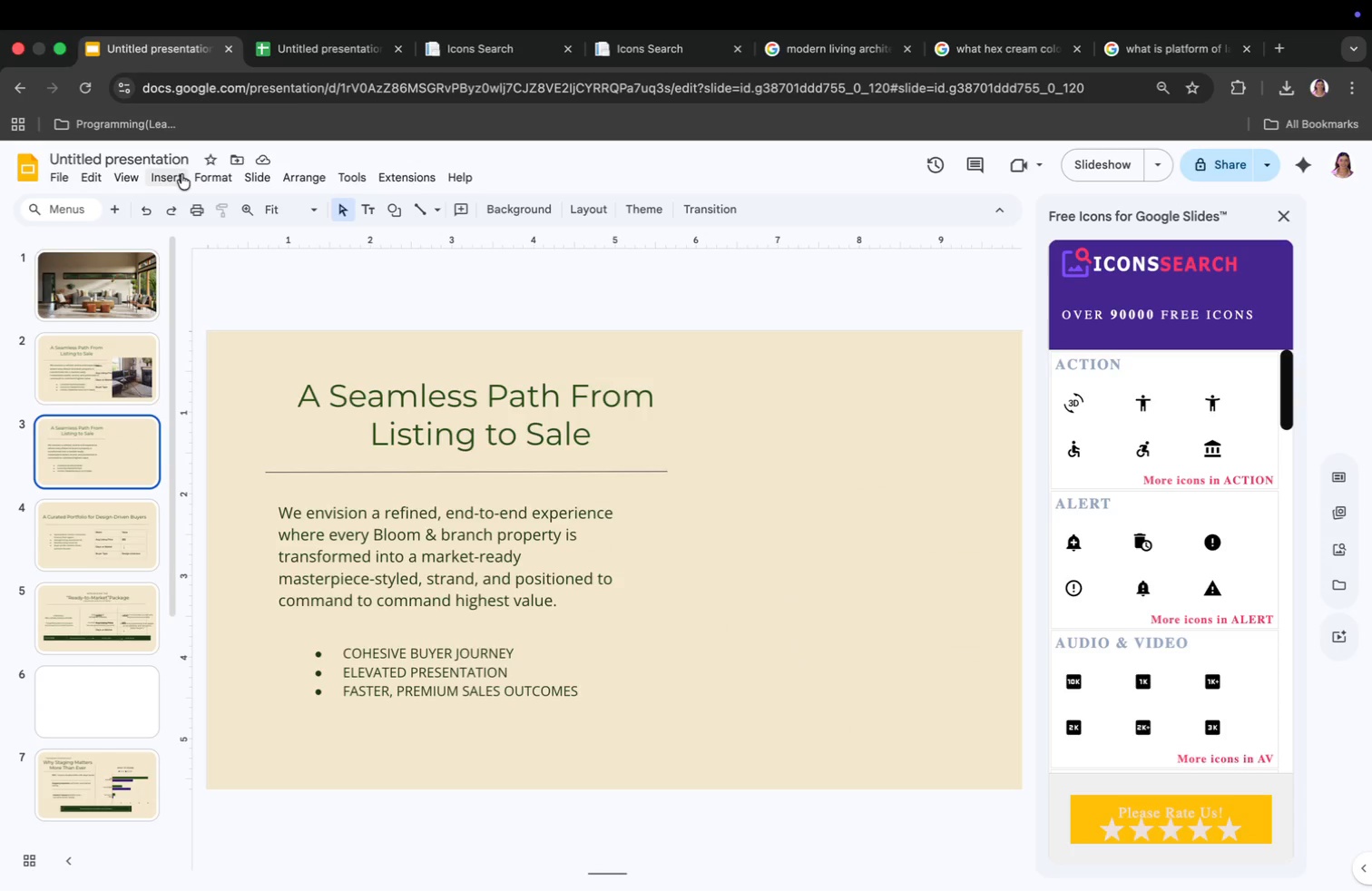 
left_click([181, 174])
 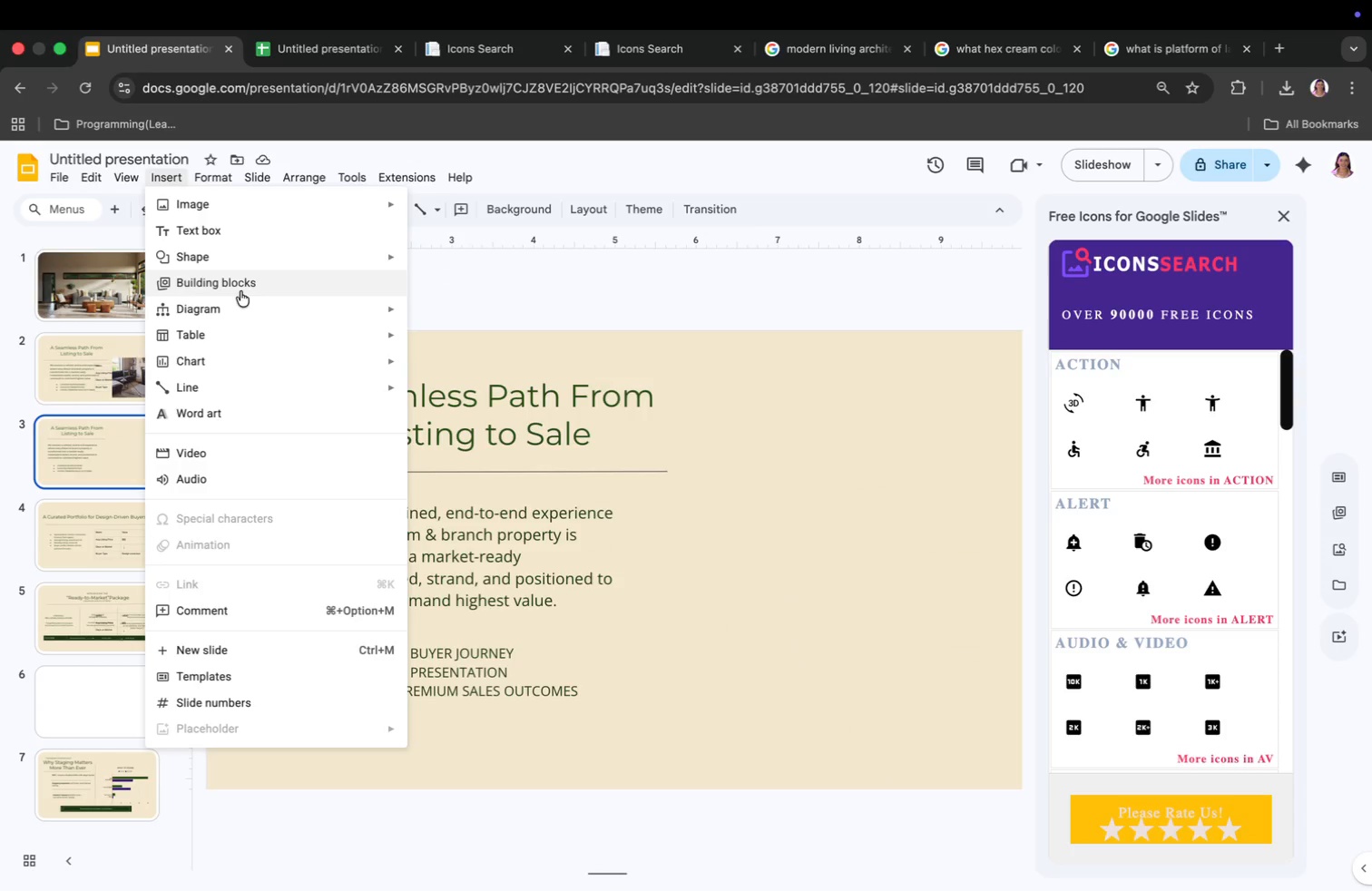 
left_click([131, 171])
 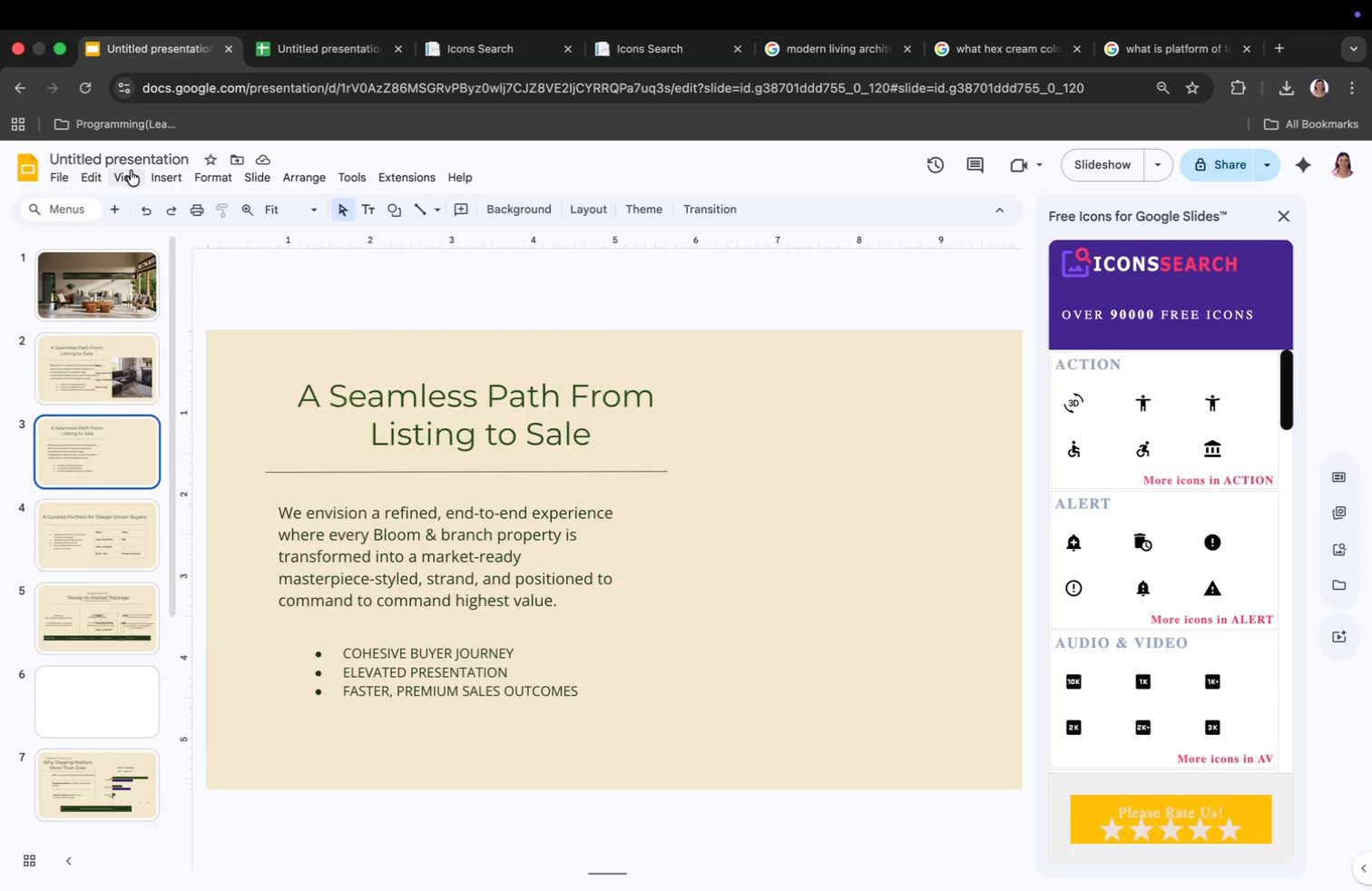 
left_click([131, 171])
 